 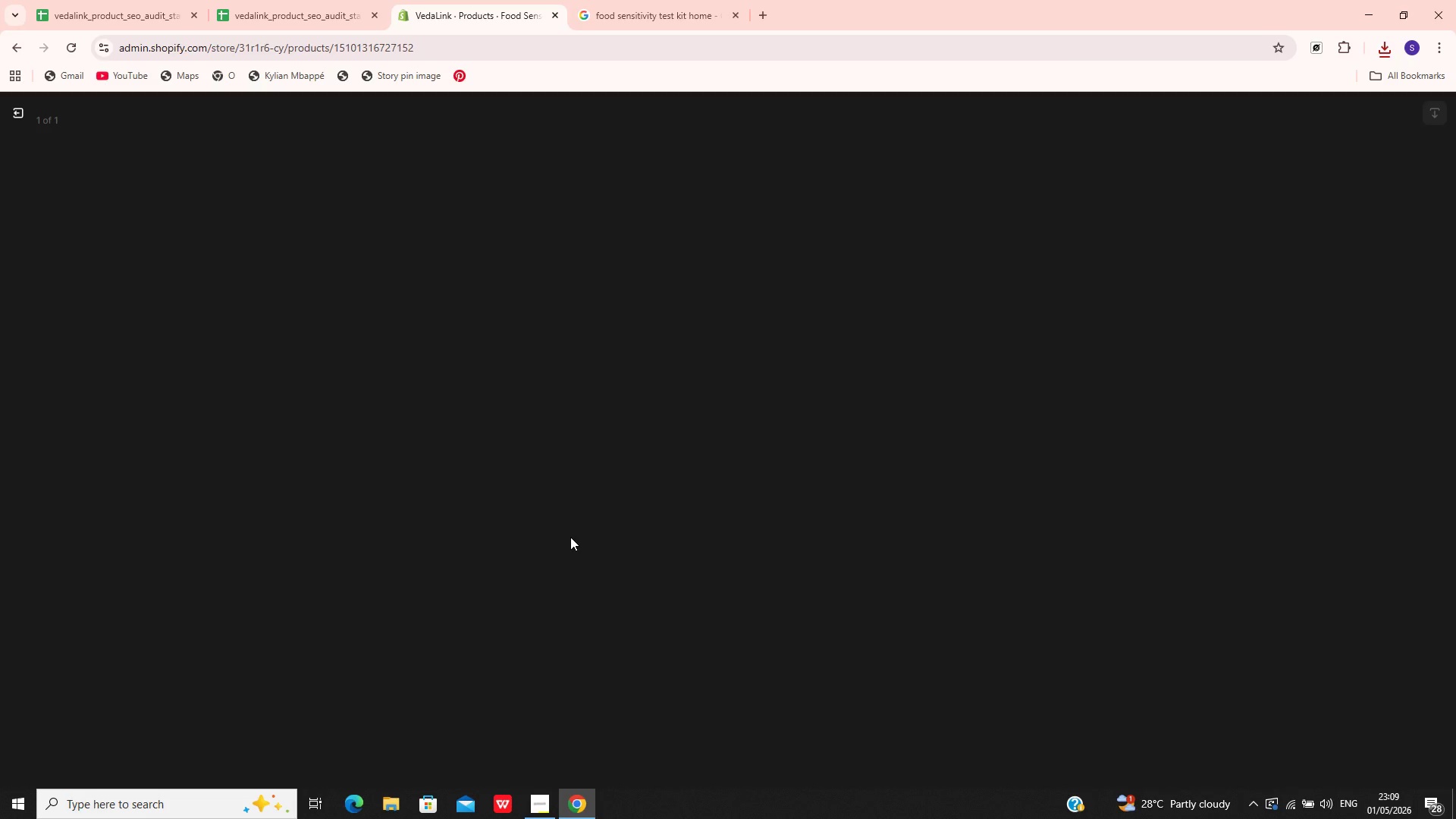 
left_click([1266, 234])
 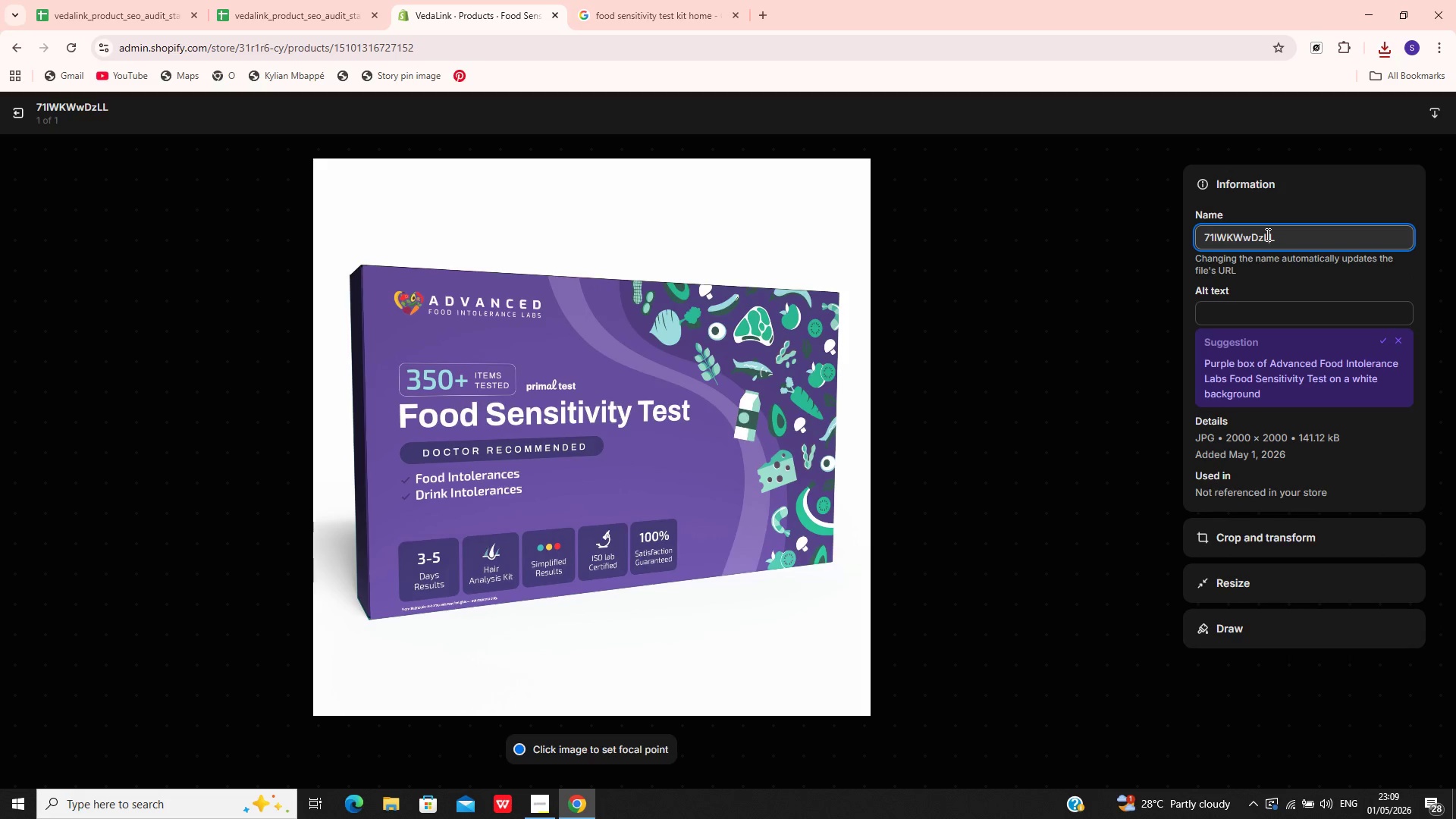 
key(Control+A)
 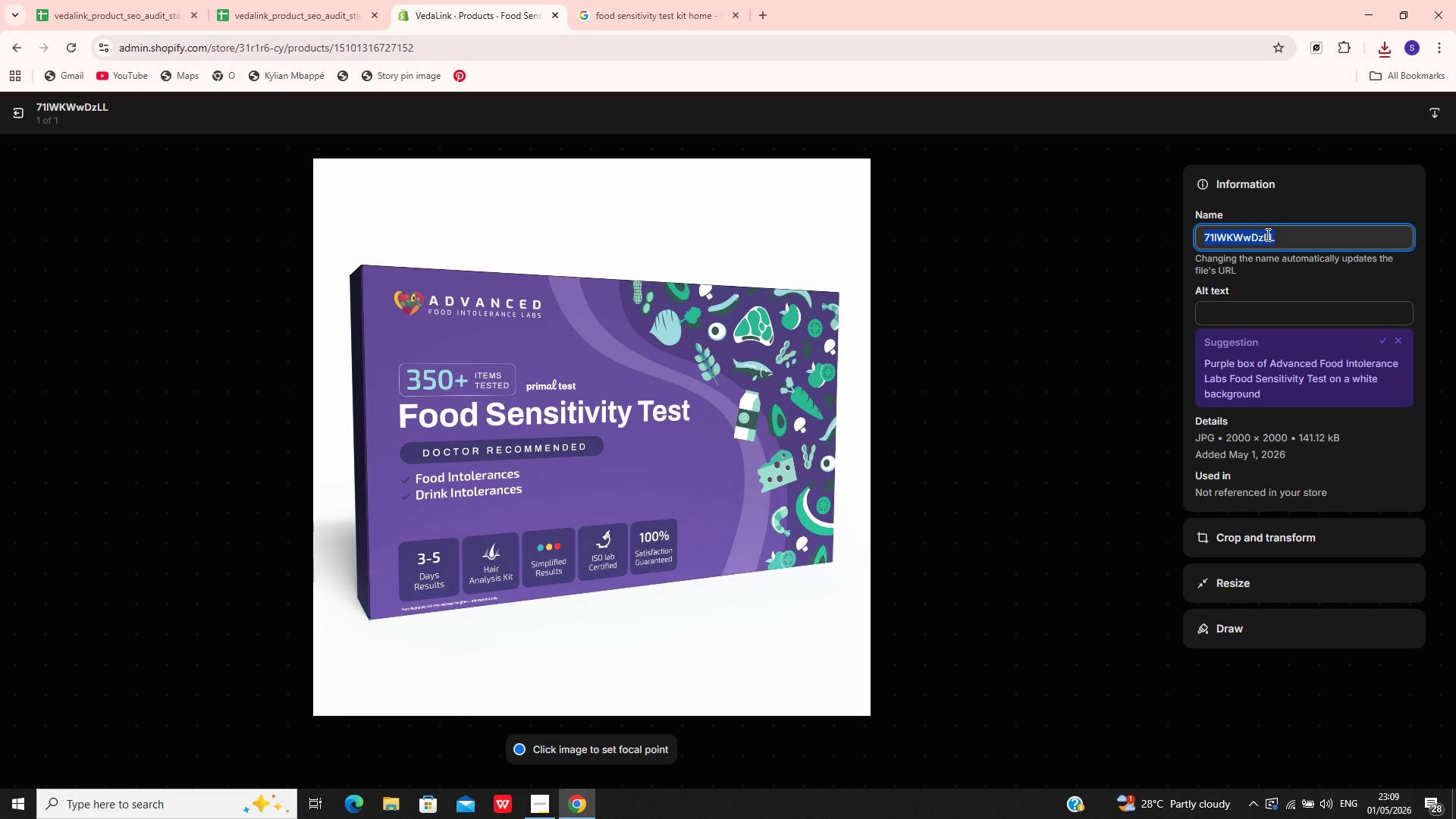 
hold_key(key=ControlLeft, duration=0.81)
 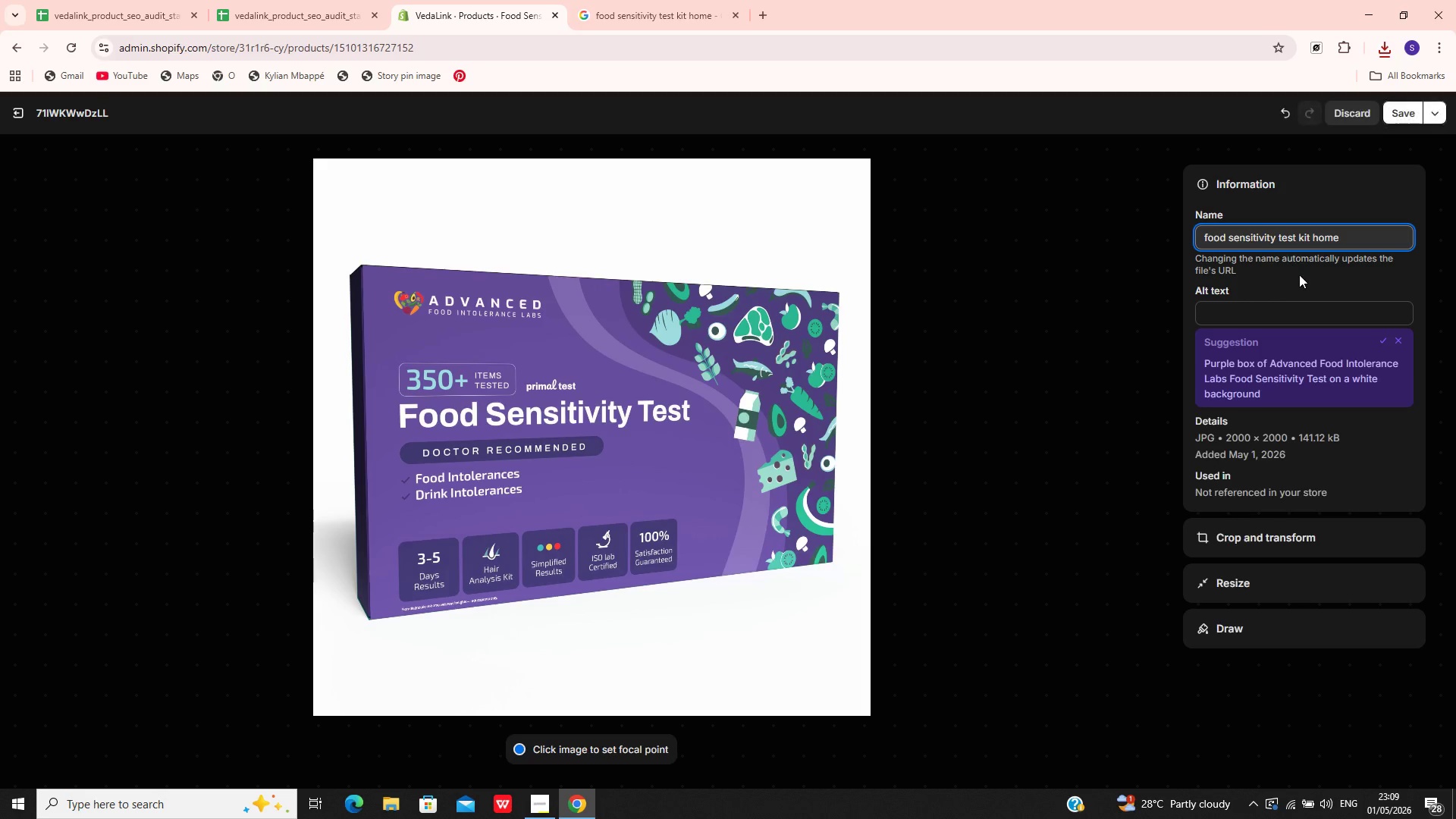 
key(V)
 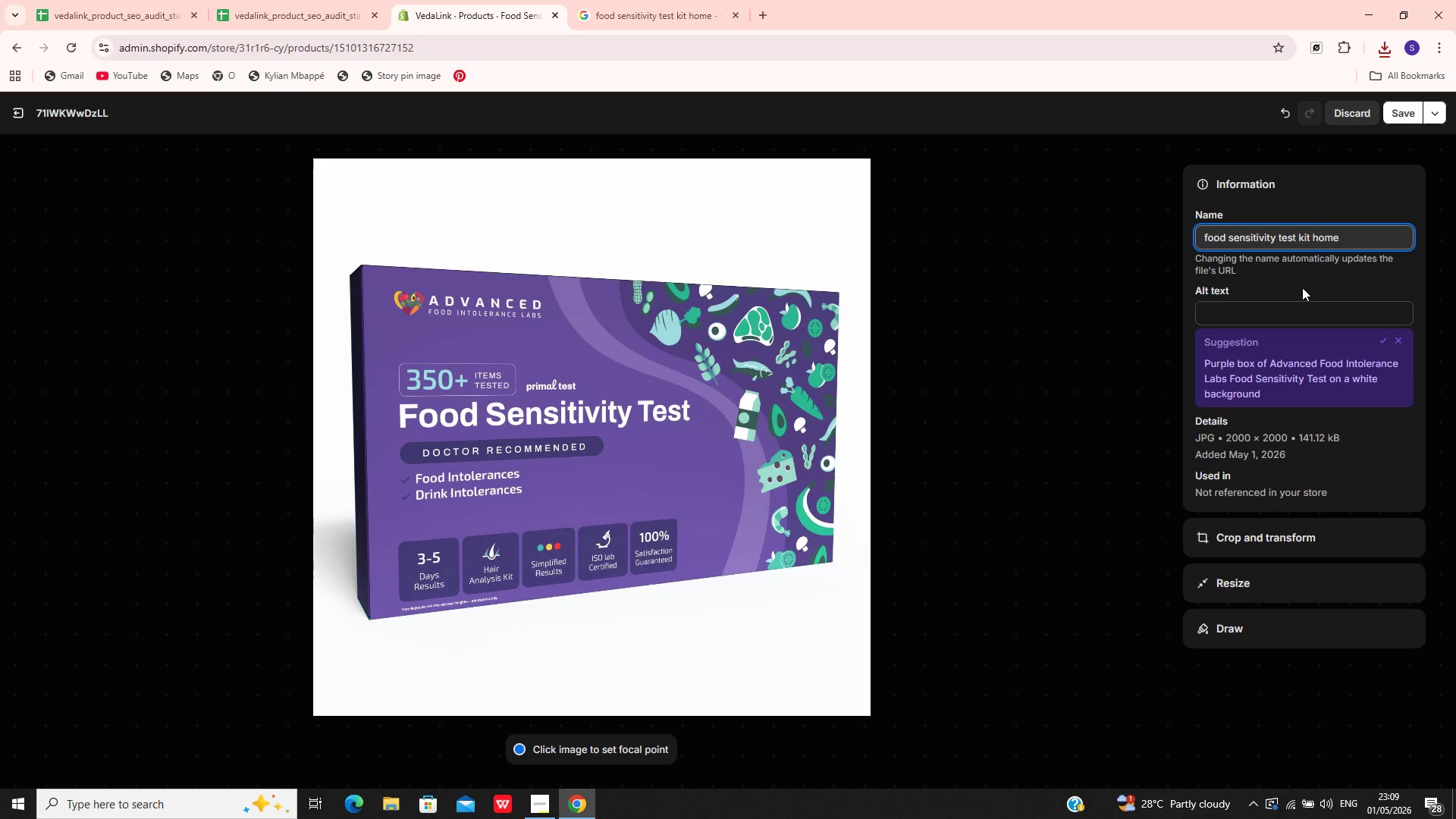 
left_click([1305, 296])
 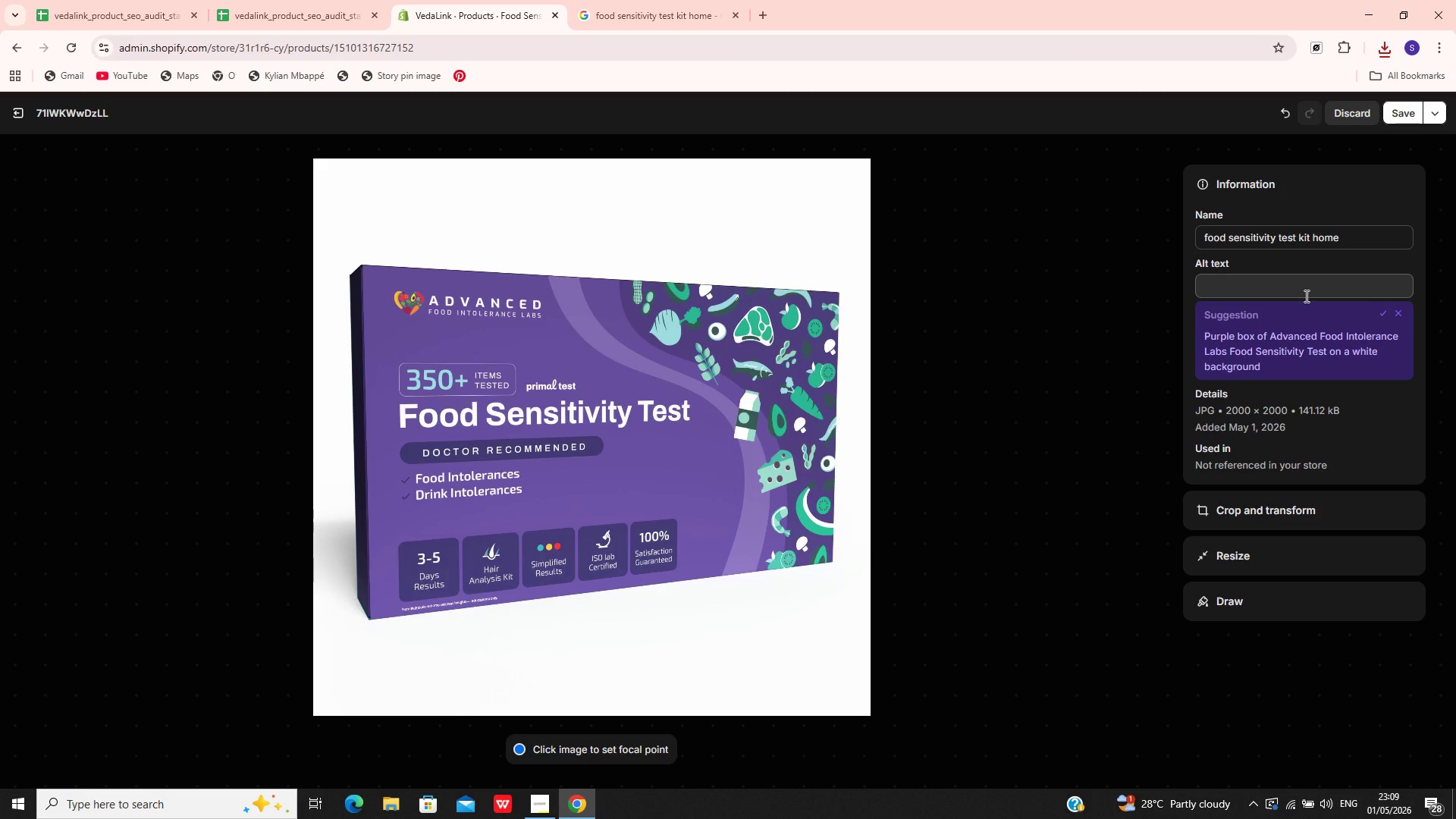 
left_click([1305, 296])
 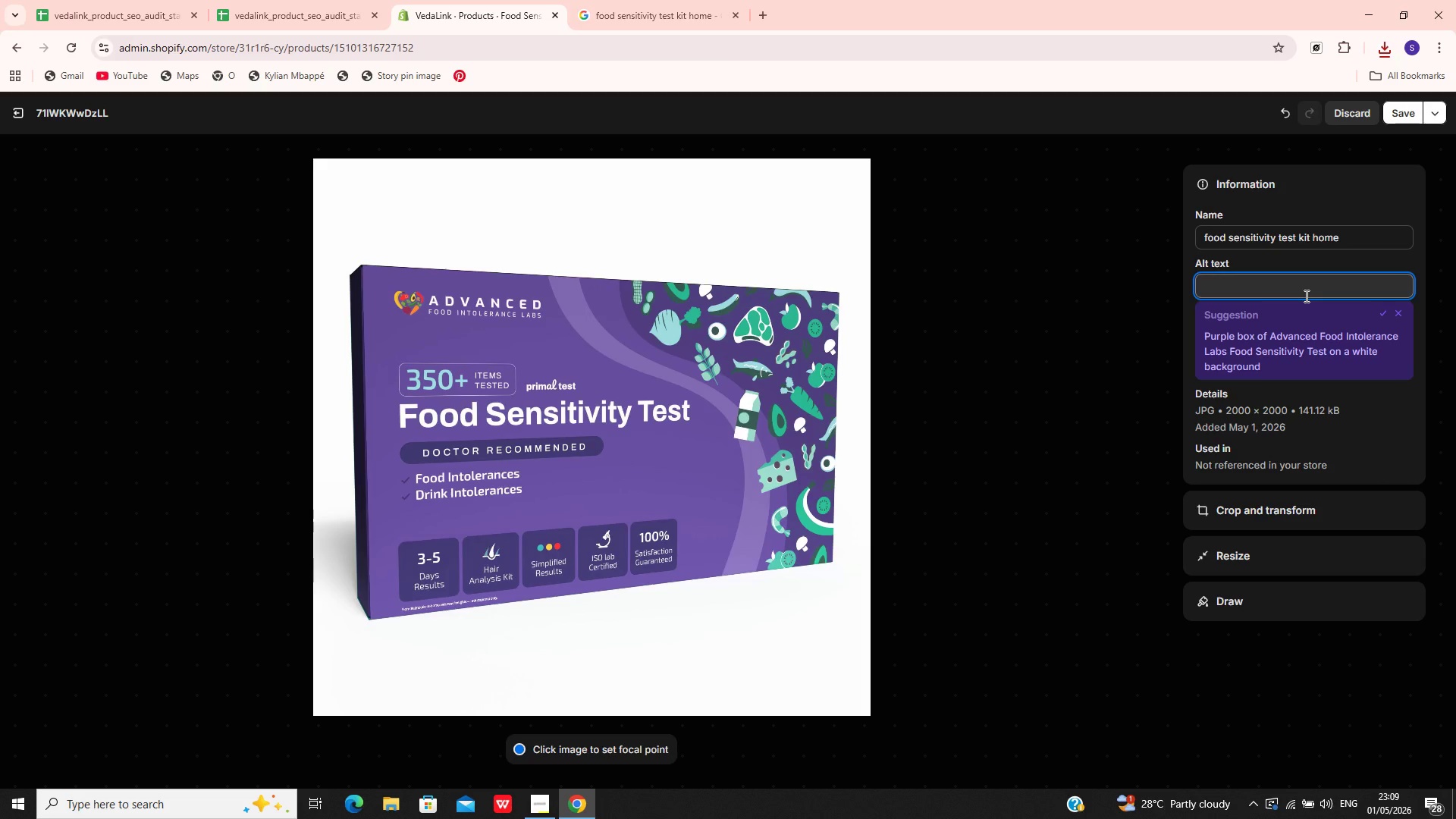 
type(food sensitivity)
 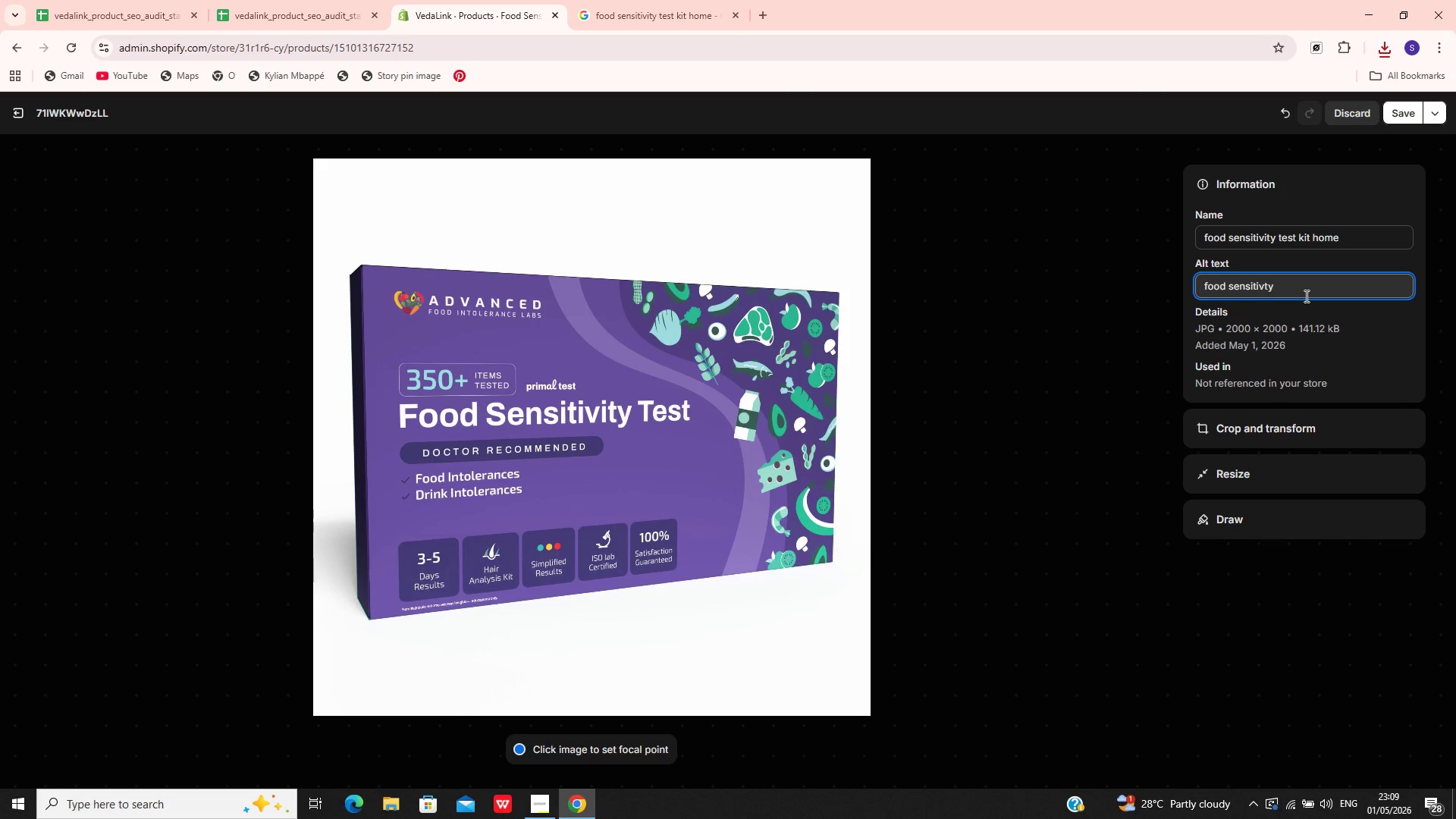 
type( IgG test kit for identifying)
 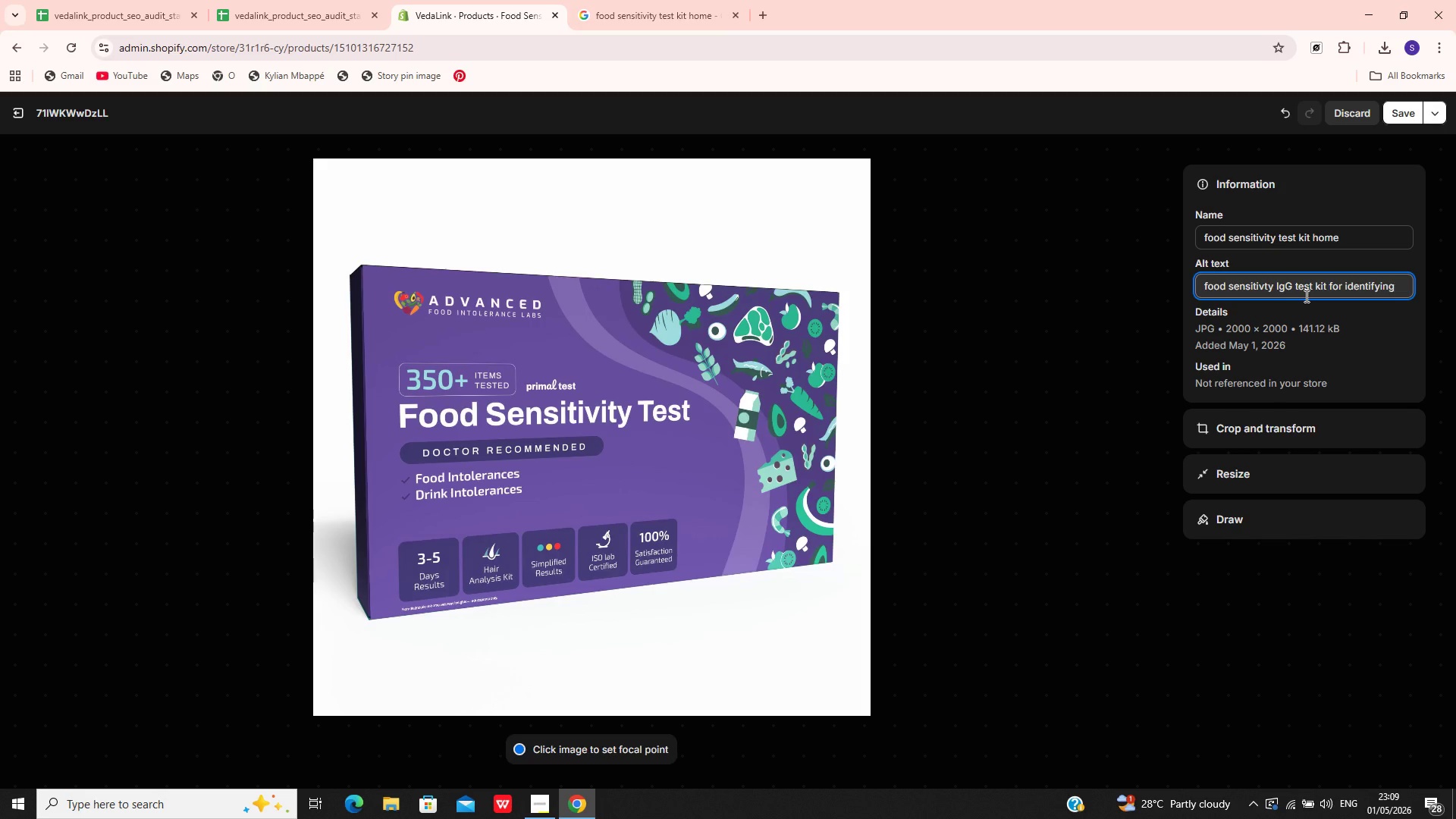 
type( reactions )
 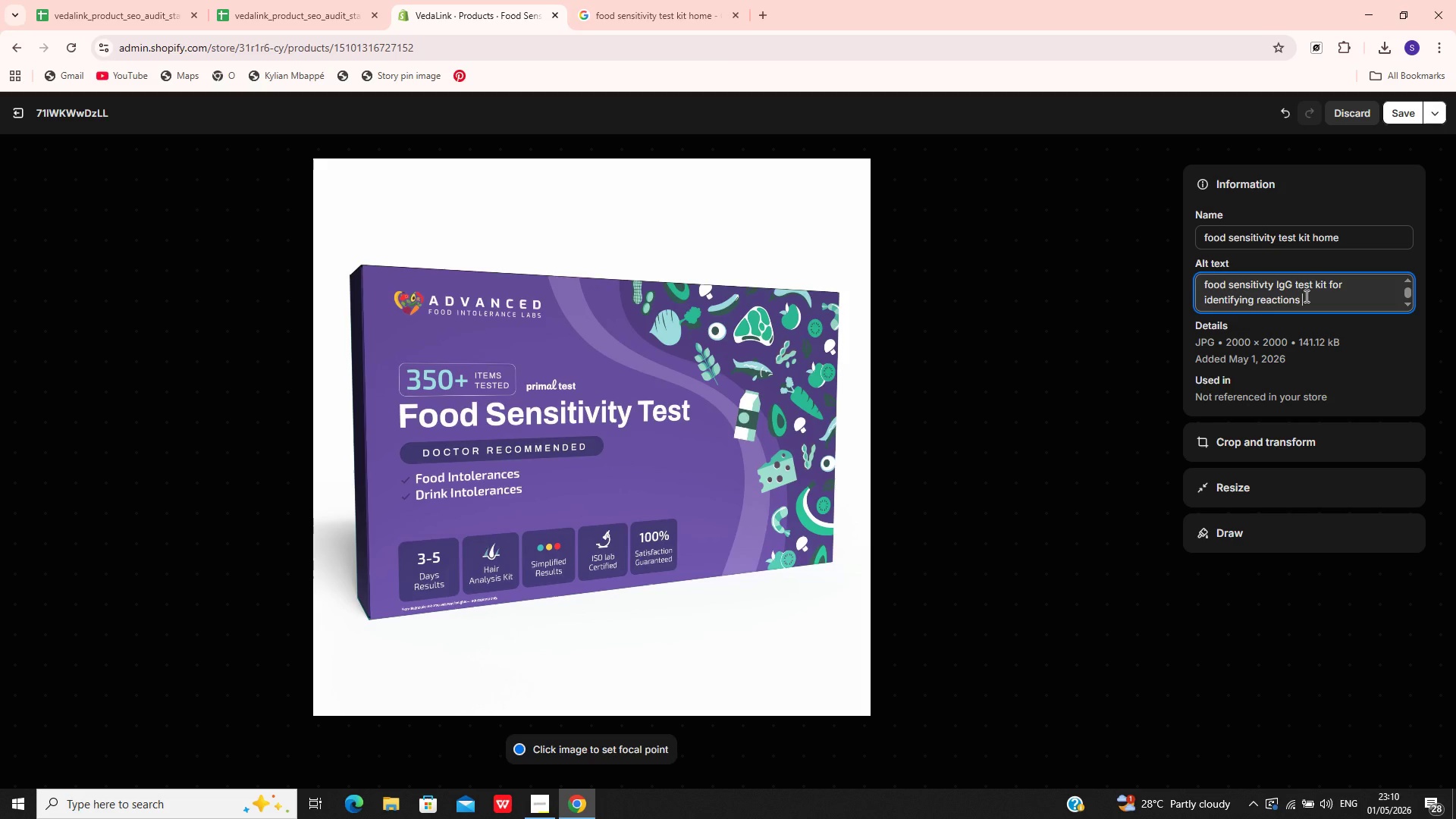 
type(to common foods)
 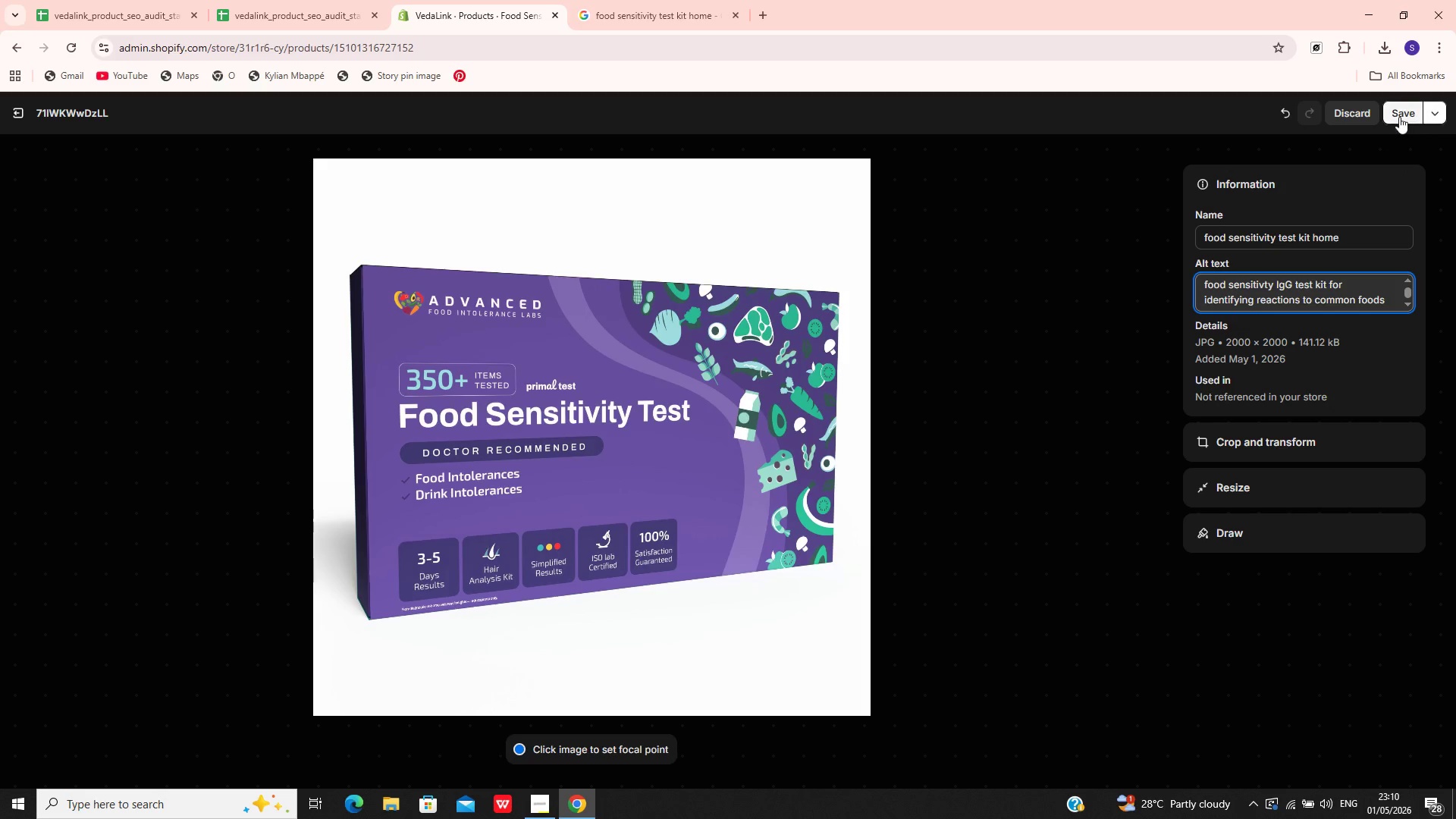 
left_click([1396, 115])
 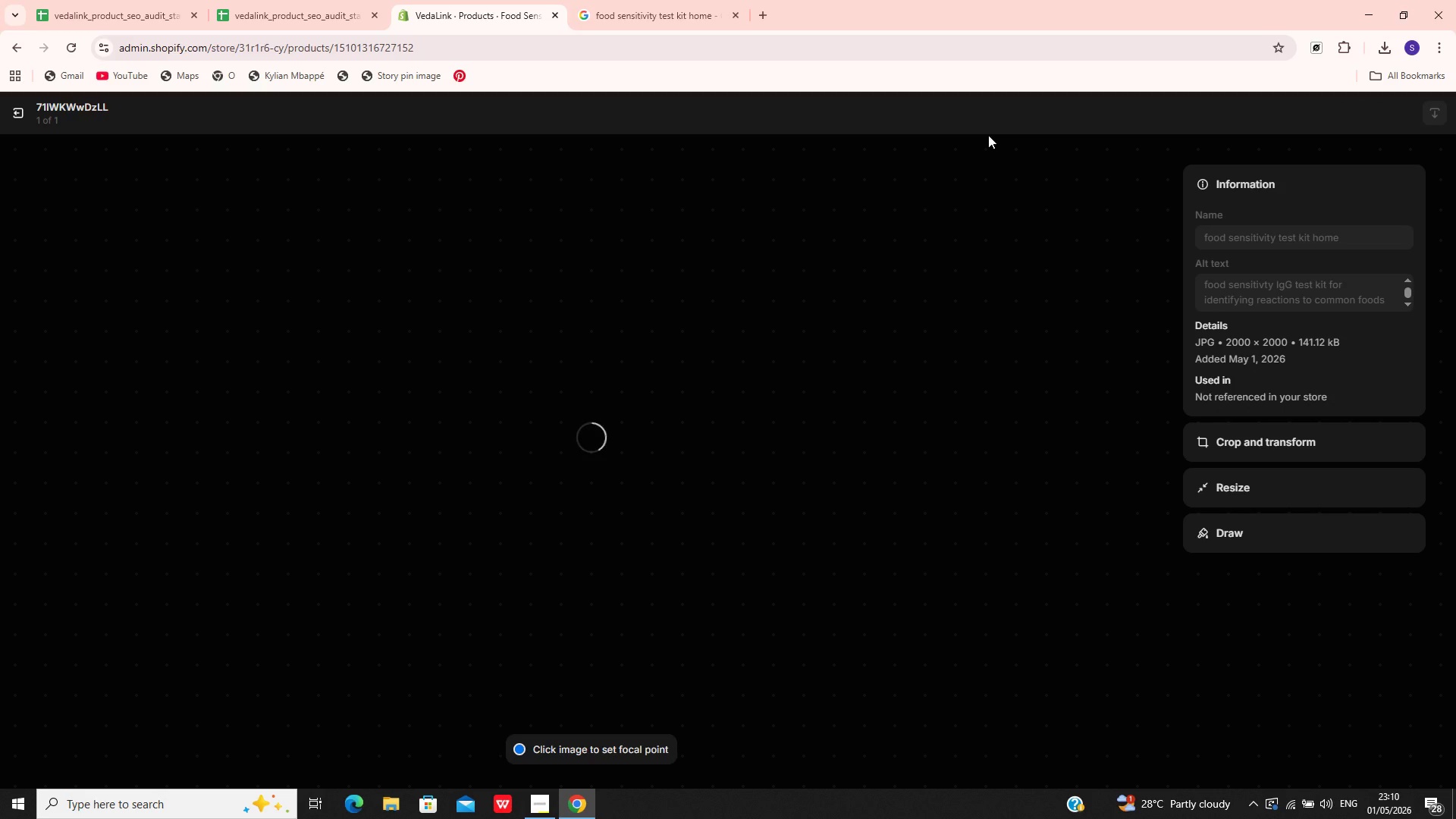 
mouse_move([284, 185])
 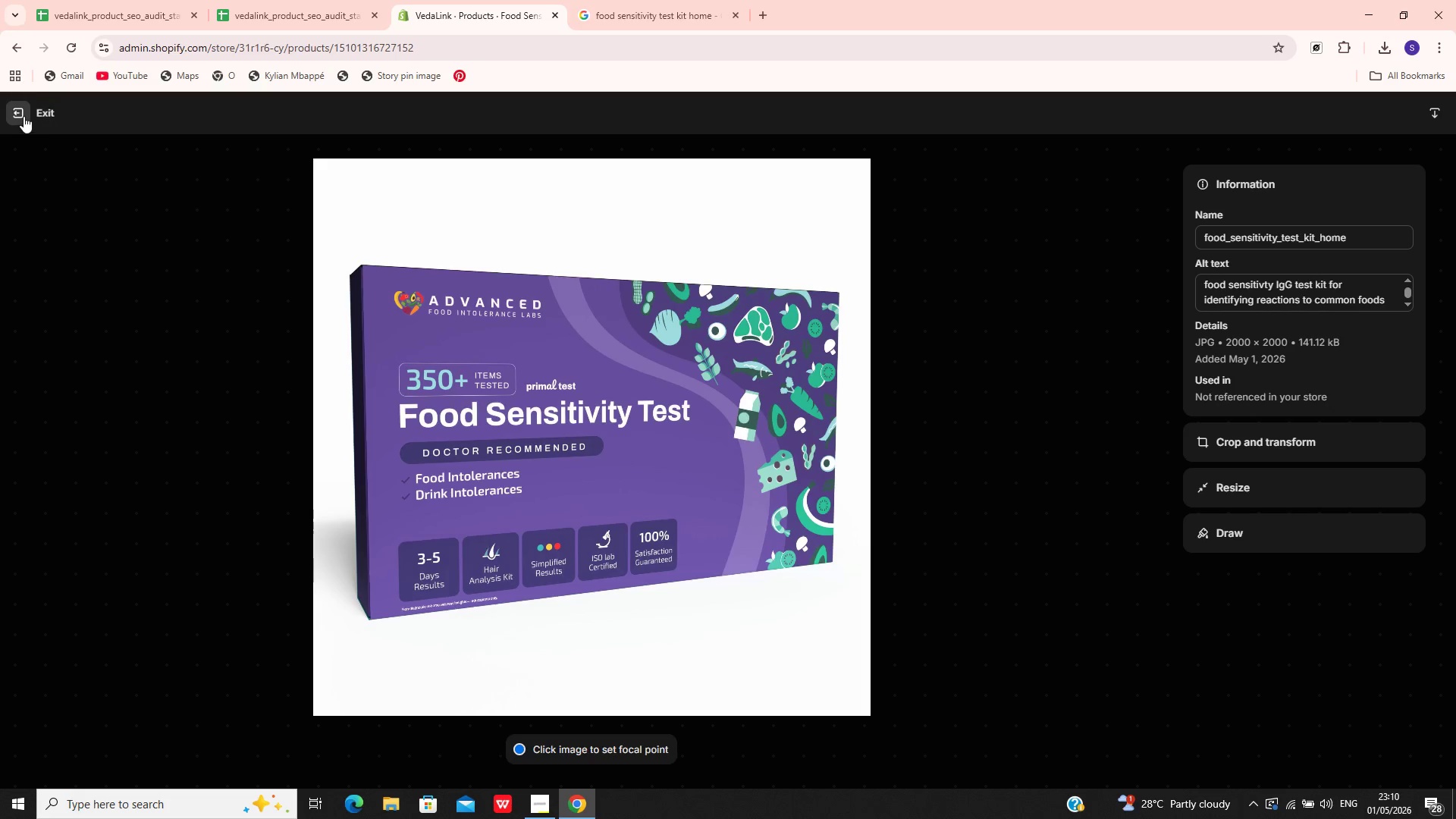 
left_click([24, 116])
 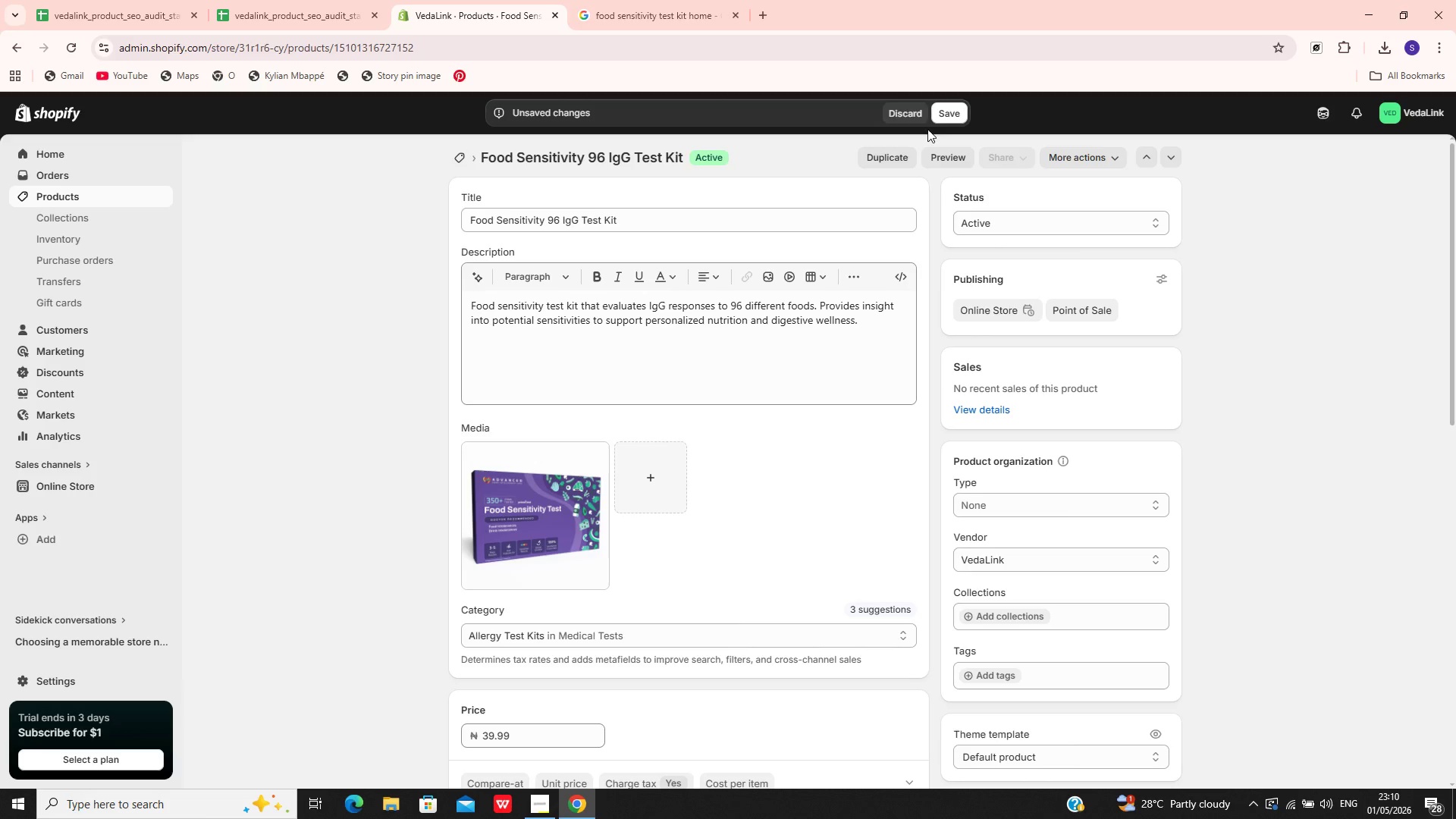 
left_click([950, 115])
 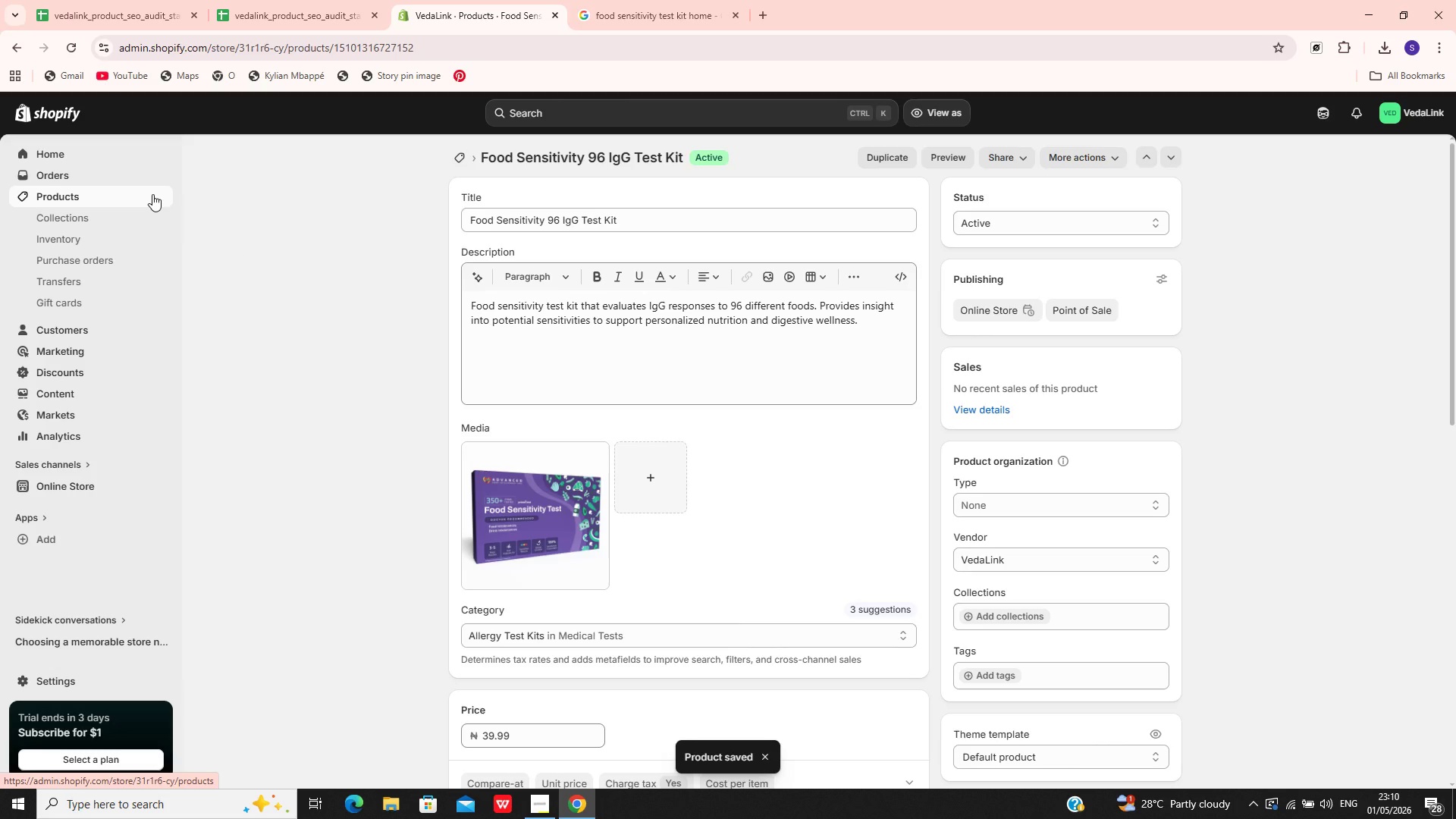 
wait(8.0)
 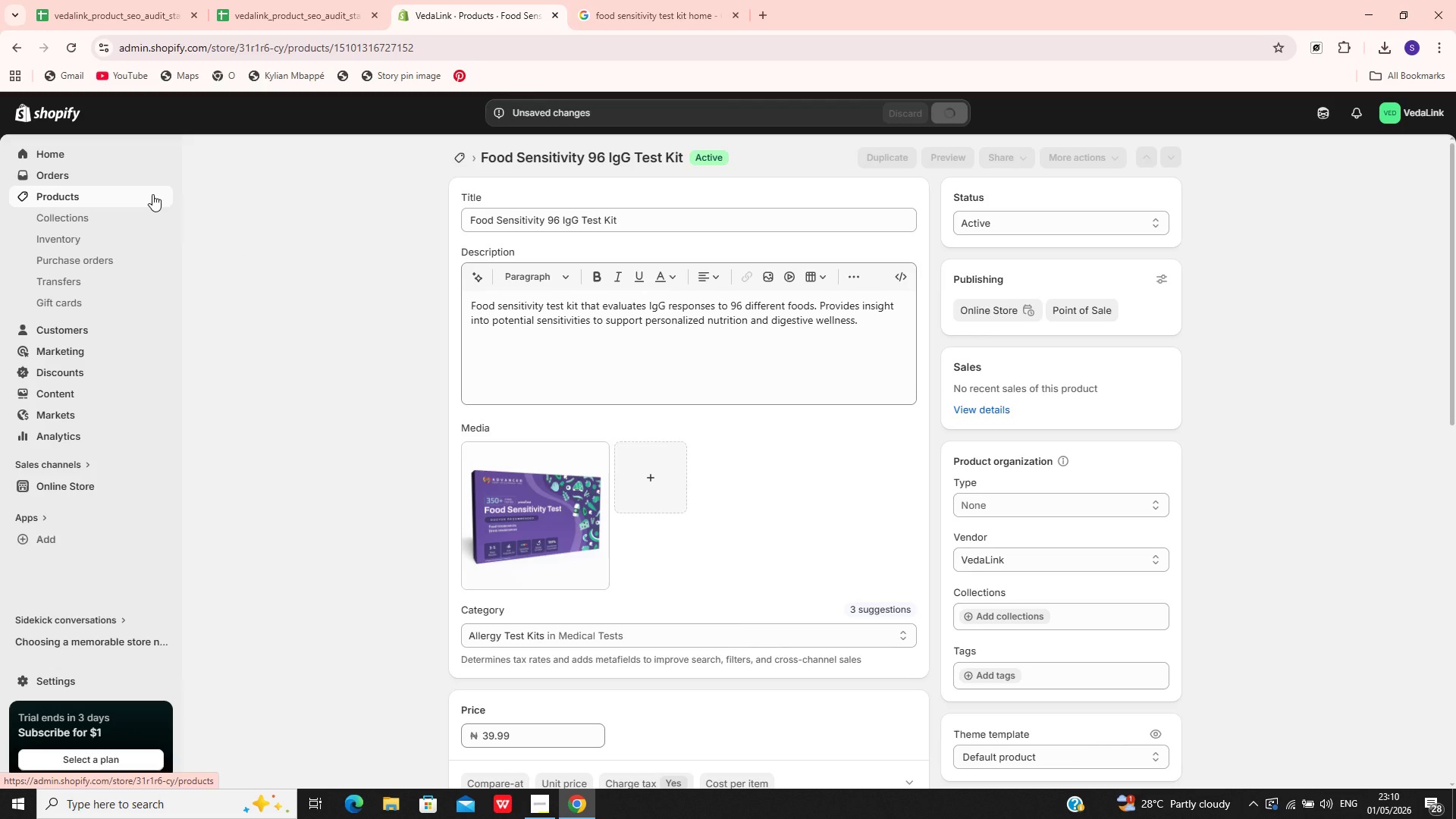 
left_click([68, 194])
 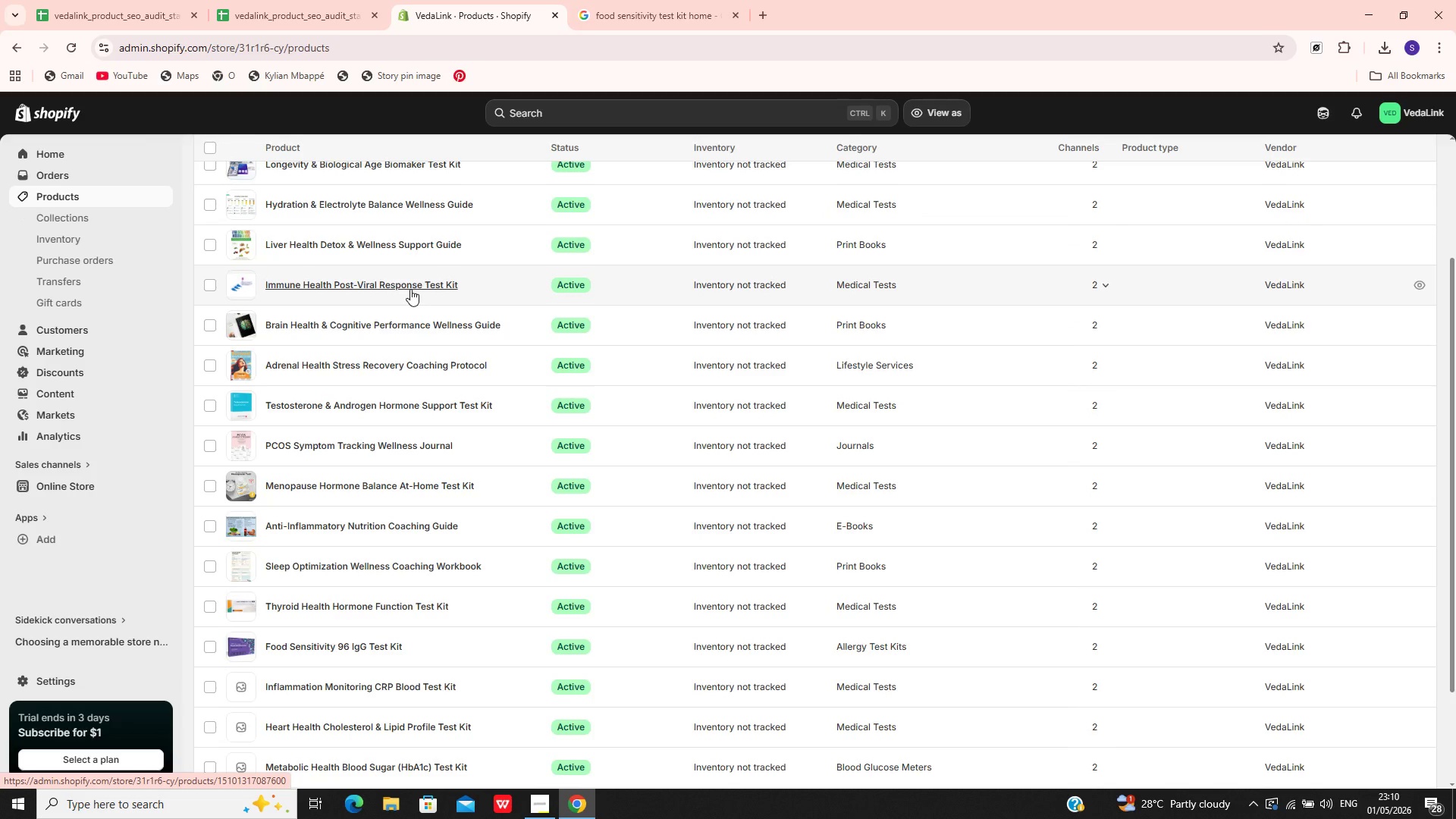 
wait(7.36)
 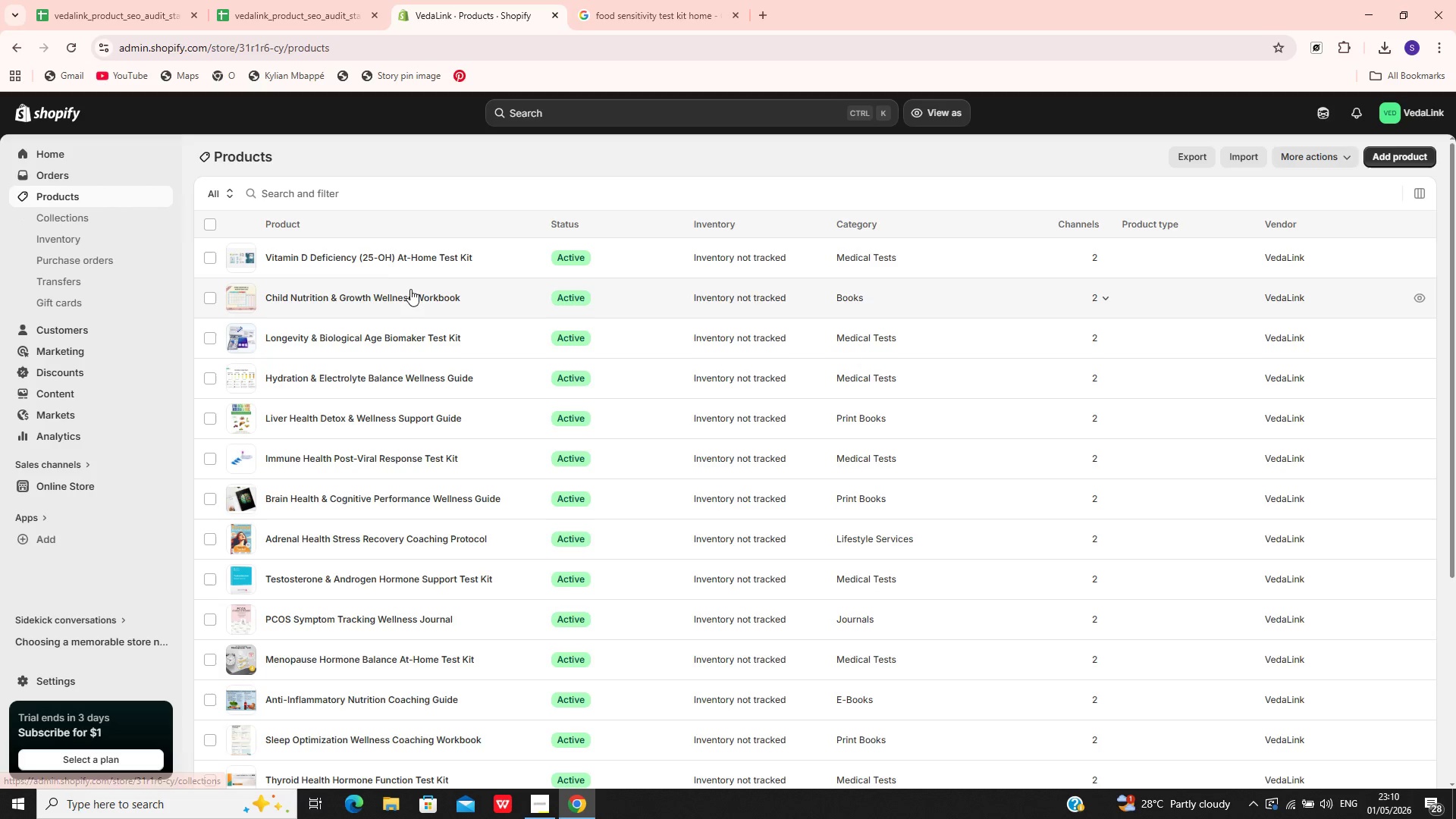 
left_click([284, 688])
 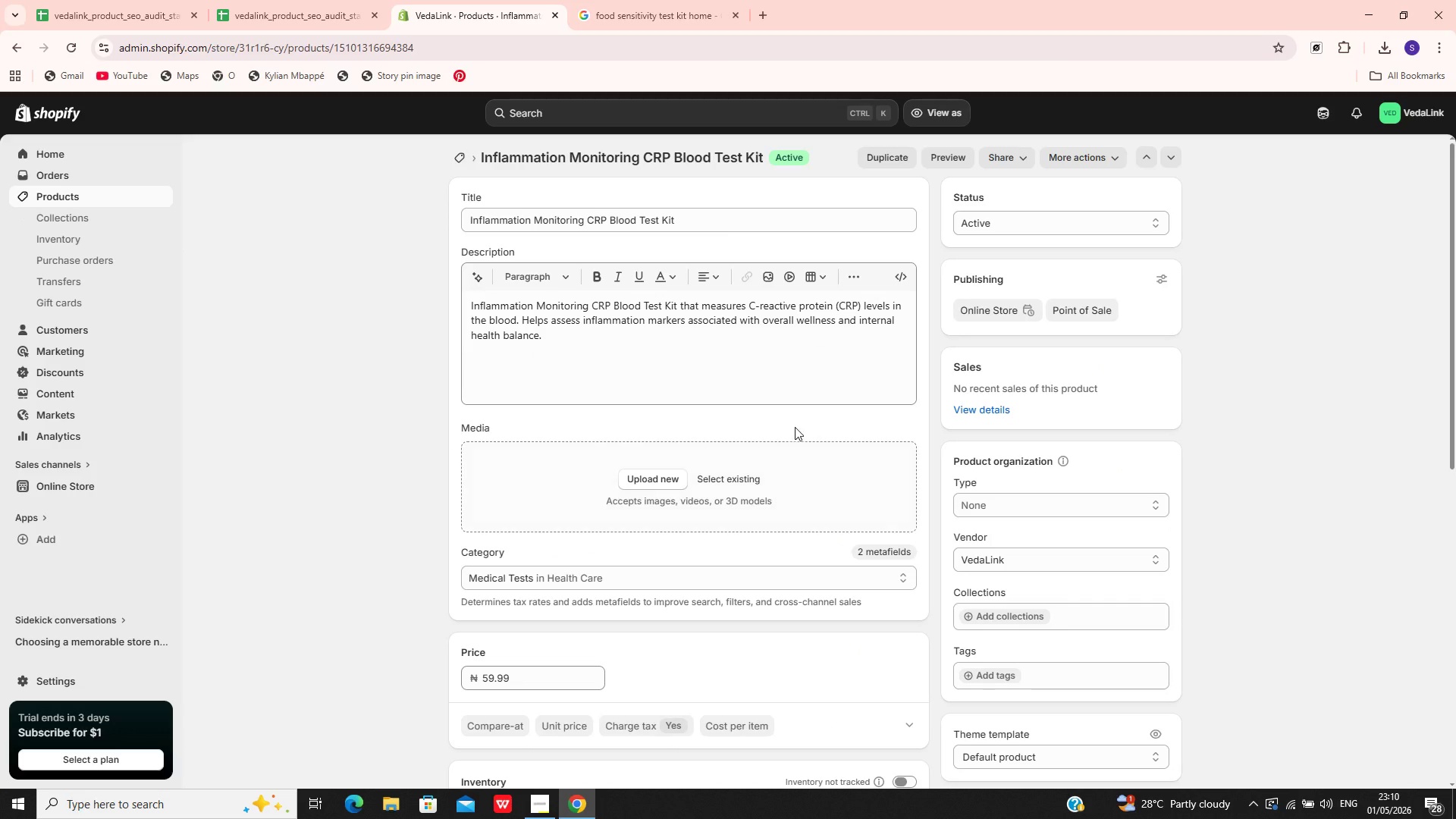 
wait(5.33)
 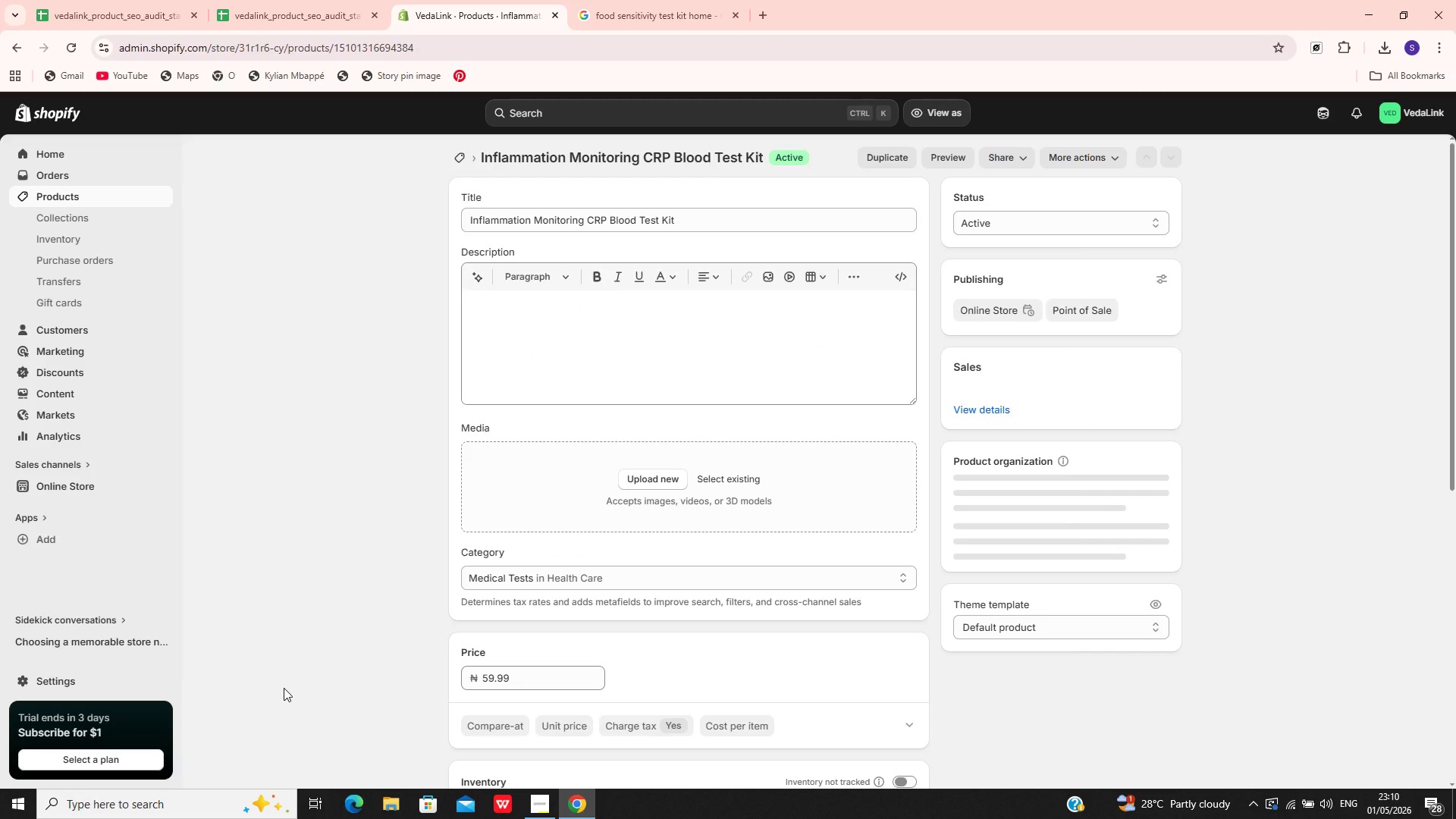 
left_click([627, 0])
 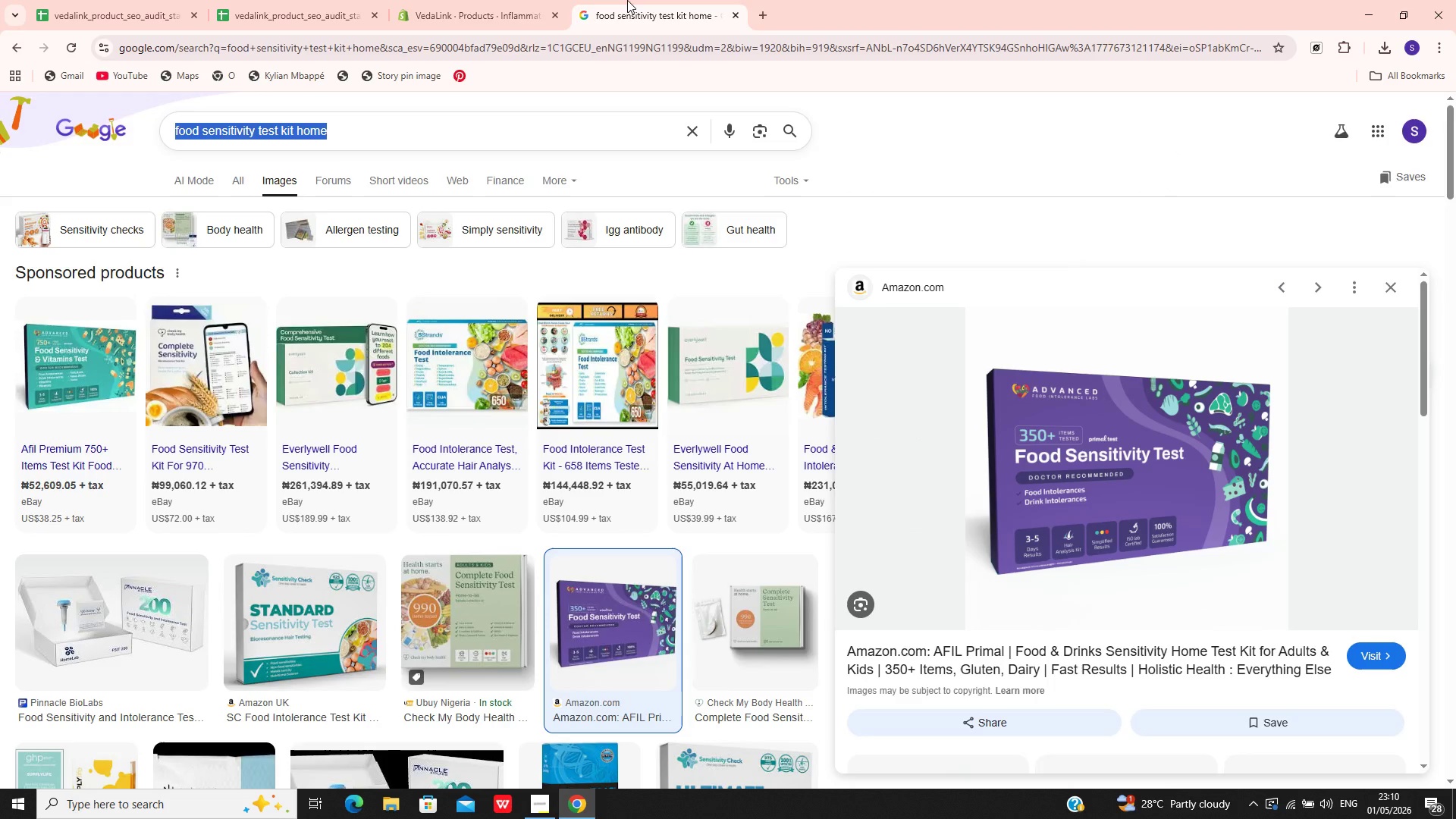 
wait(10.89)
 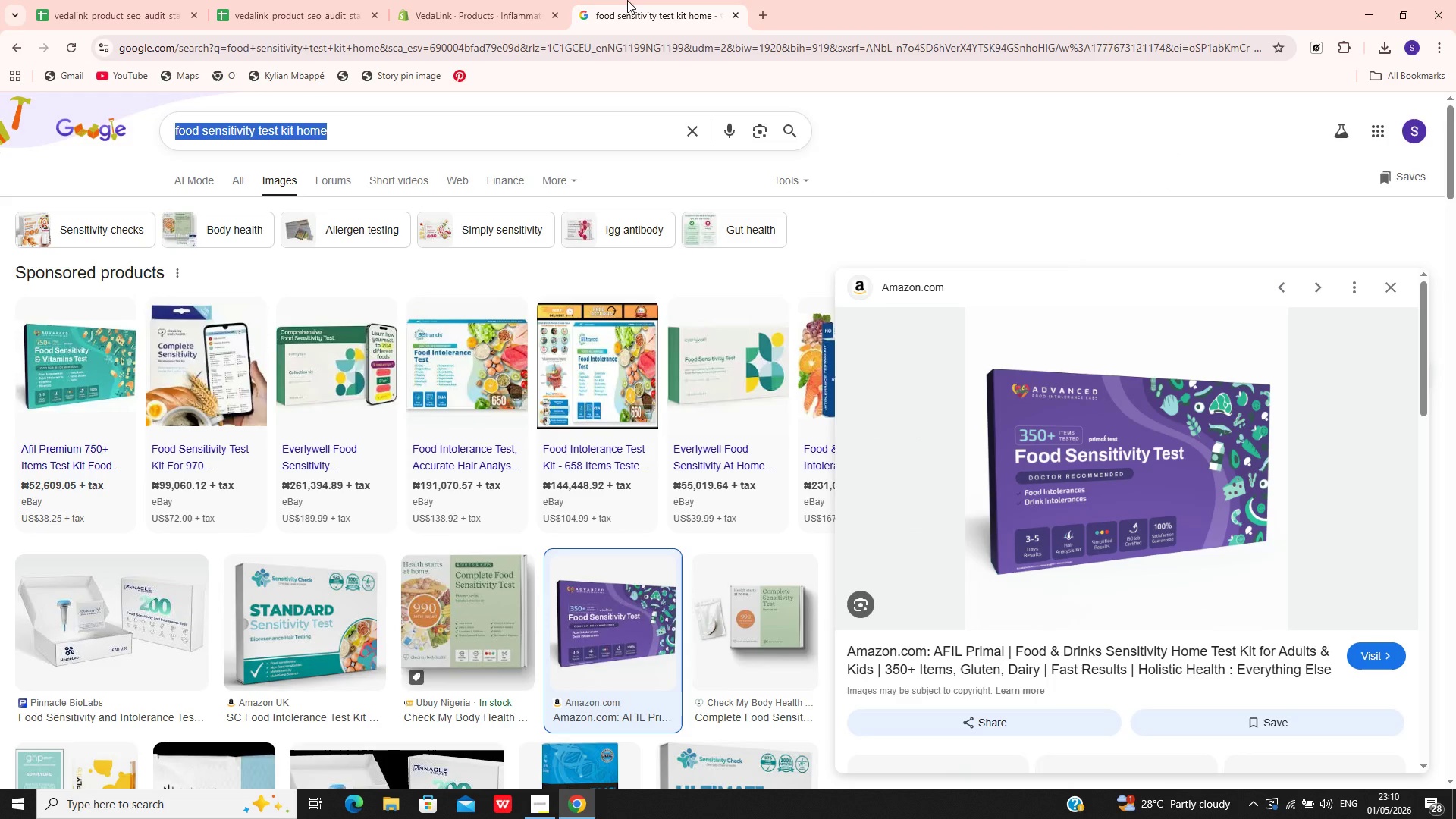 
type(crp blood test kit home)
 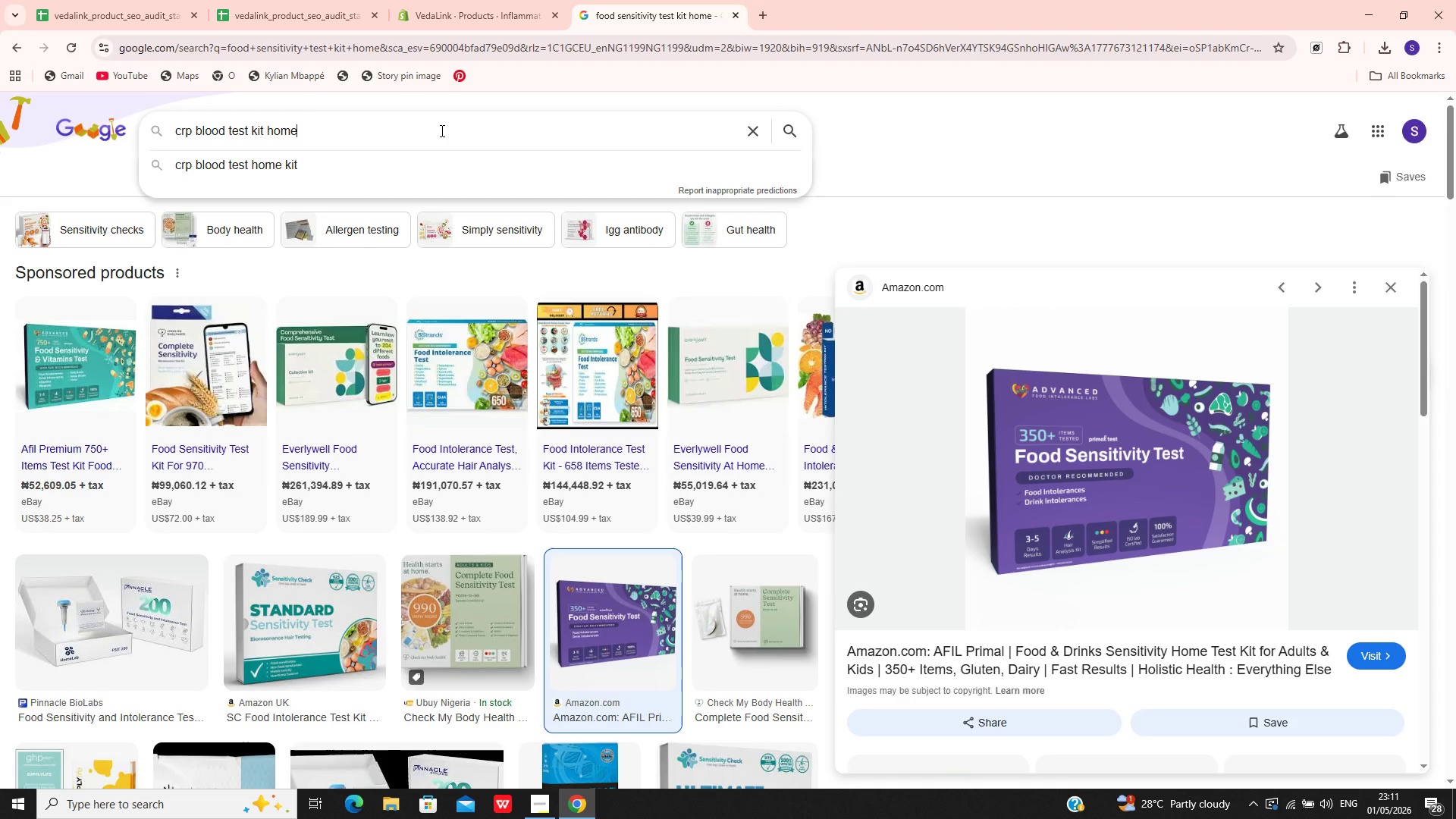 
key(Control+A)
 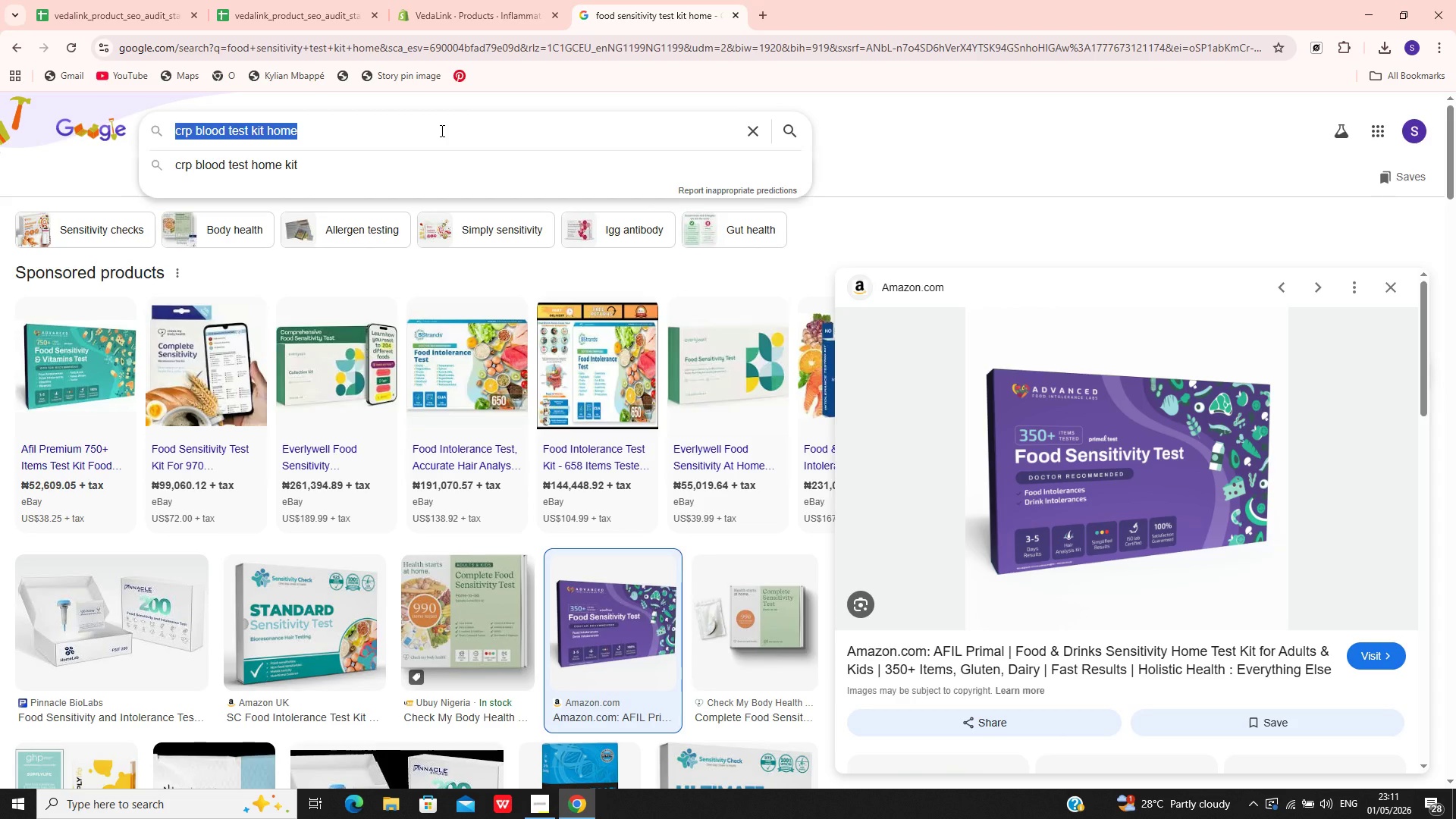 
key(Control+C)
 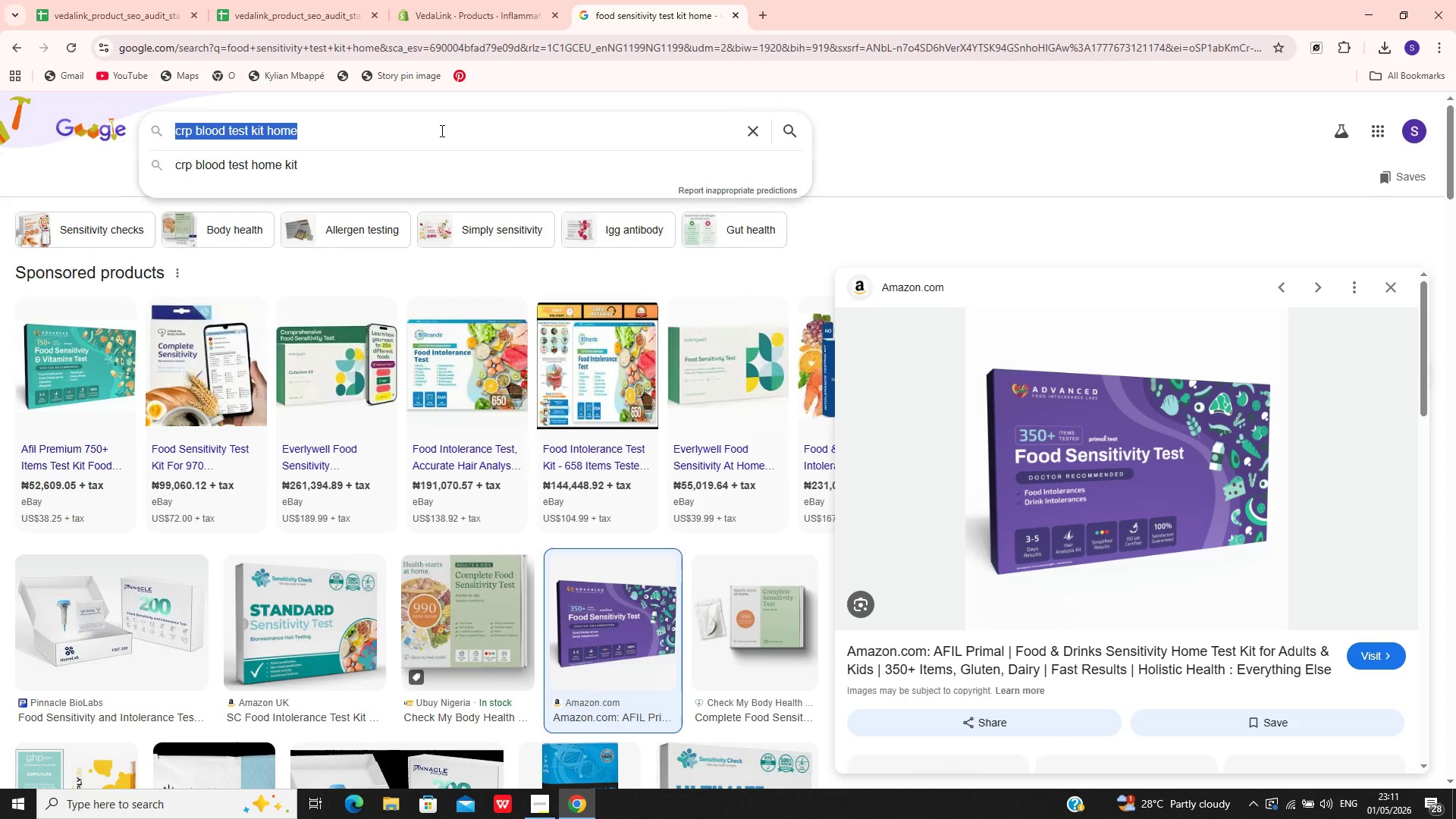 
key(Enter)
 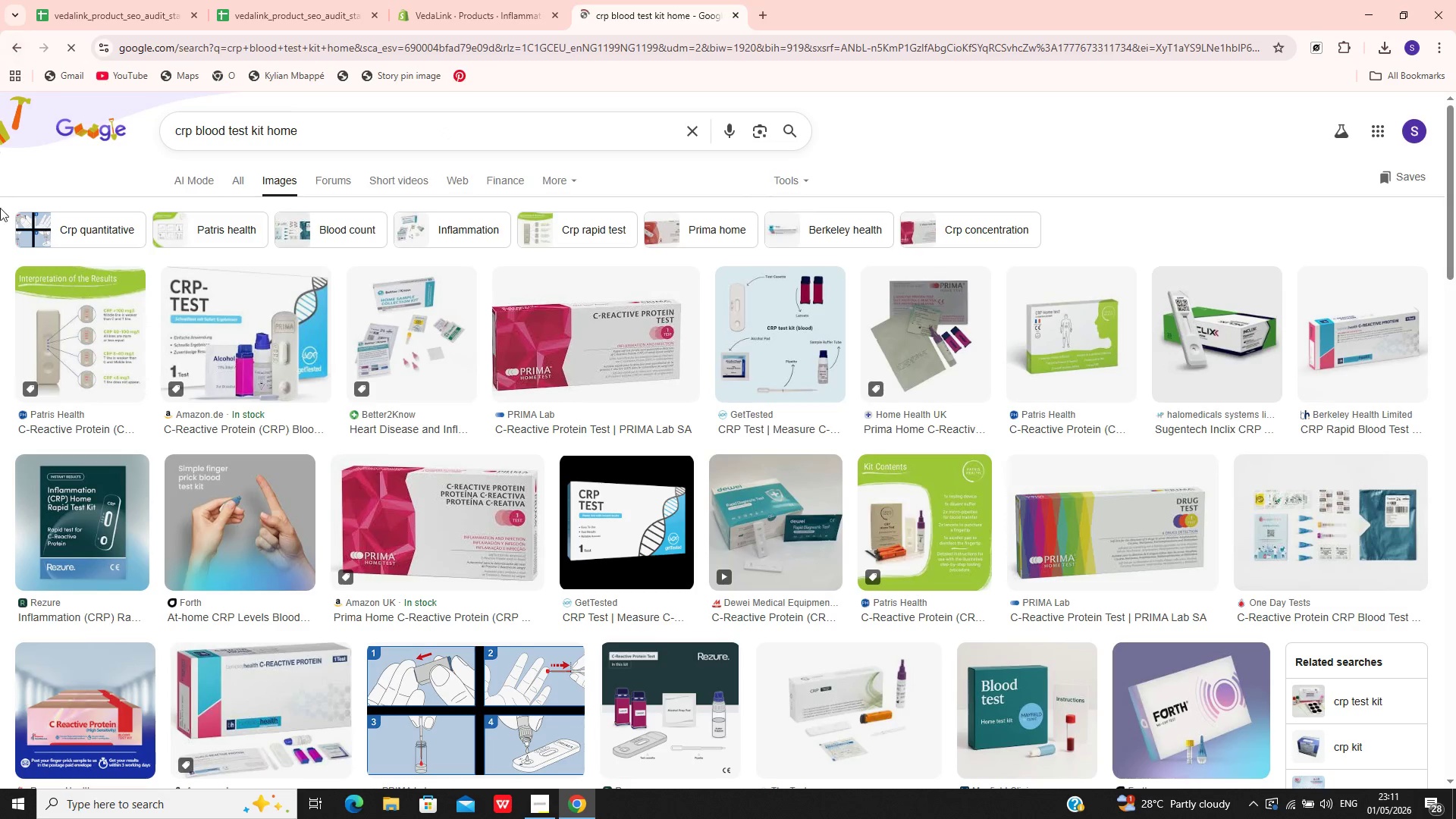 
wait(5.5)
 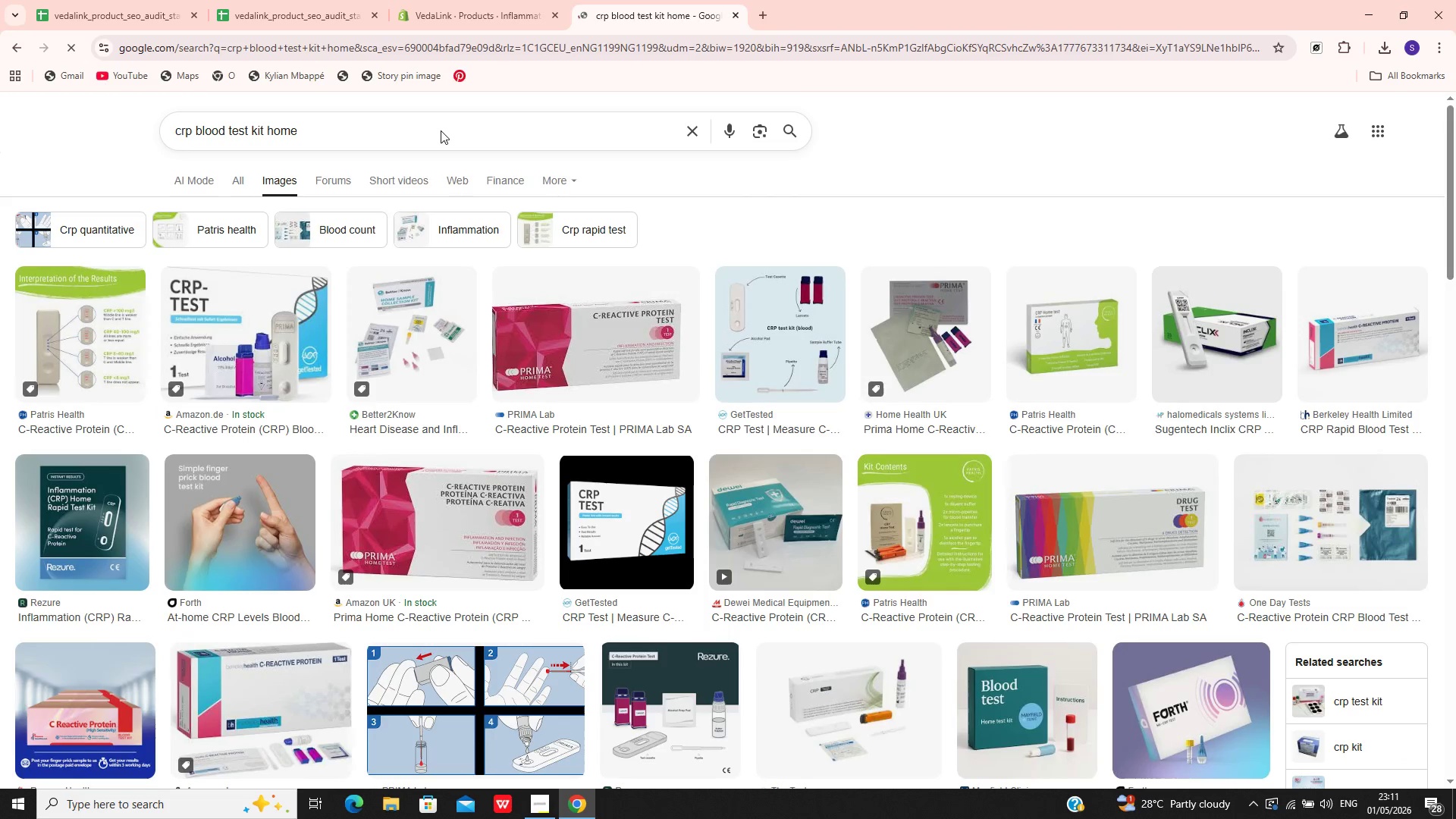 
left_click([235, 318])
 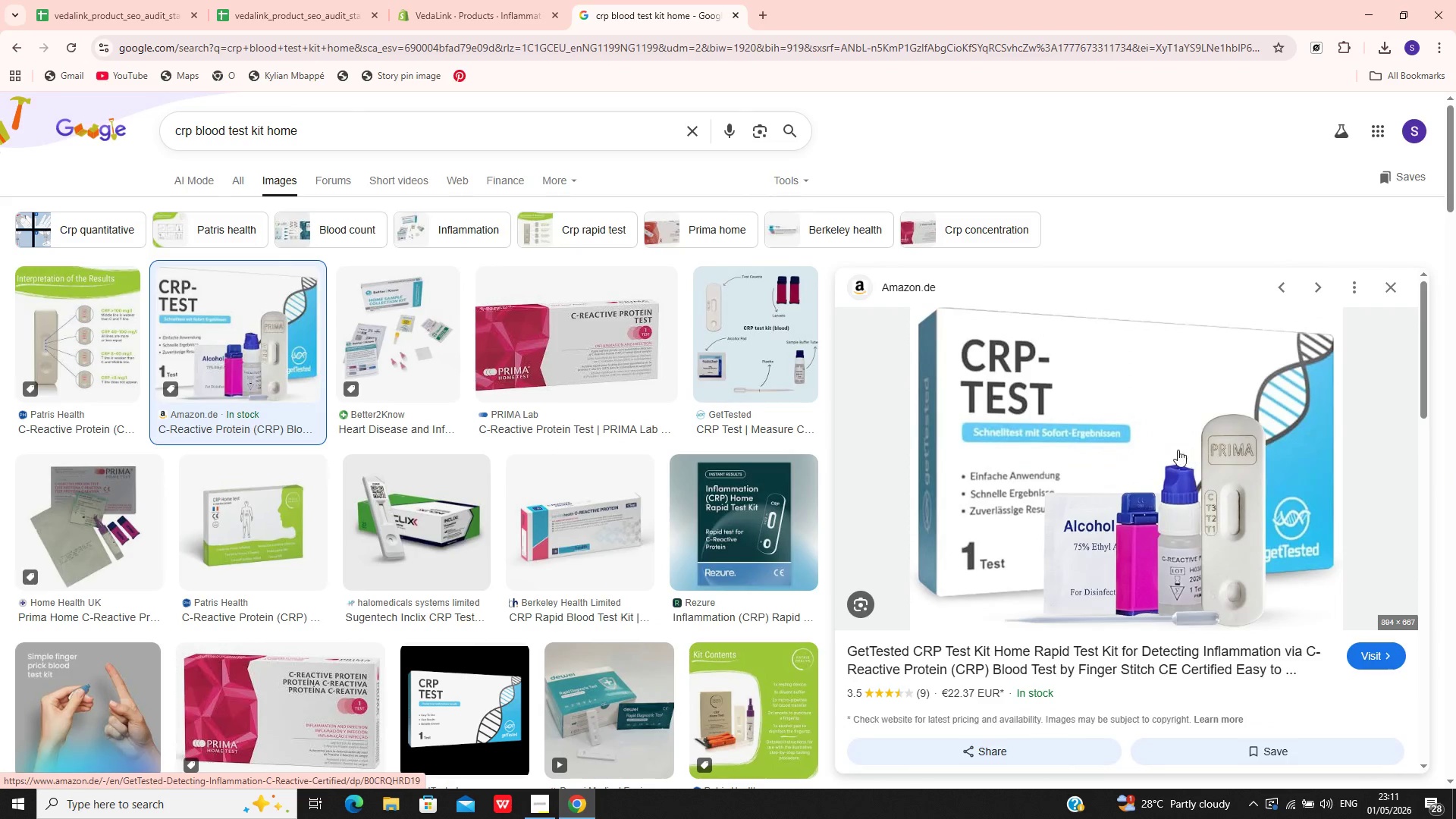 
right_click([1093, 416])
 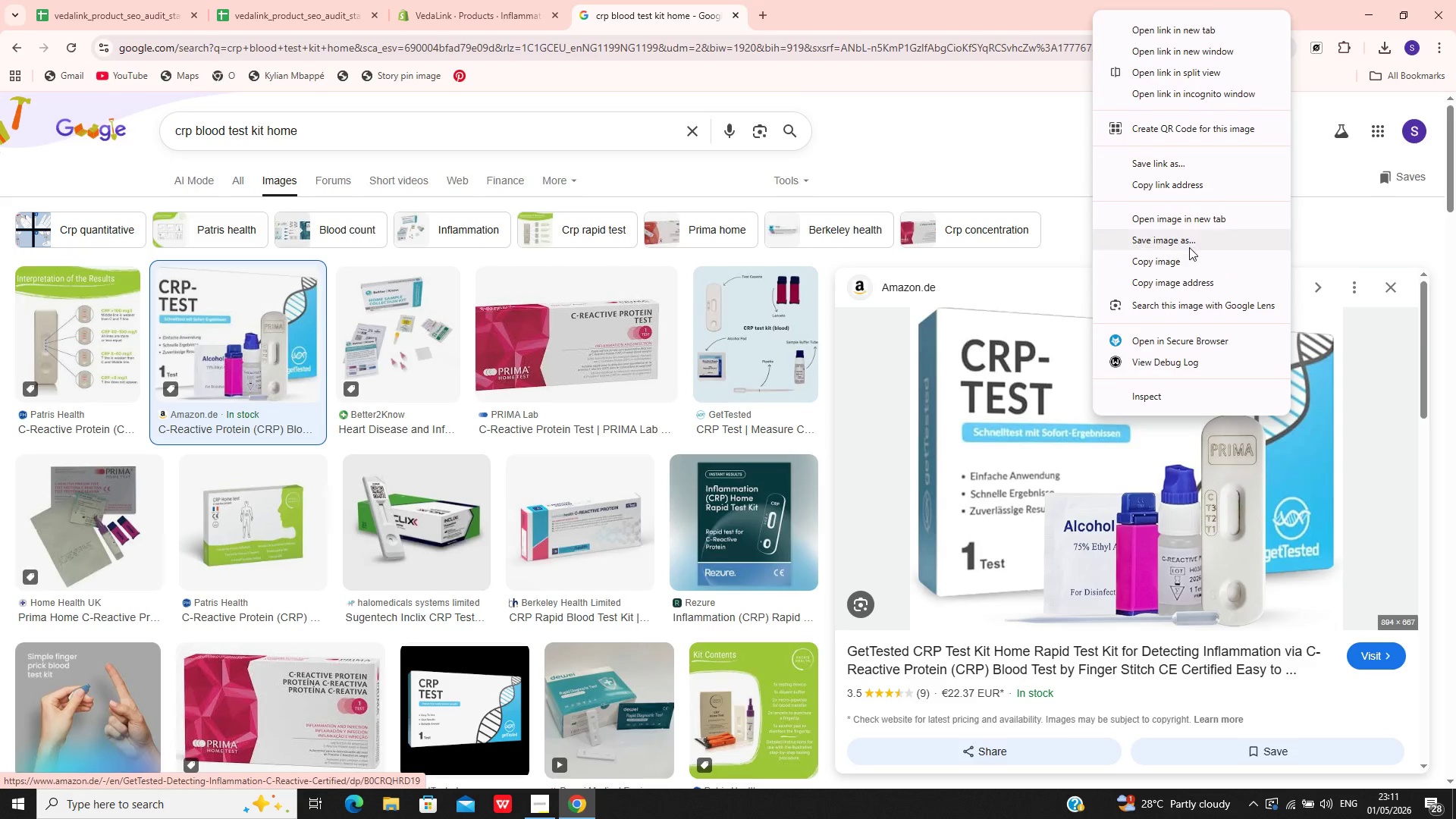 
left_click([1191, 240])
 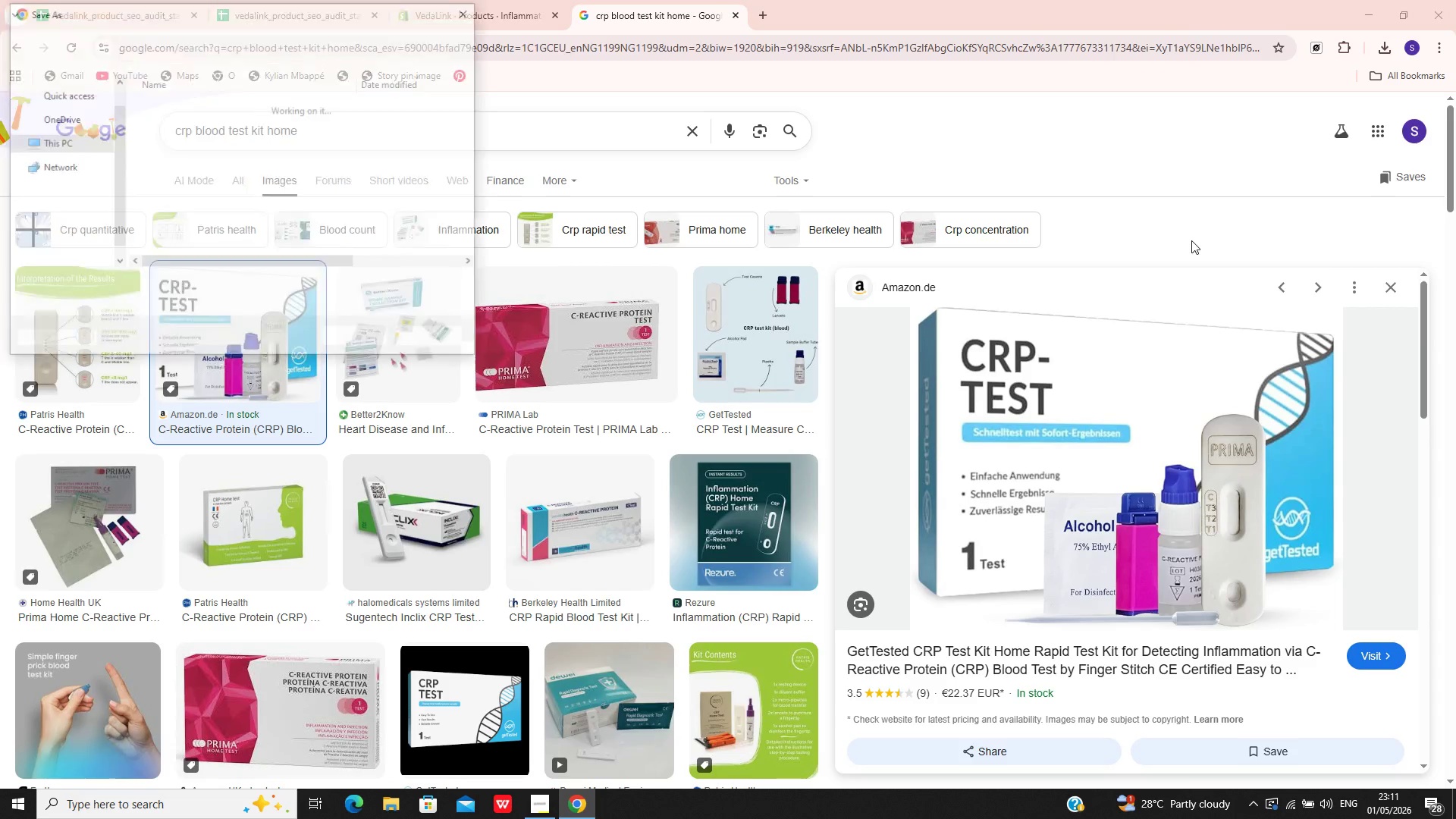 
key(Enter)
 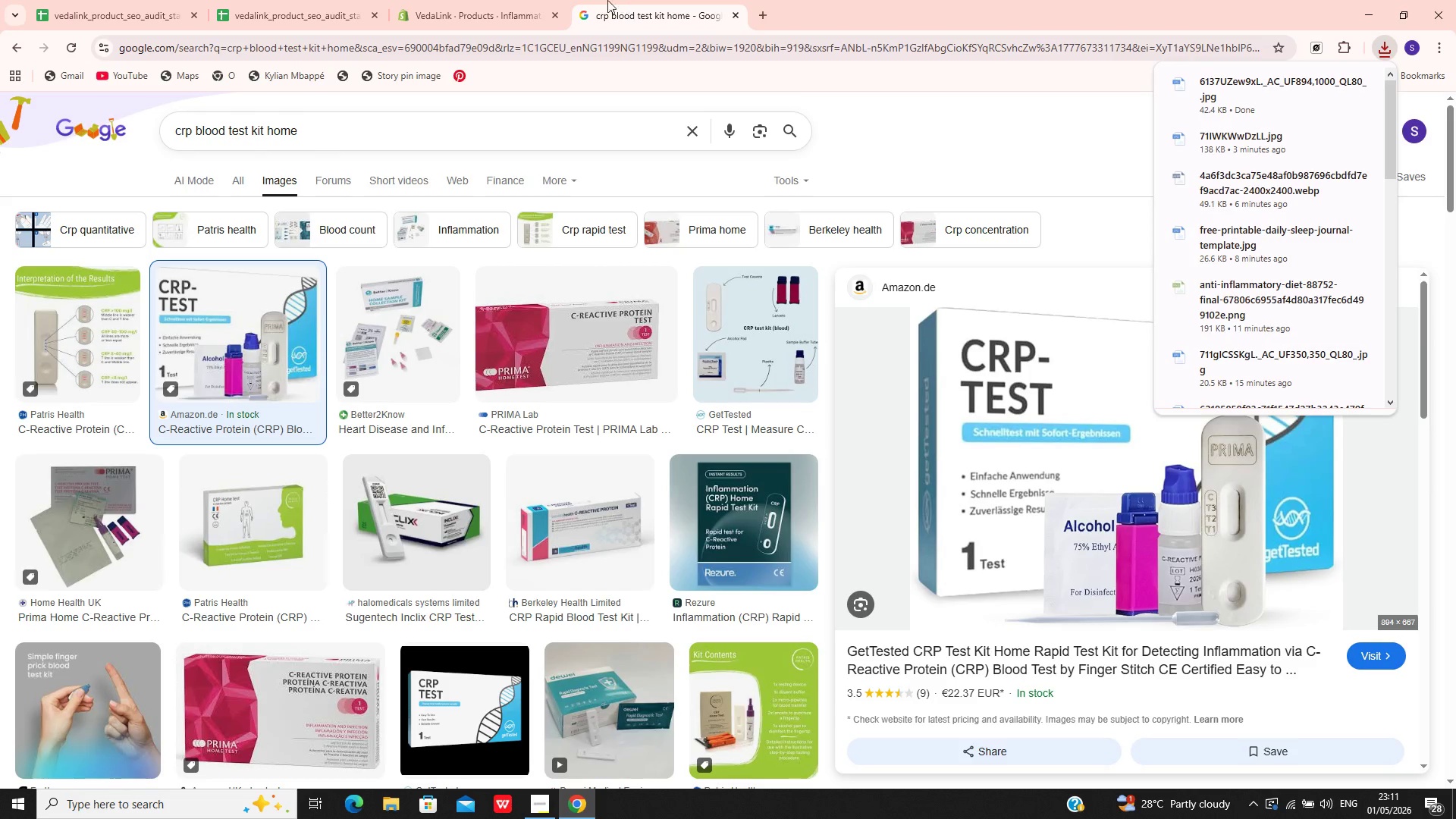 
left_click([494, 0])
 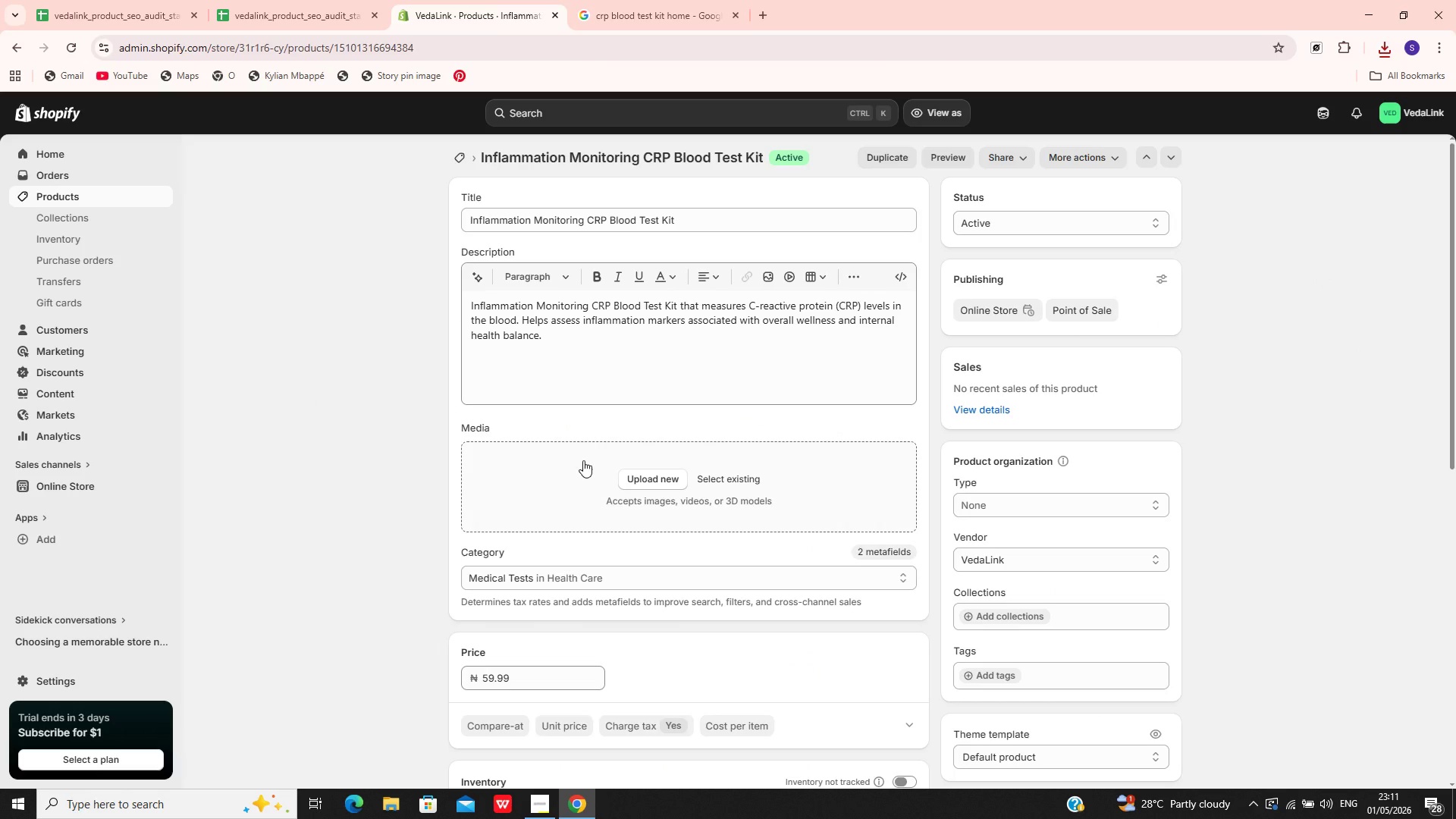 
left_click([585, 469])
 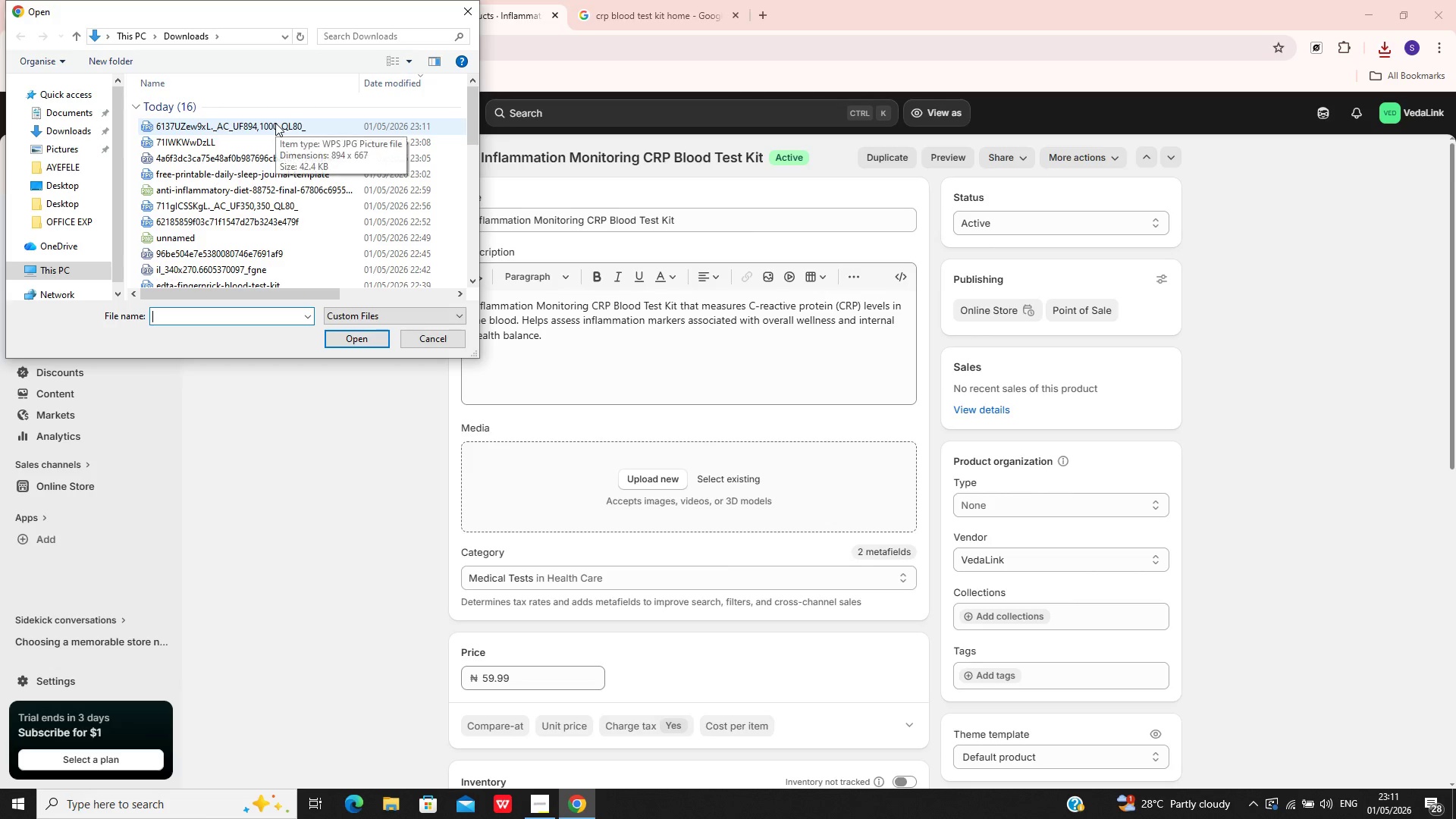 
left_click([275, 123])
 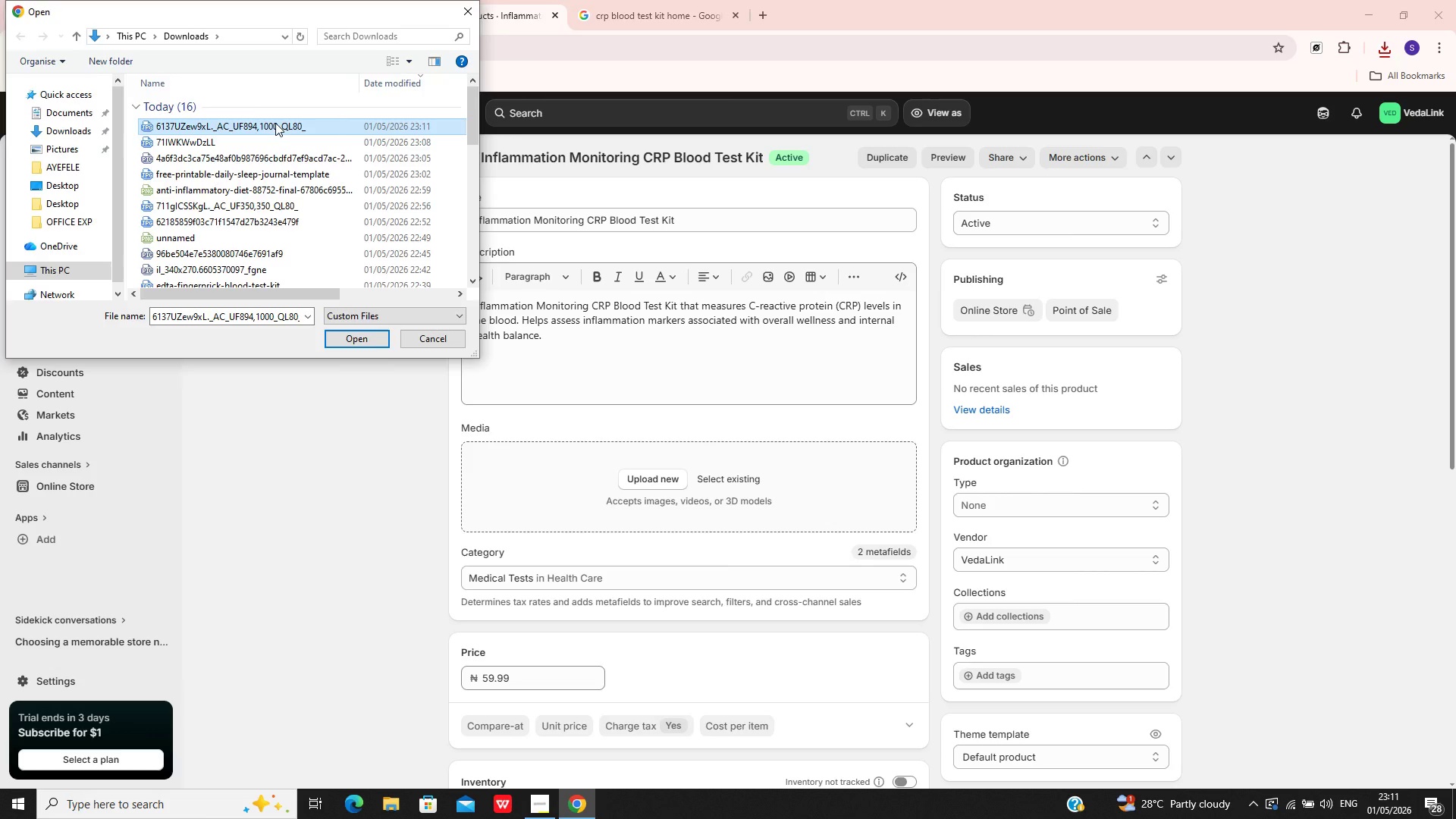 
key(Enter)
 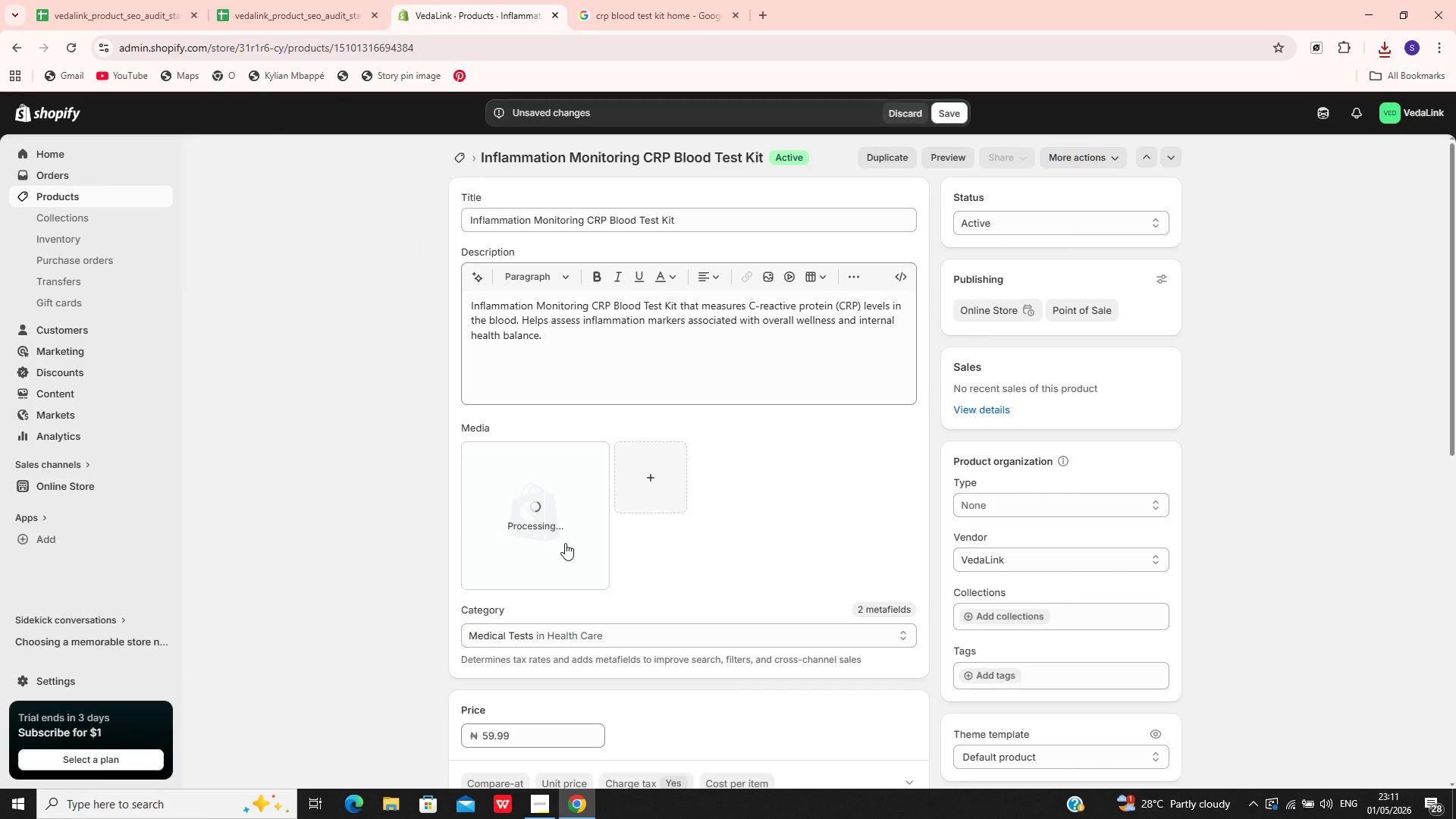 
wait(5.19)
 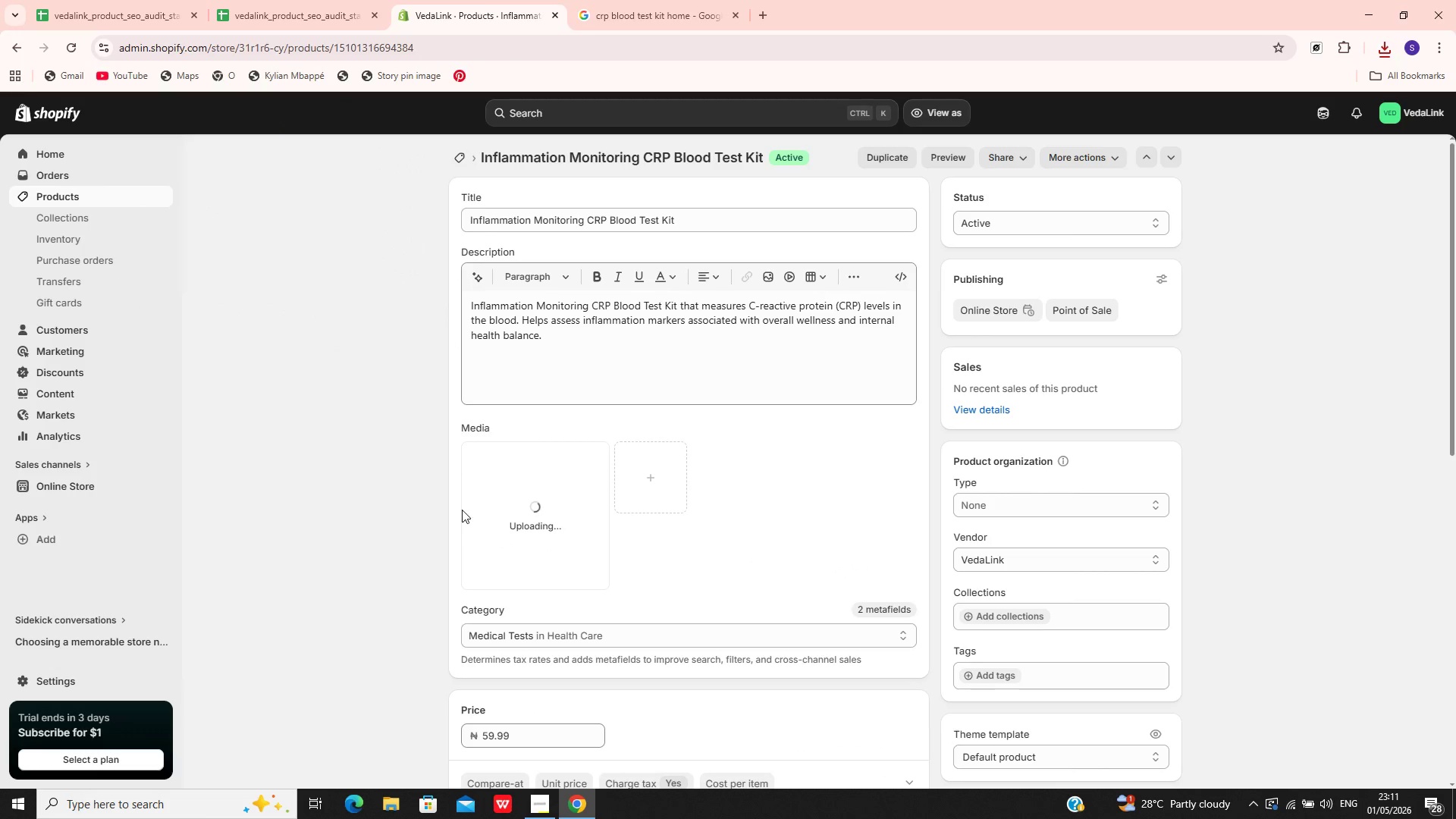 
left_click([570, 544])
 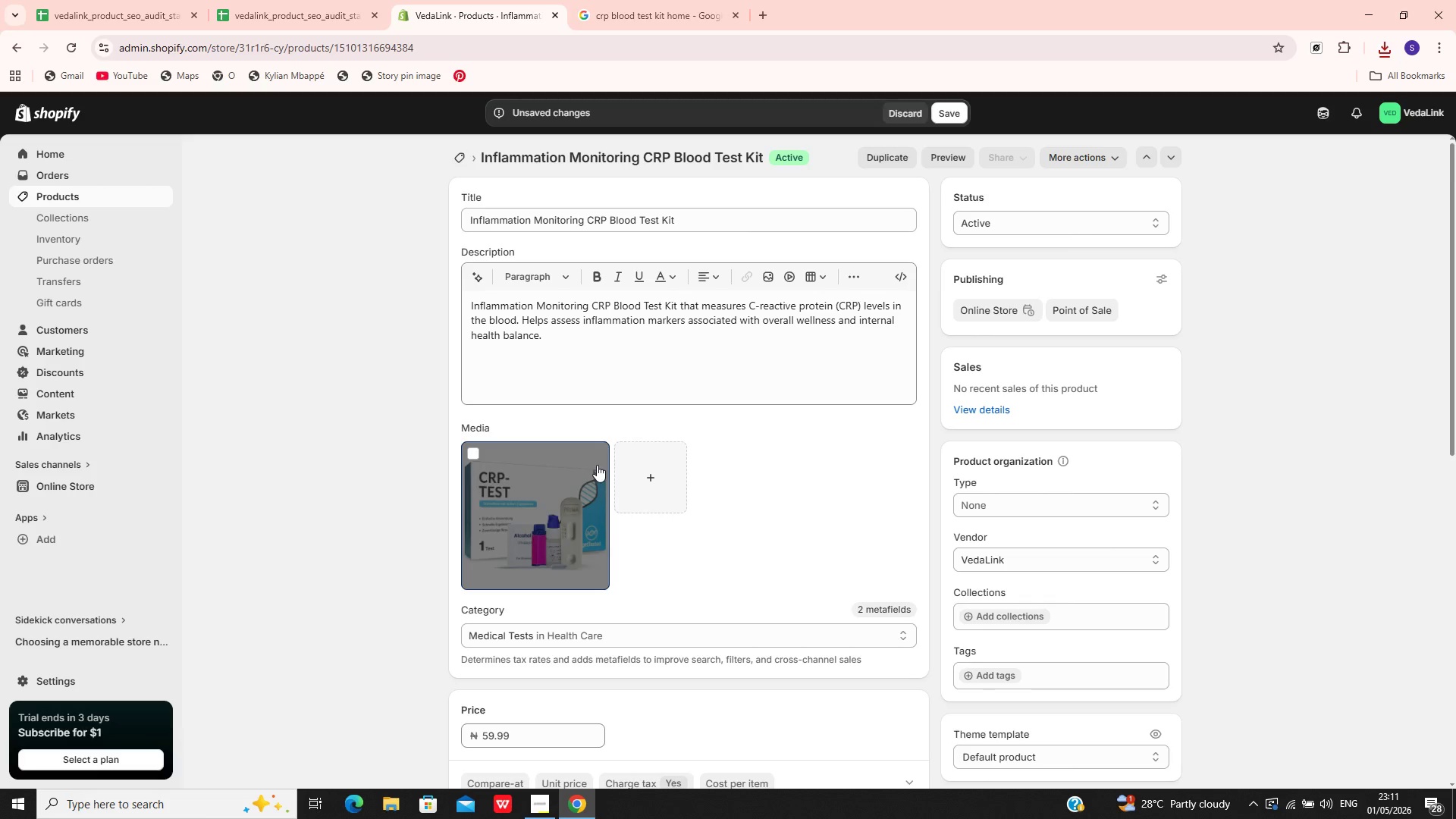 
left_click([597, 465])
 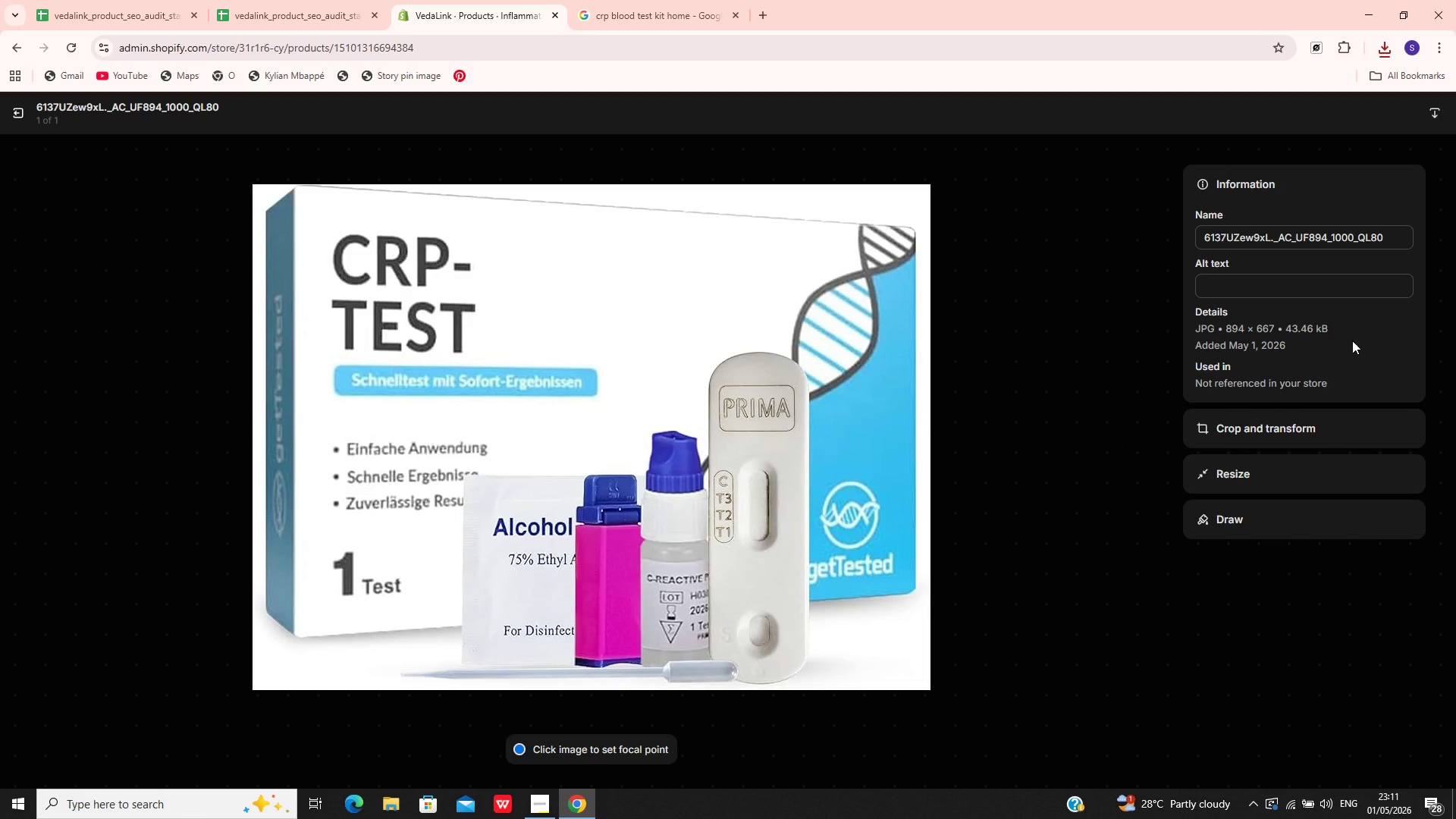 
left_click([1291, 246])
 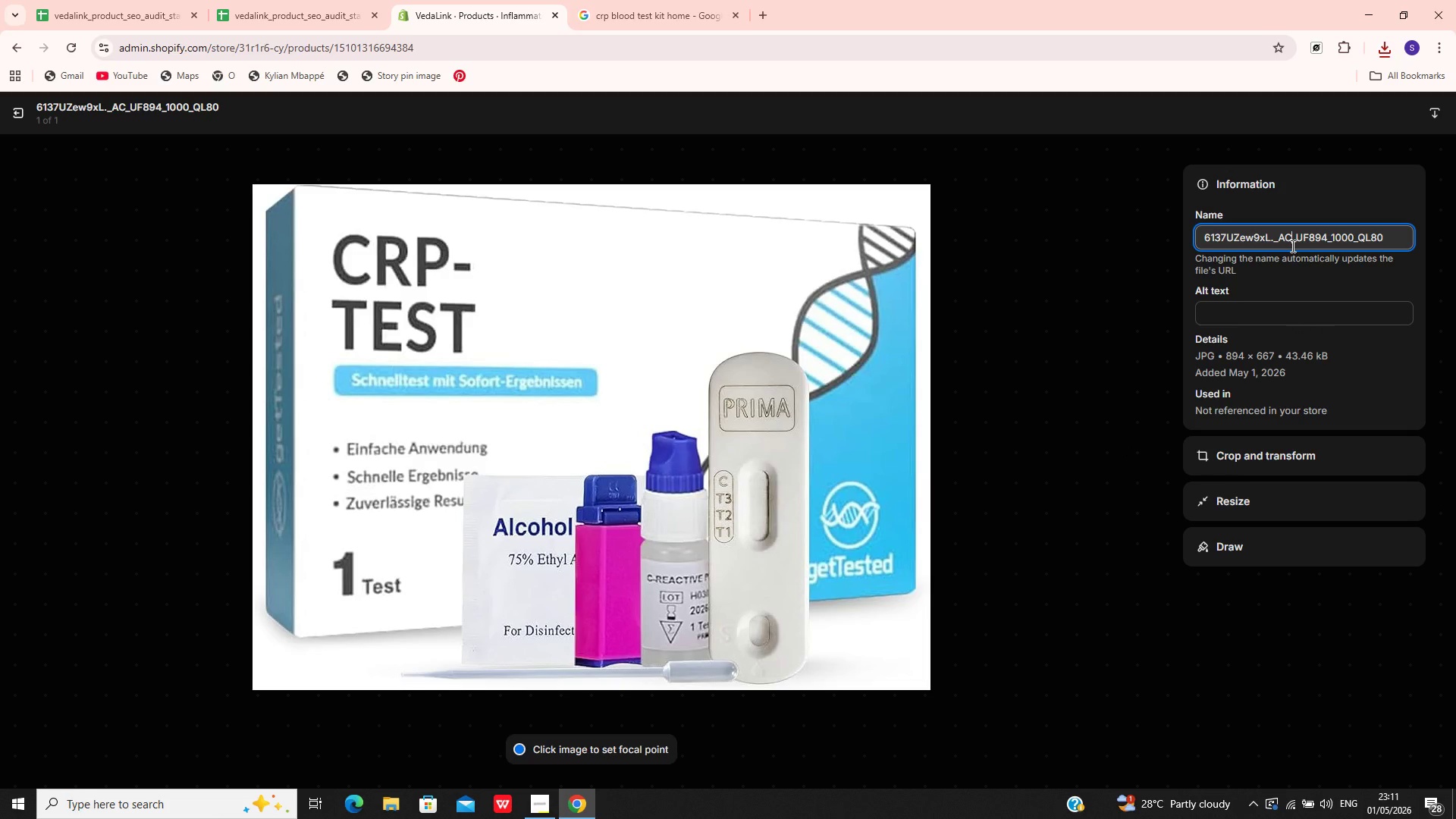 
key(Control+A)
 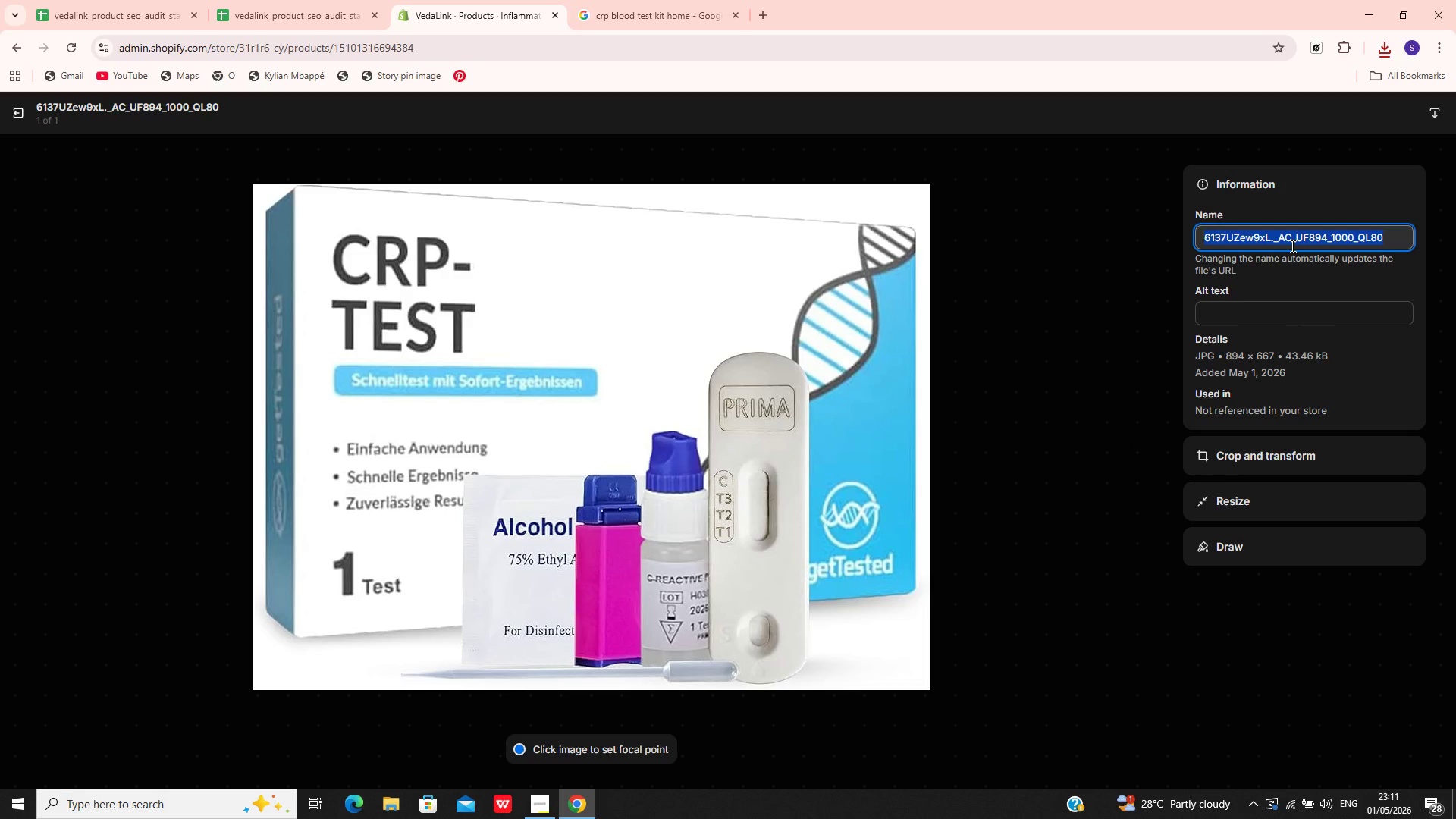 
key(Control+V)
 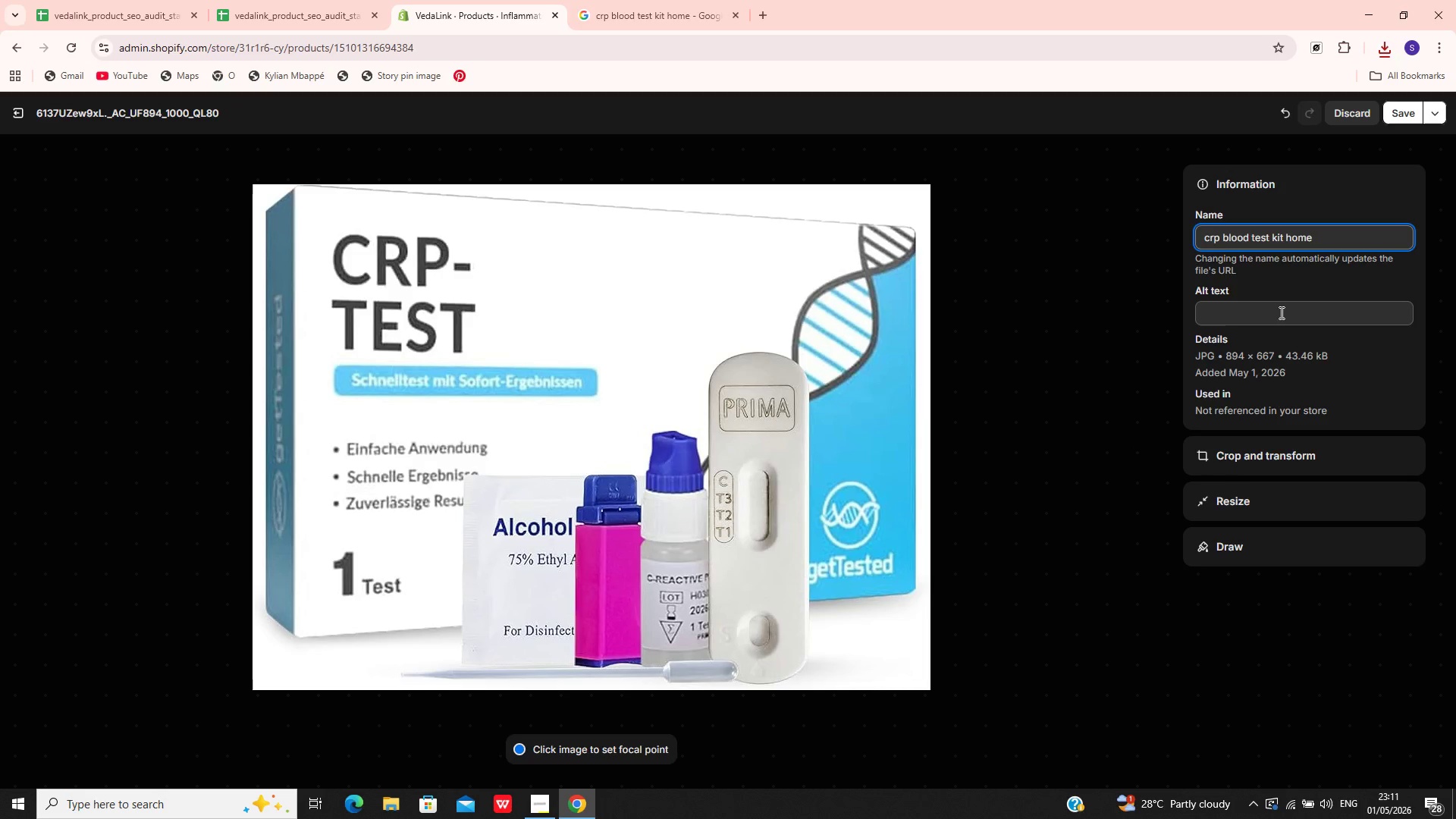 
left_click([1280, 312])
 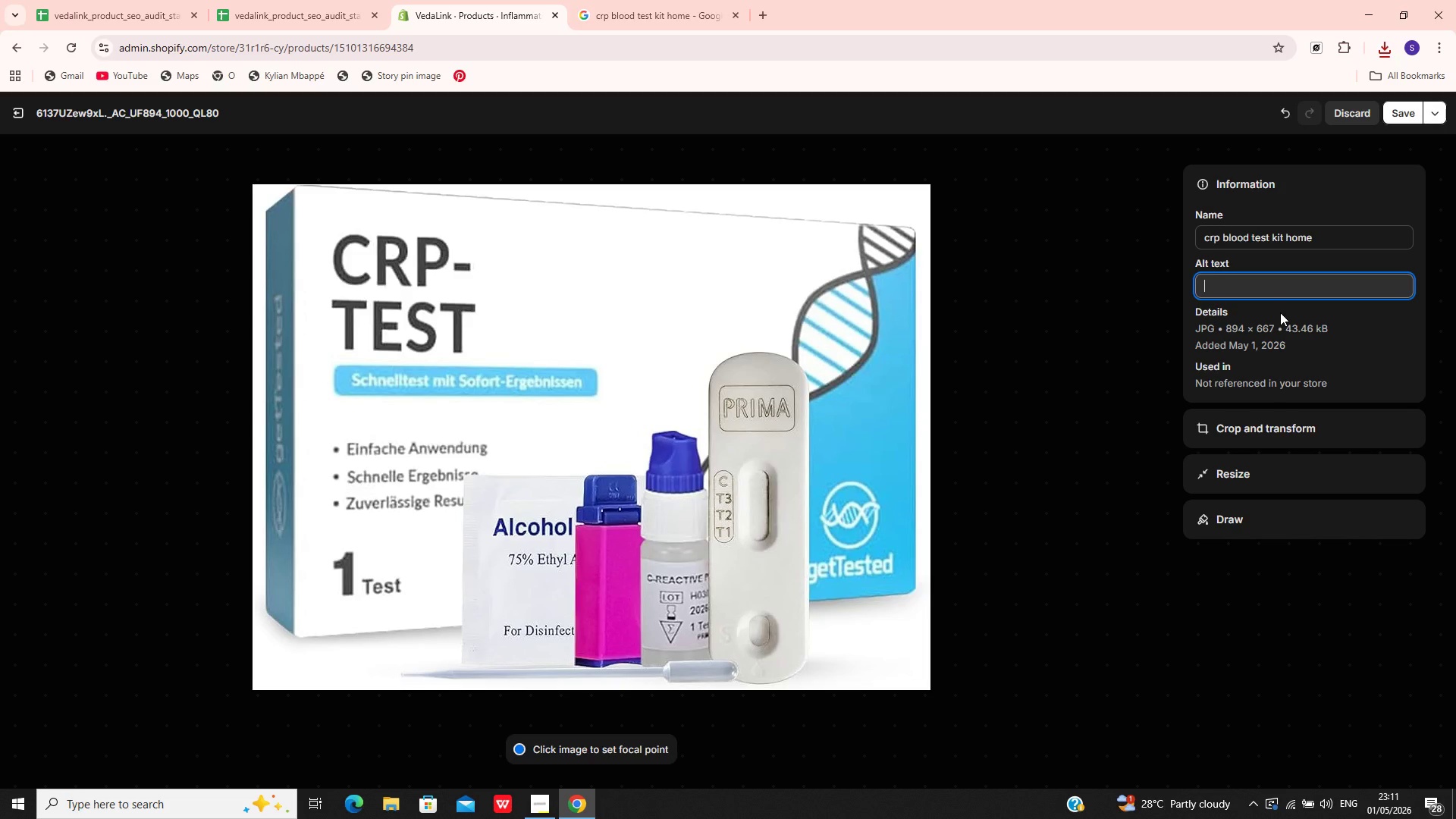 
hold_key(key=CapsLock, duration=0.31)
 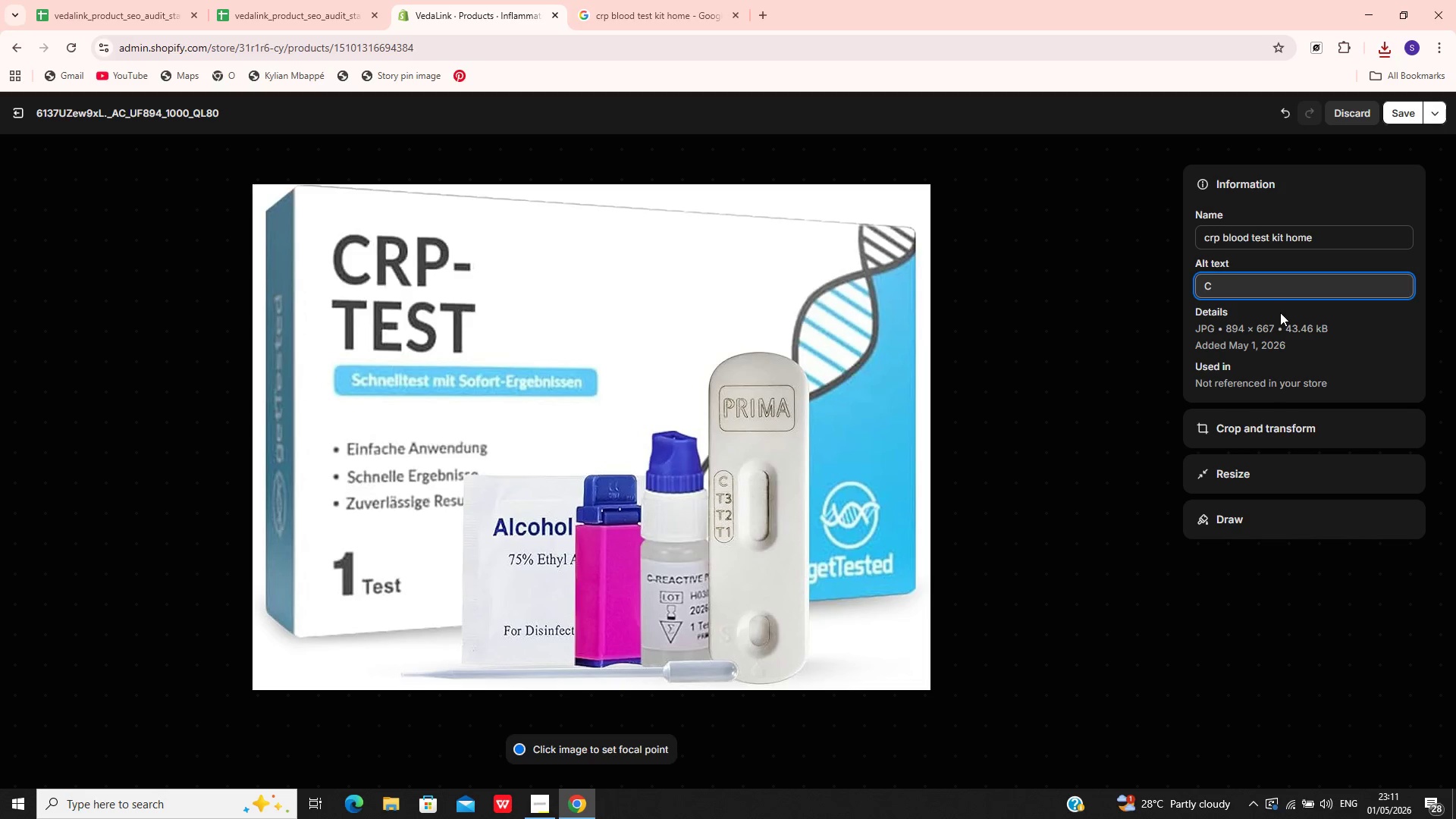 
type(CRP inflammation blood test kit for measuring body inflammation levels)
 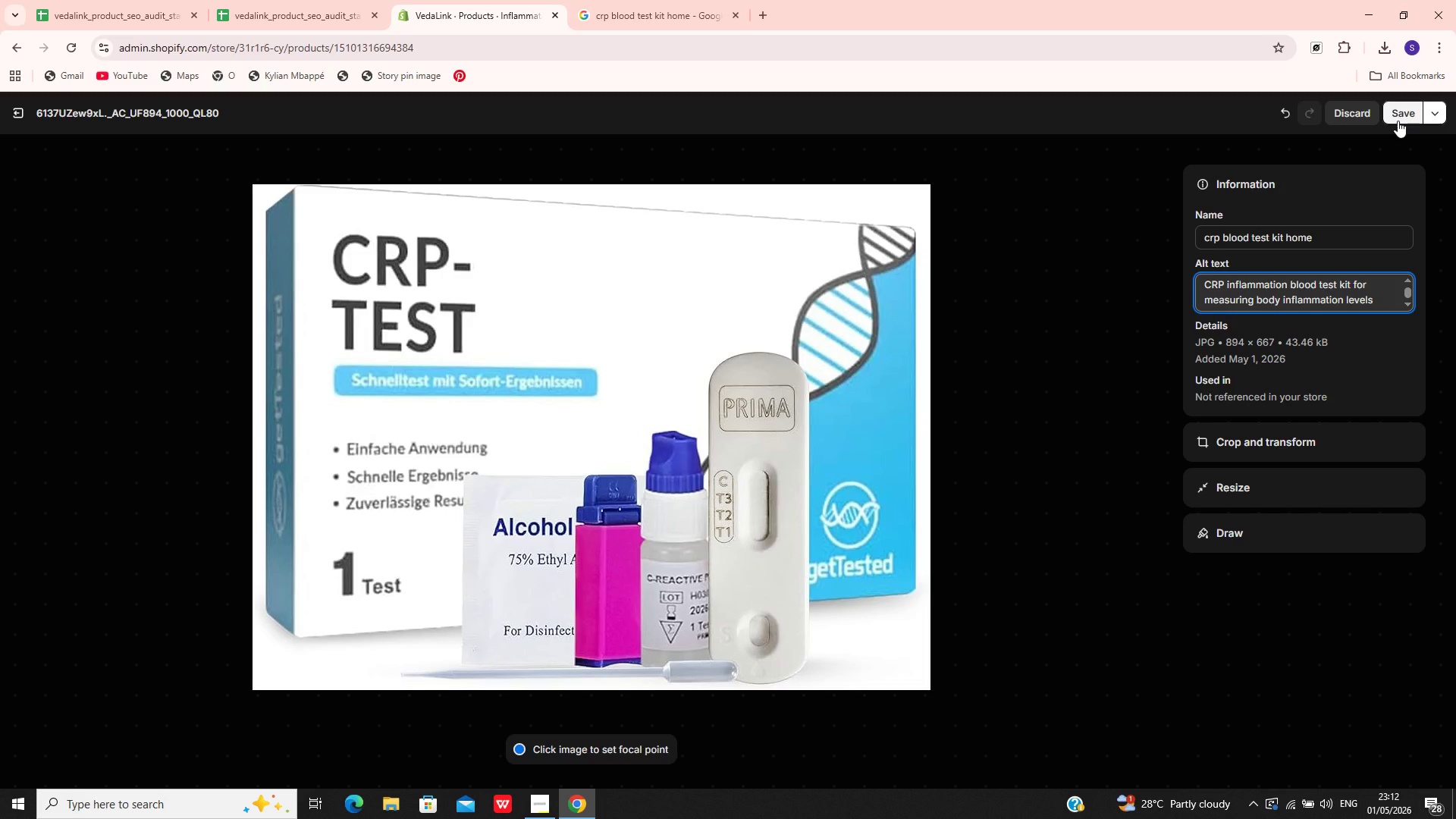 
left_click([1398, 121])
 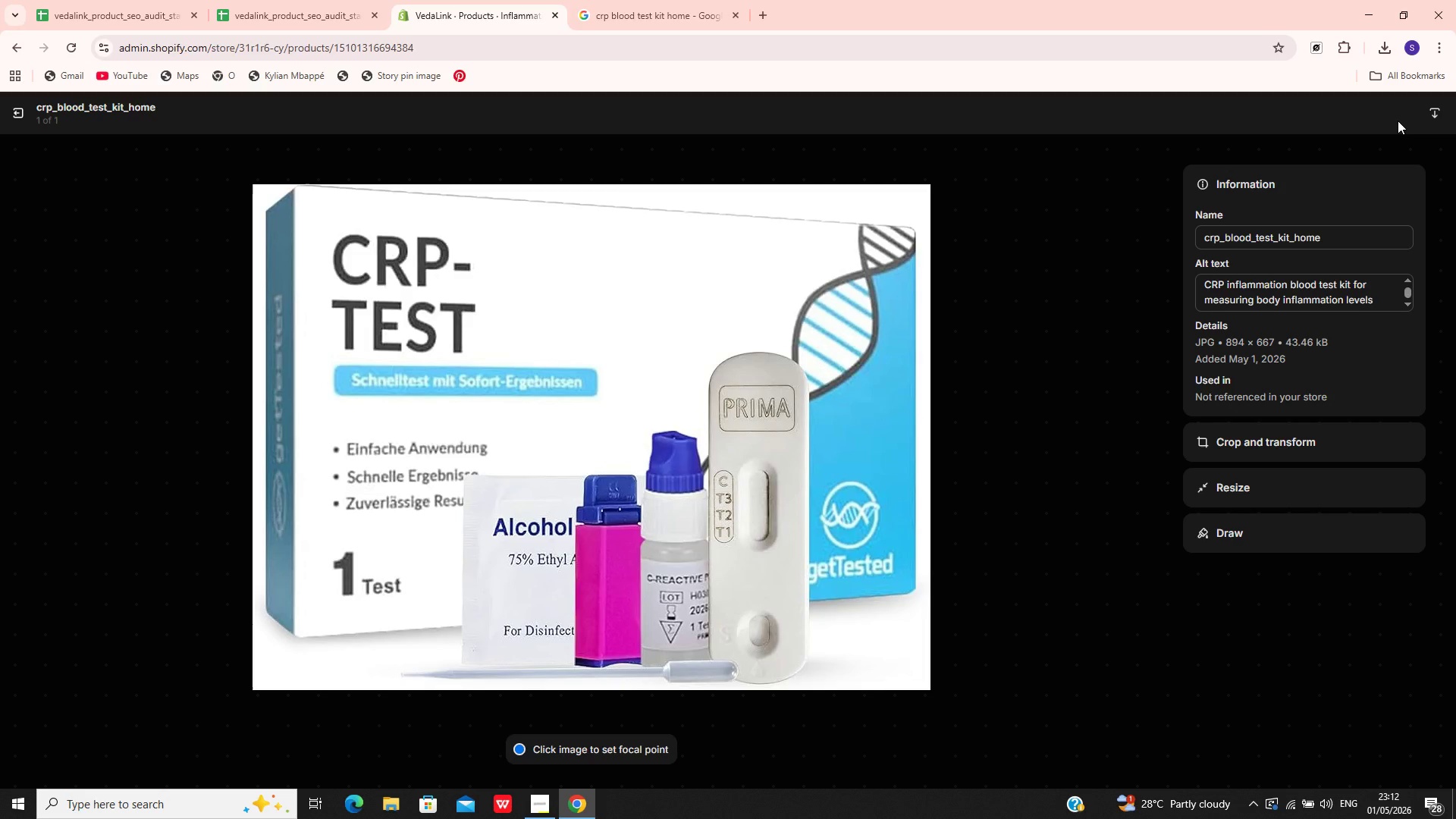 
wait(8.98)
 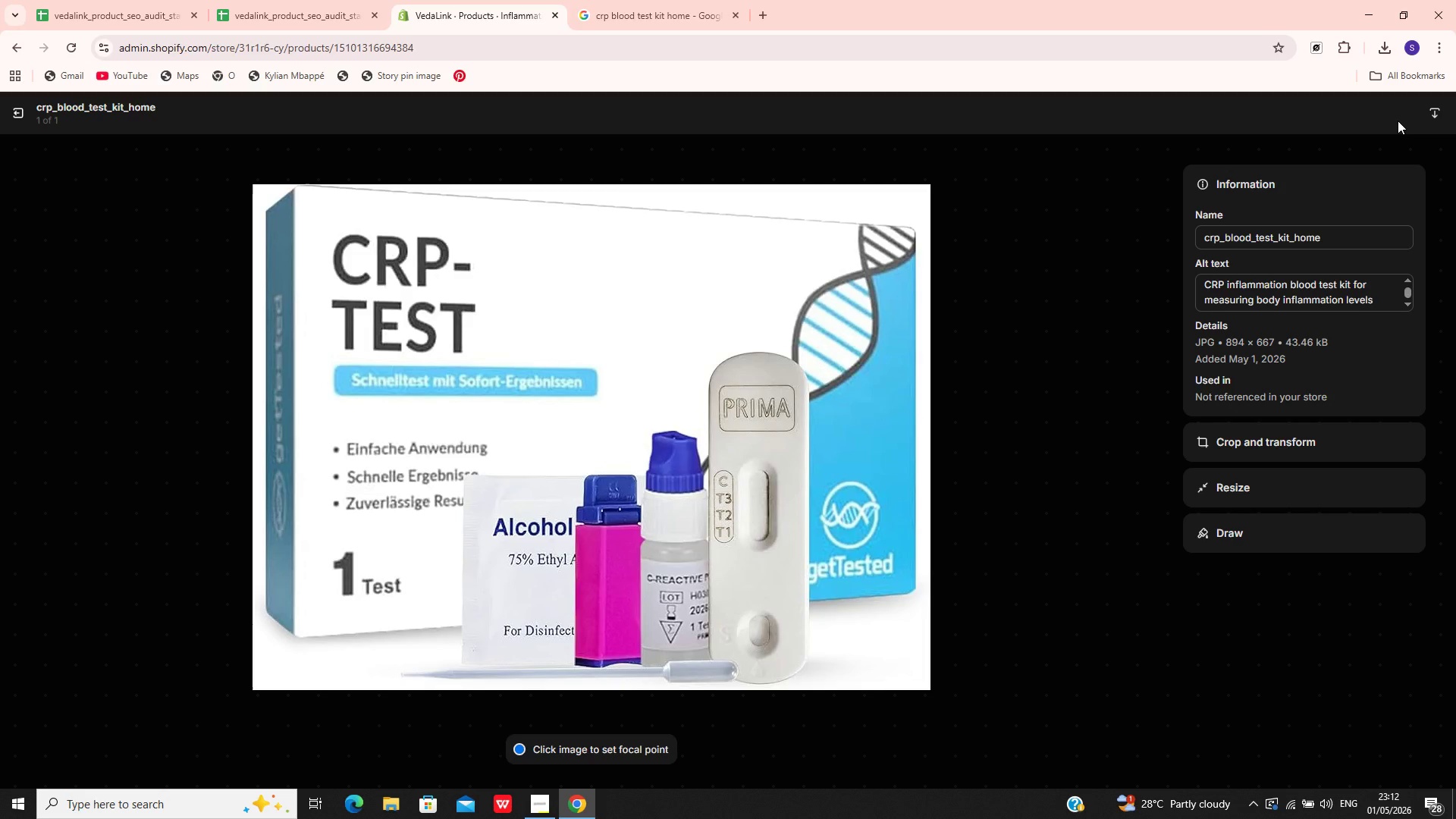 
left_click([16, 101])
 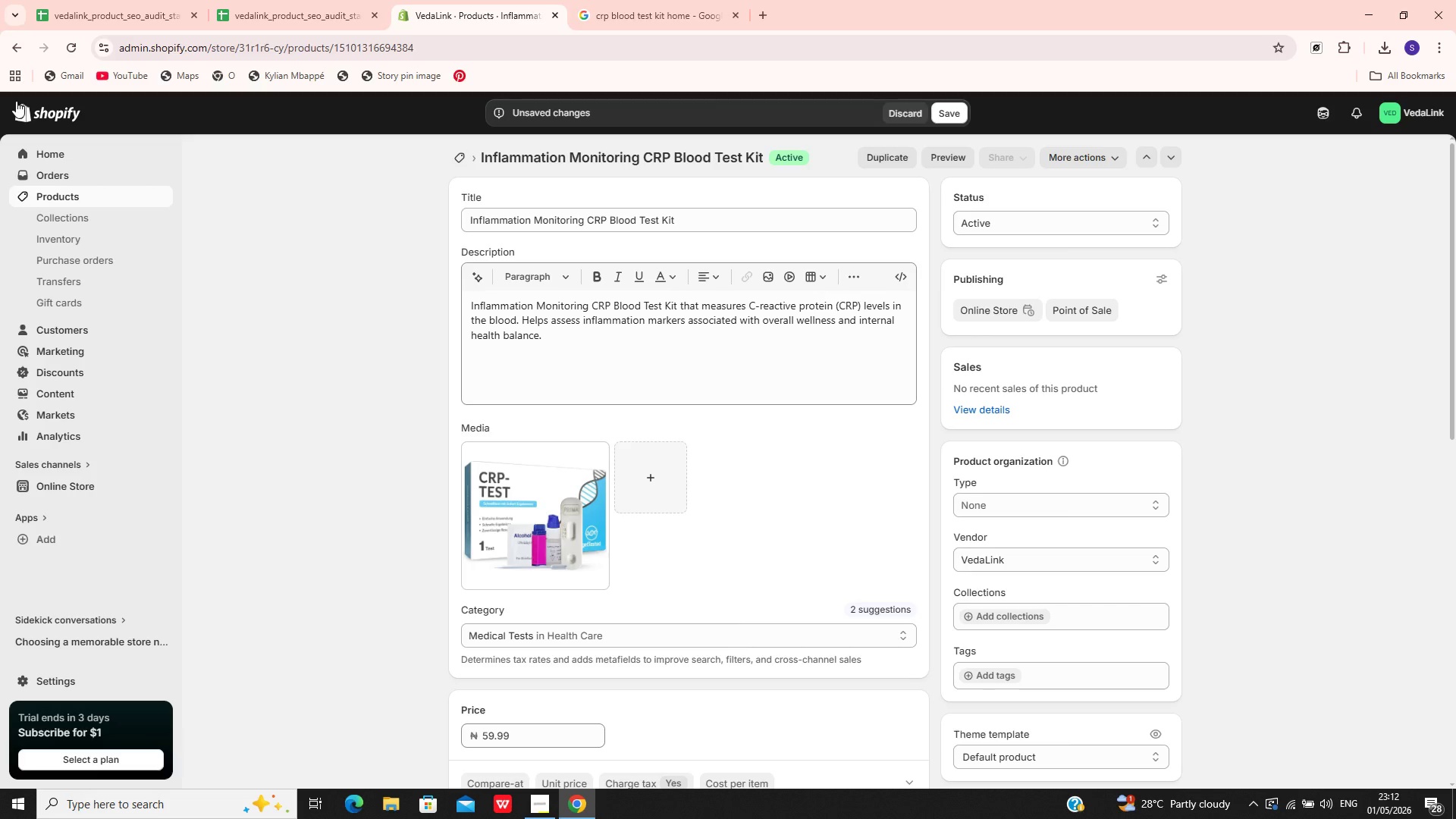 
wait(9.19)
 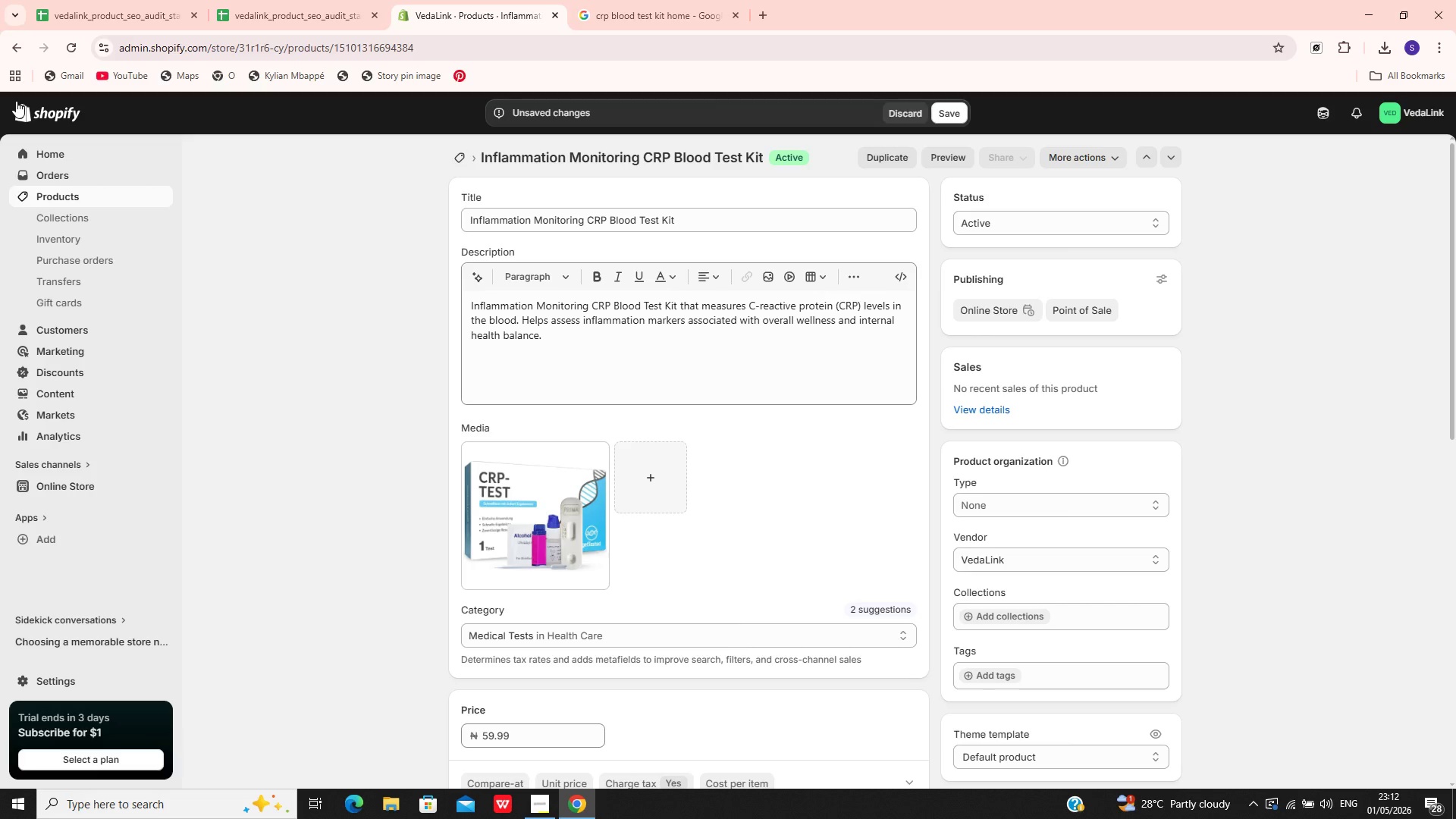 
left_click([937, 108])
 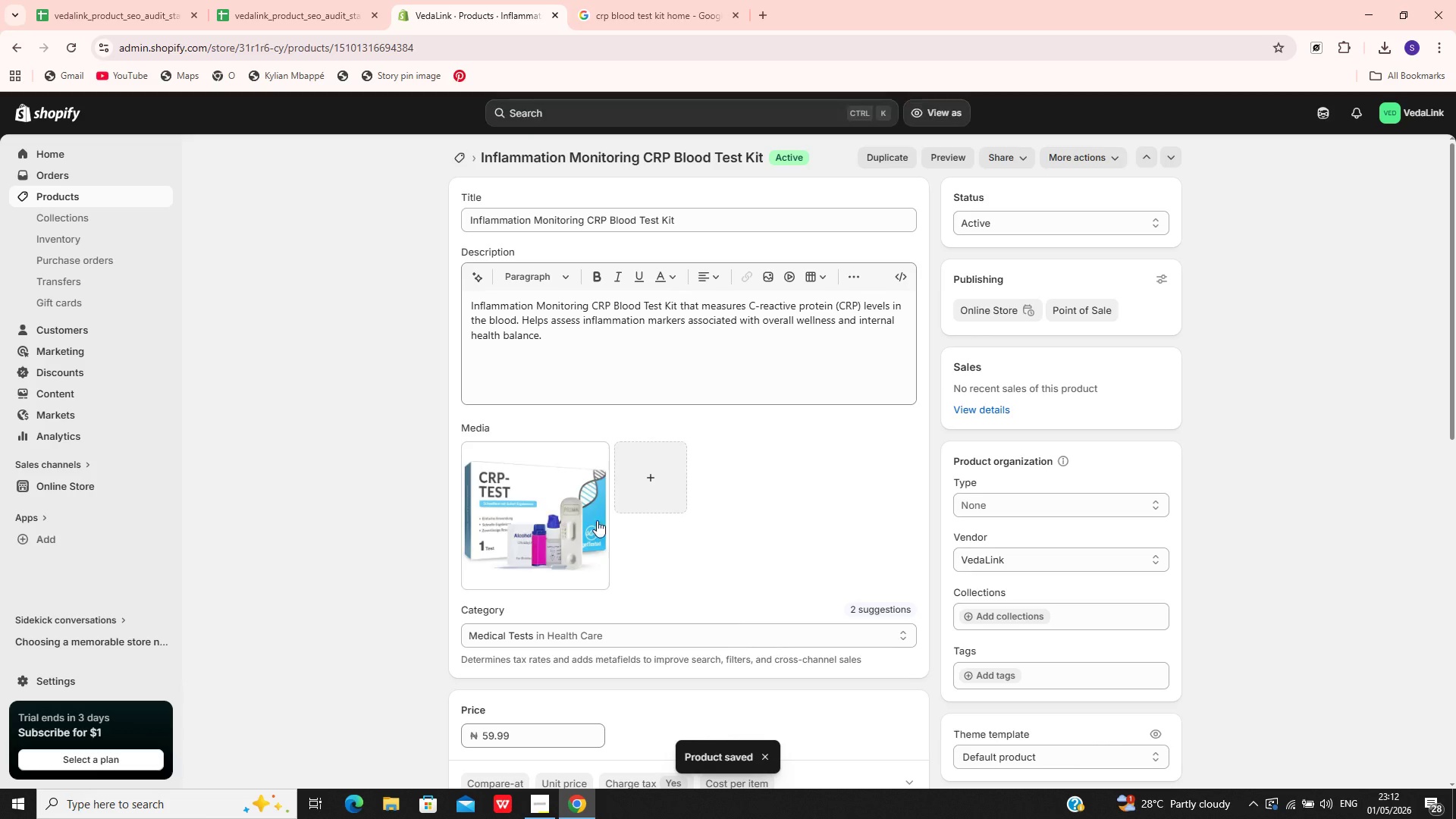 
wait(8.53)
 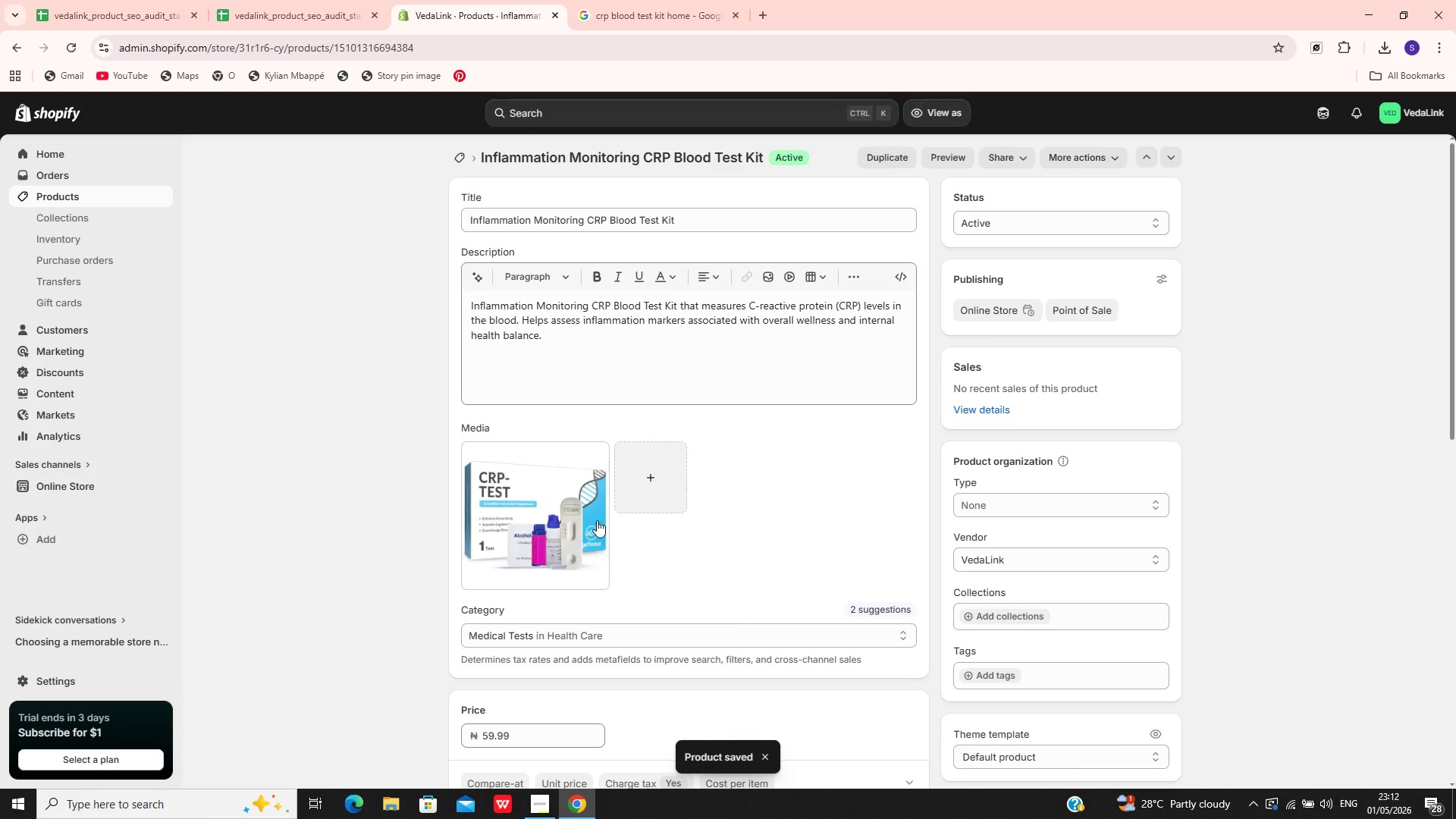 
left_click([85, 196])
 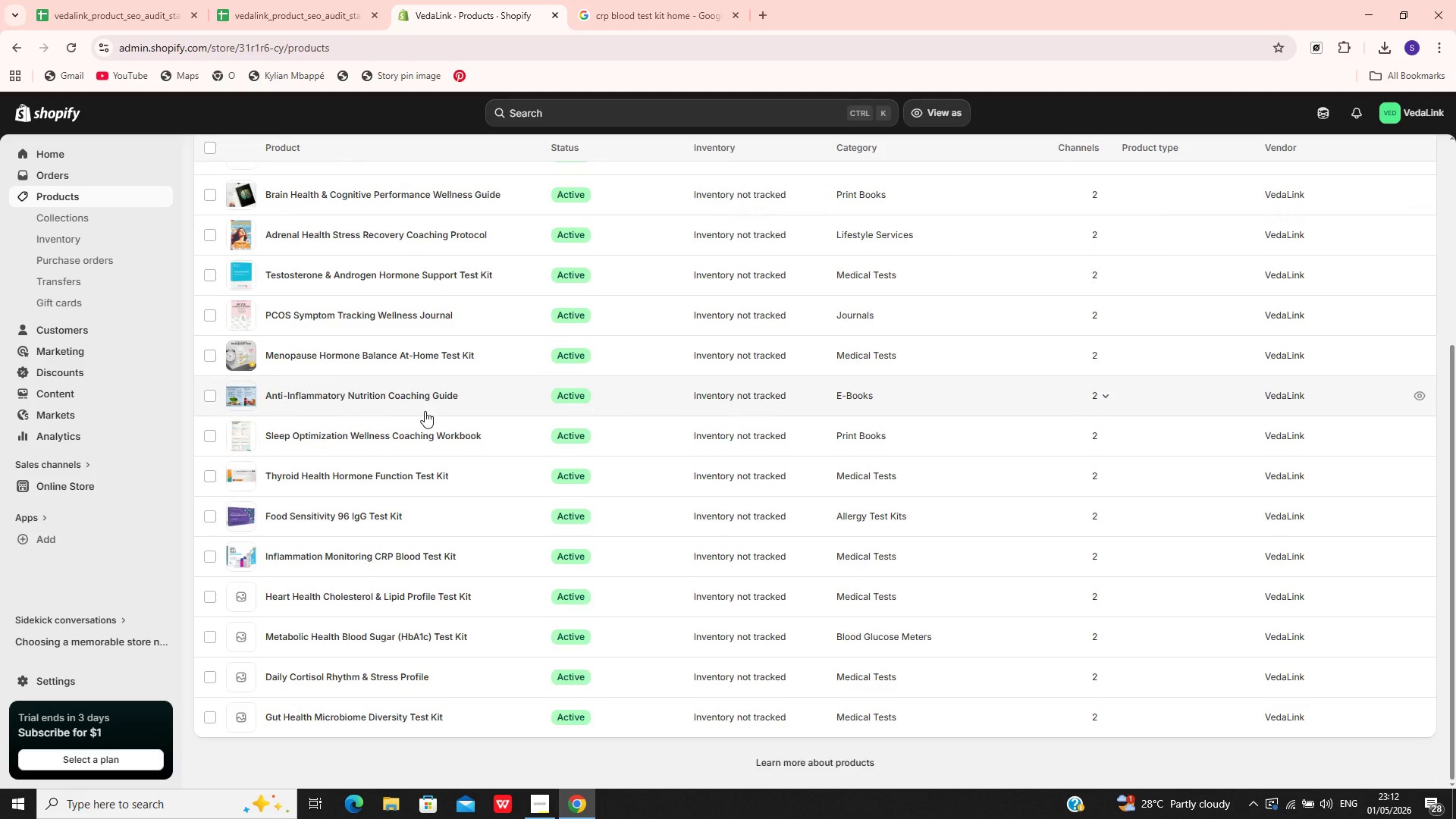 
left_click([310, 586])
 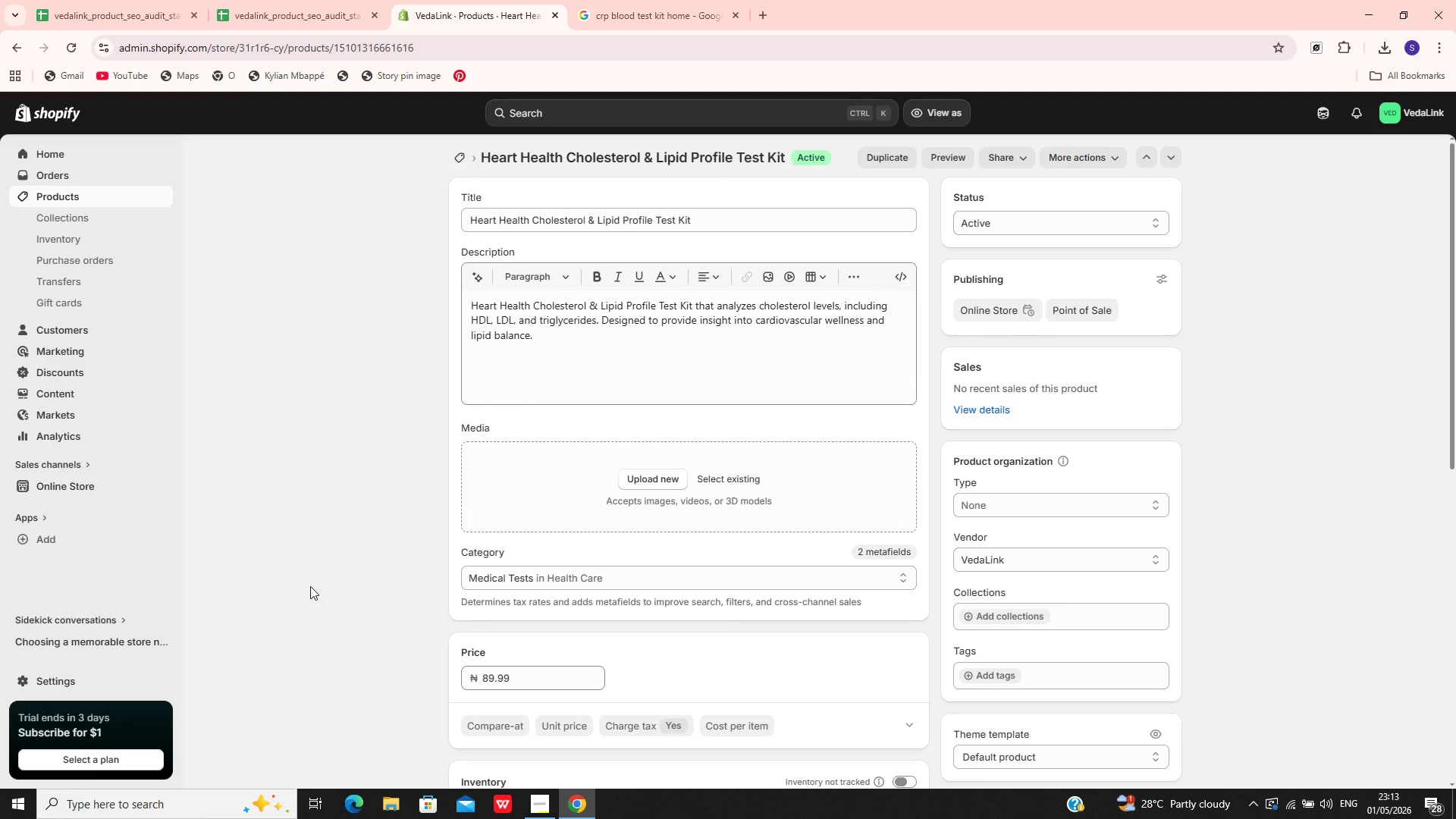 
wait(6.47)
 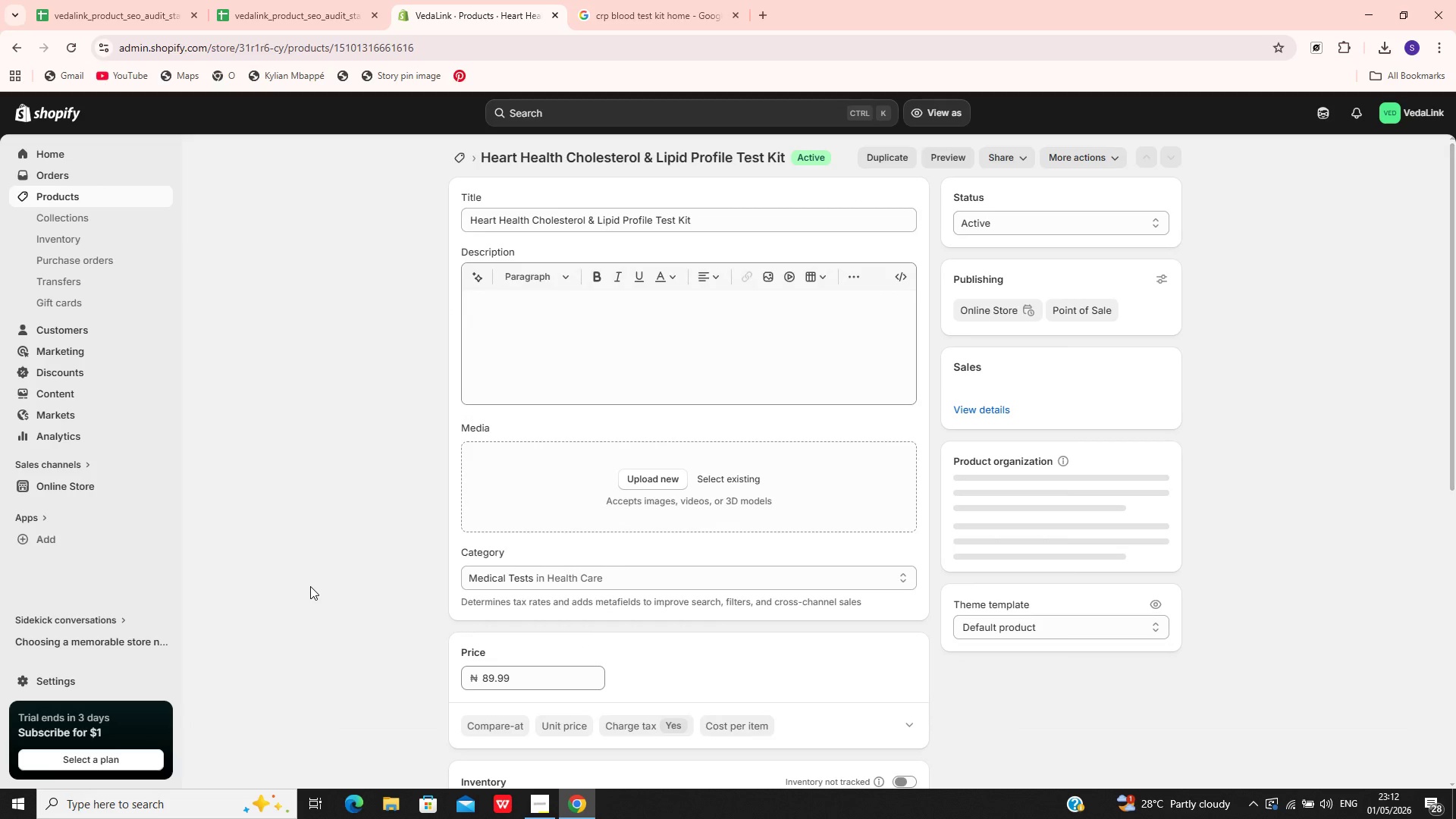 
left_click([585, 0])
 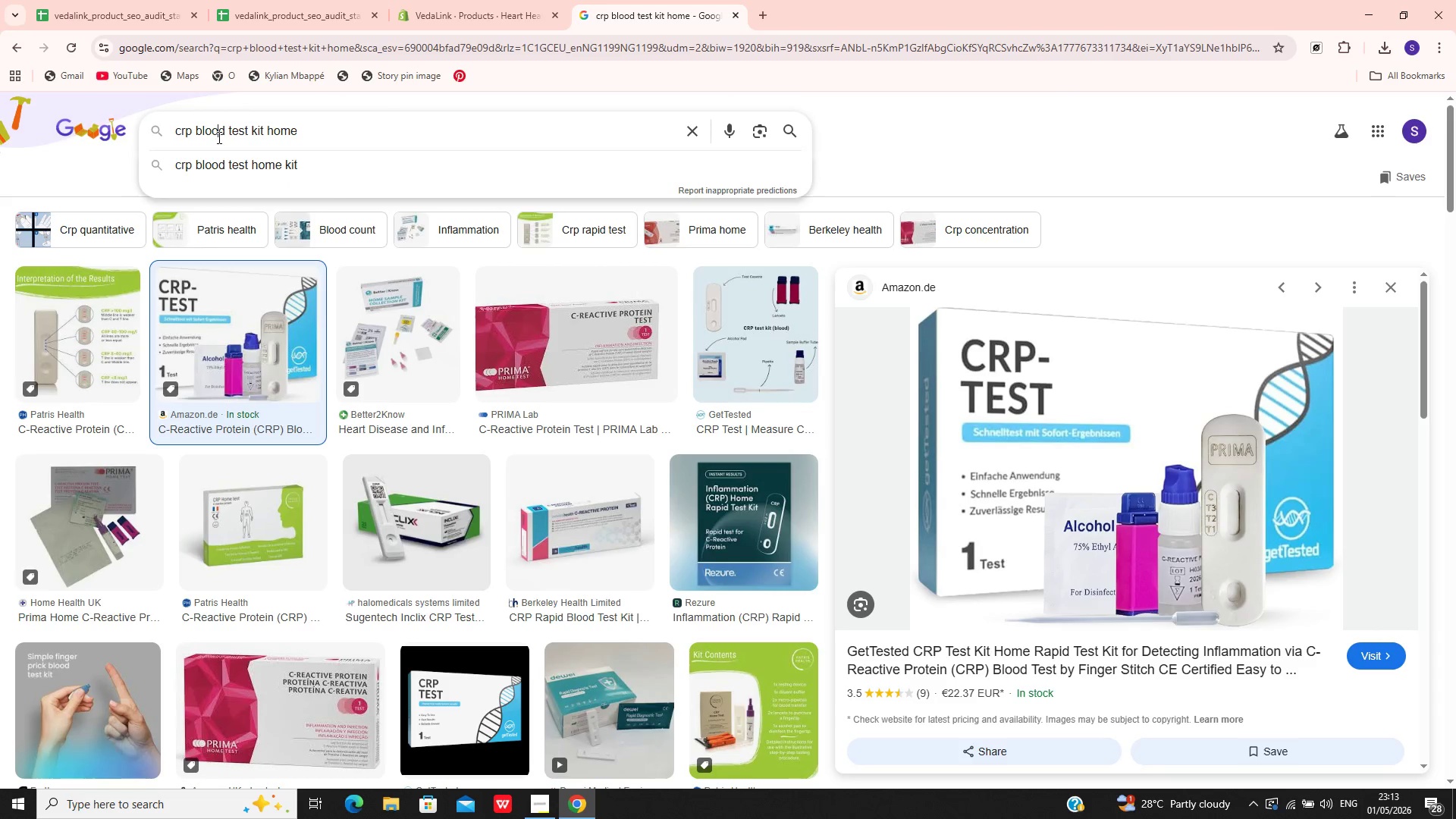 
key(ArrowRight)
 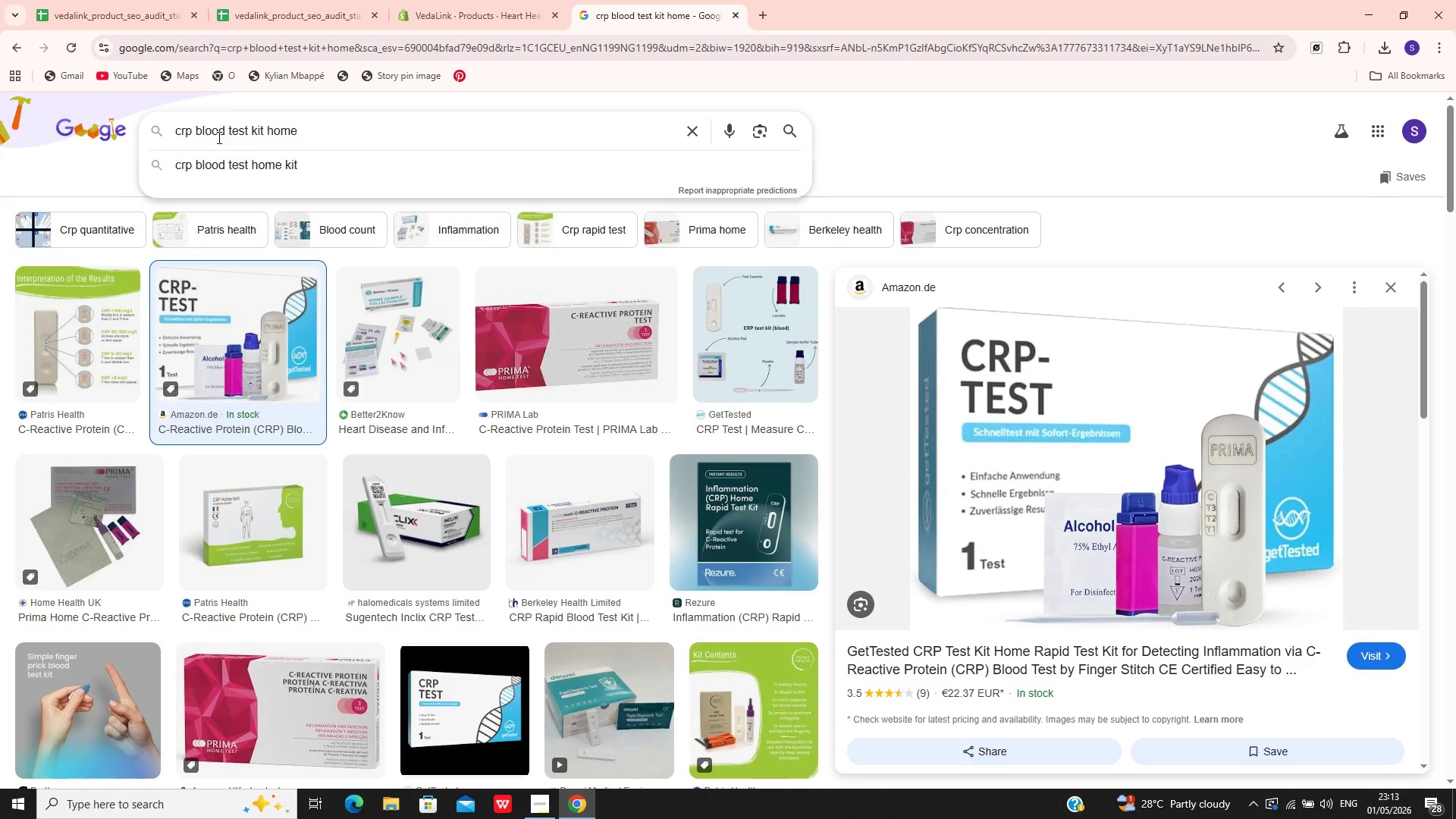 
hold_key(key=ShiftLeft, duration=1.89)
 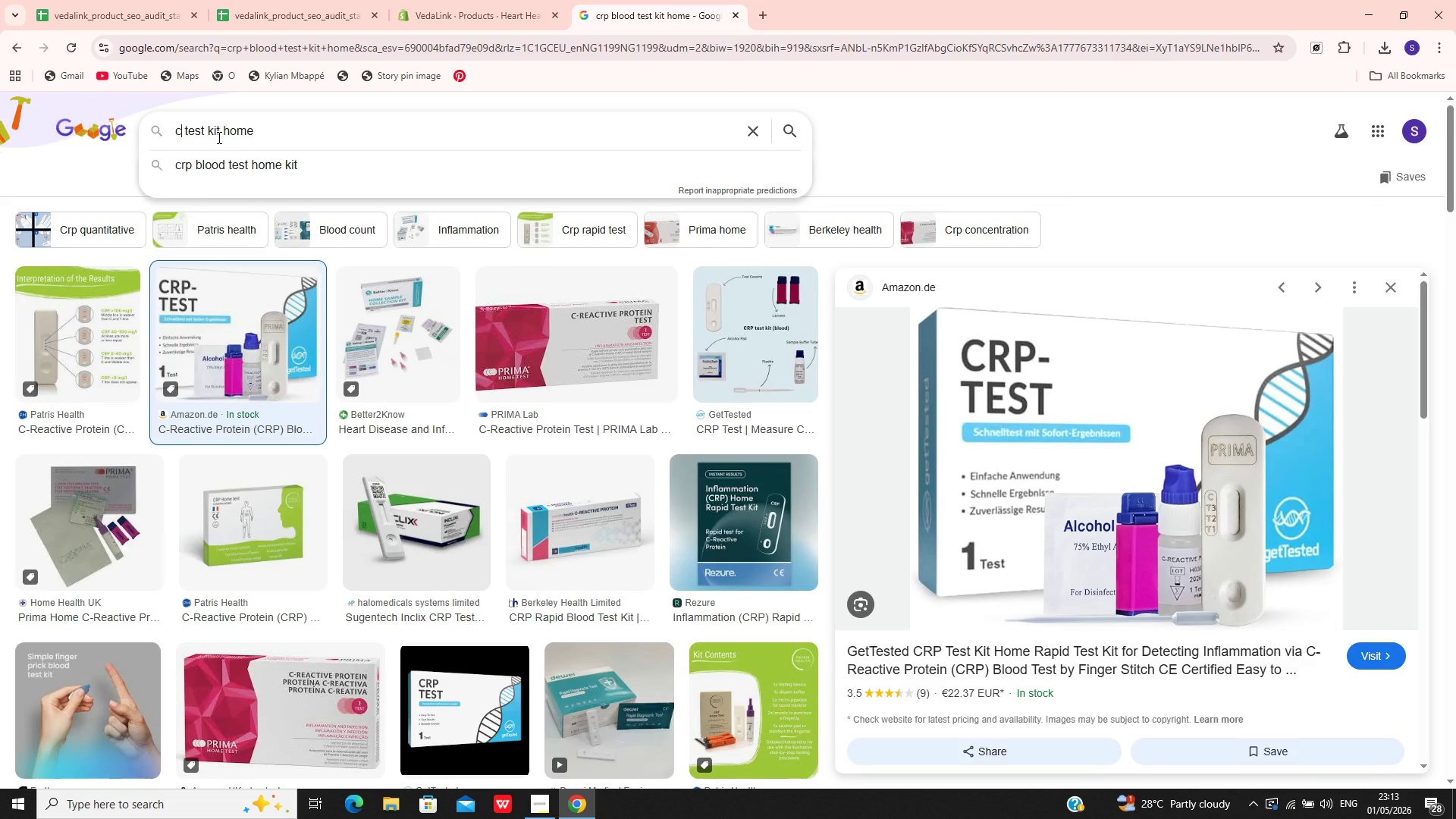 
hold_key(key=ArrowLeft, duration=1.01)
 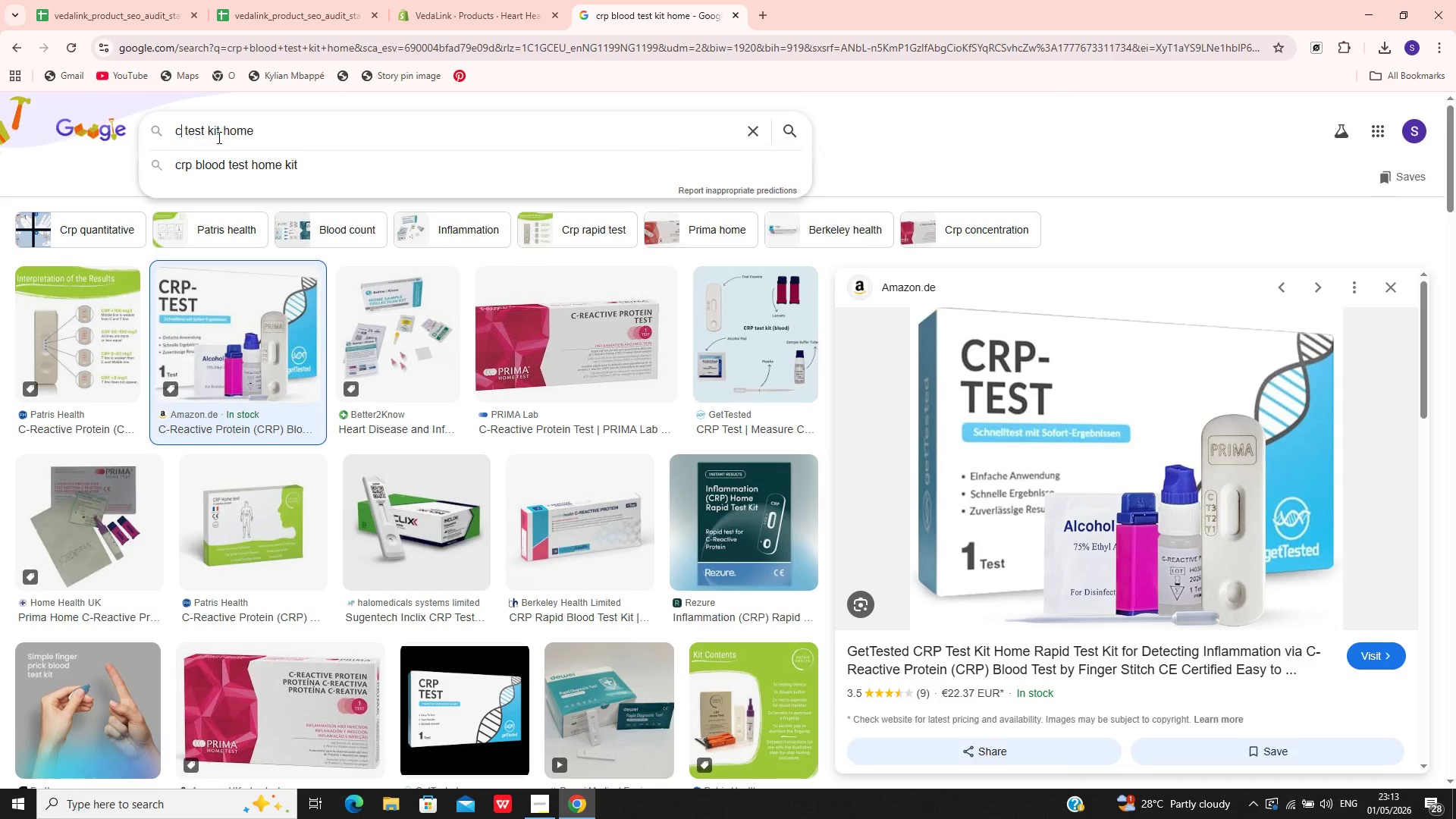 
type(cholesterol)
 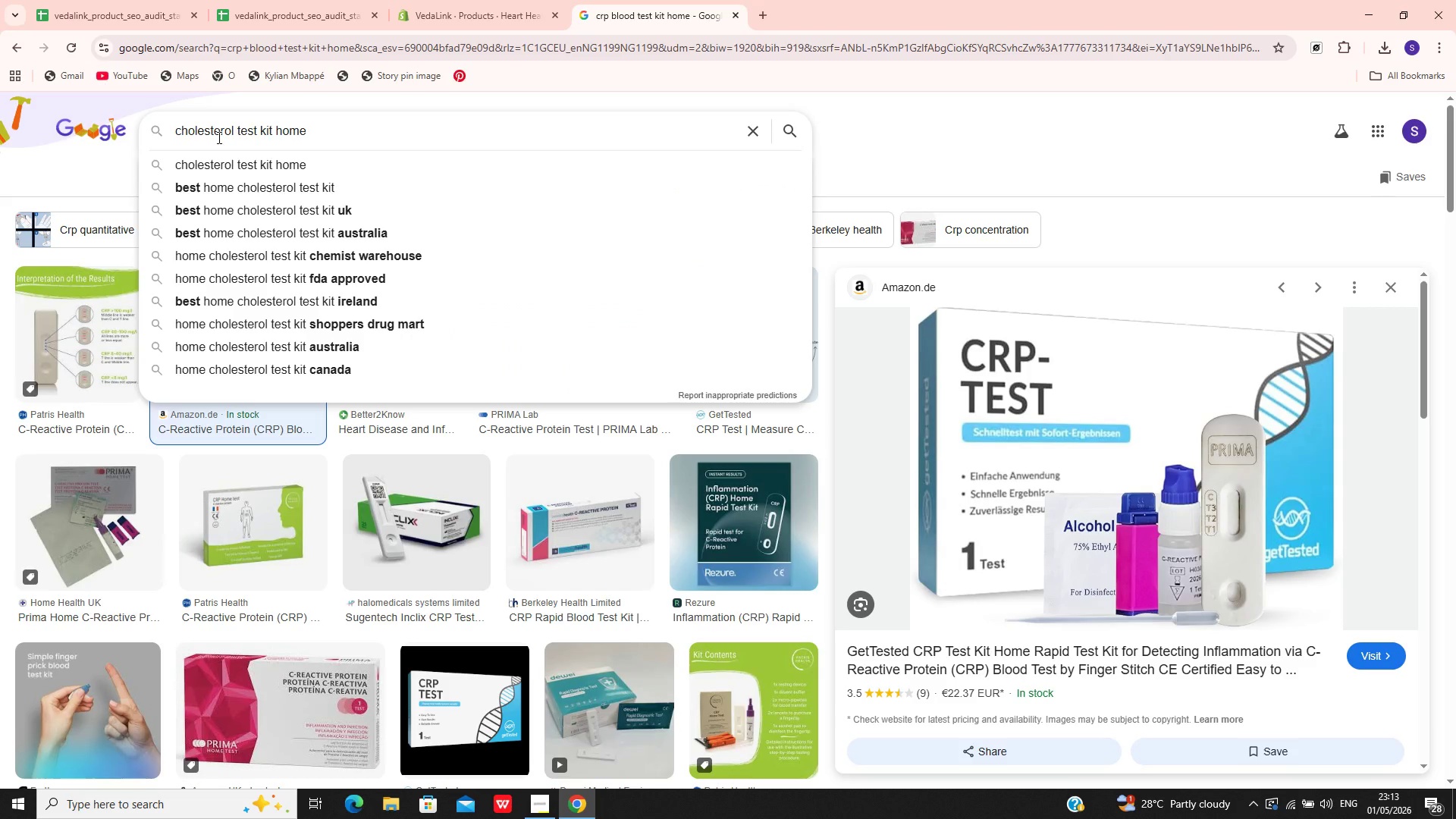 
hold_key(key=ControlLeft, duration=0.5)
 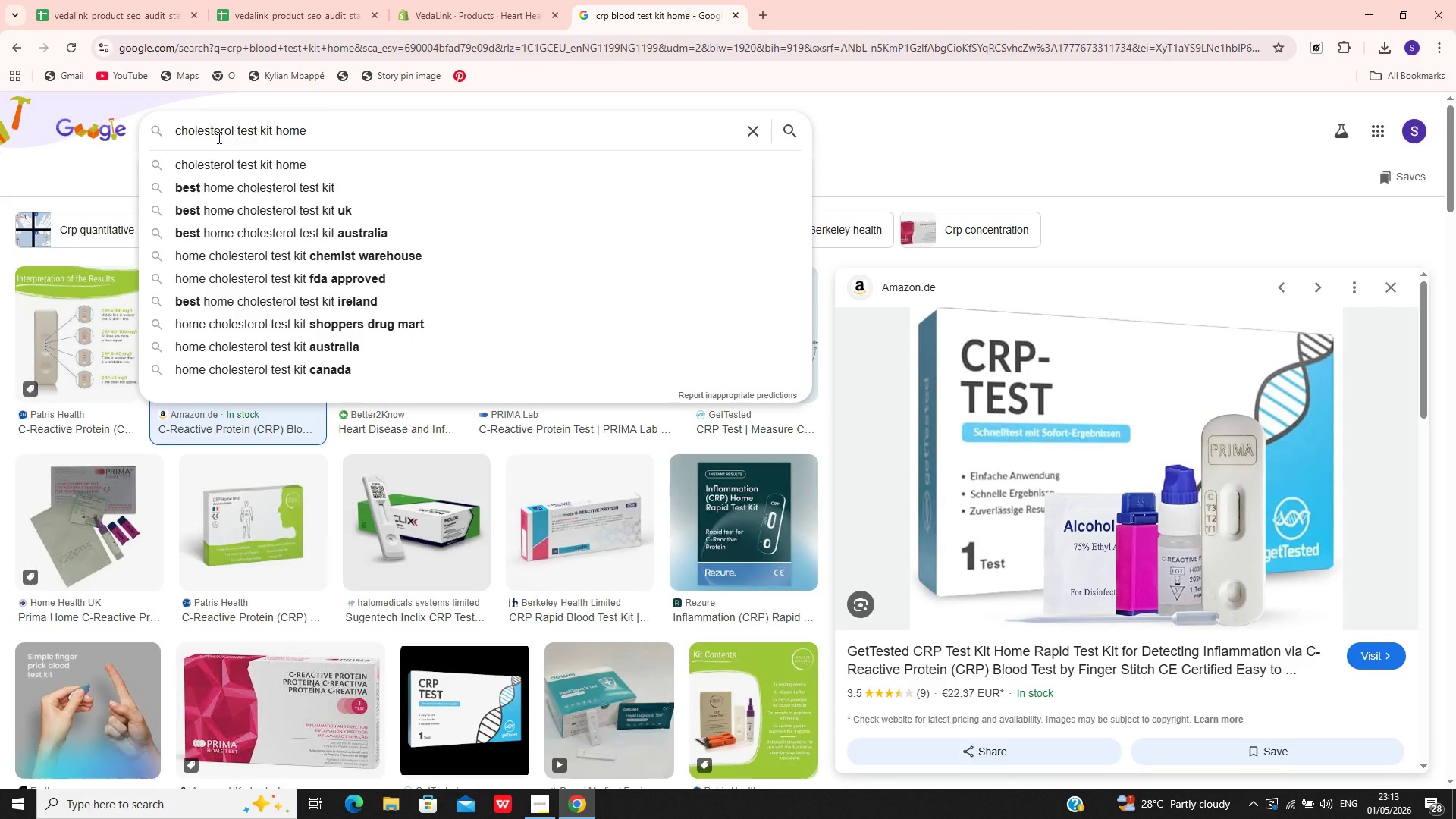 
key(Control+A)
 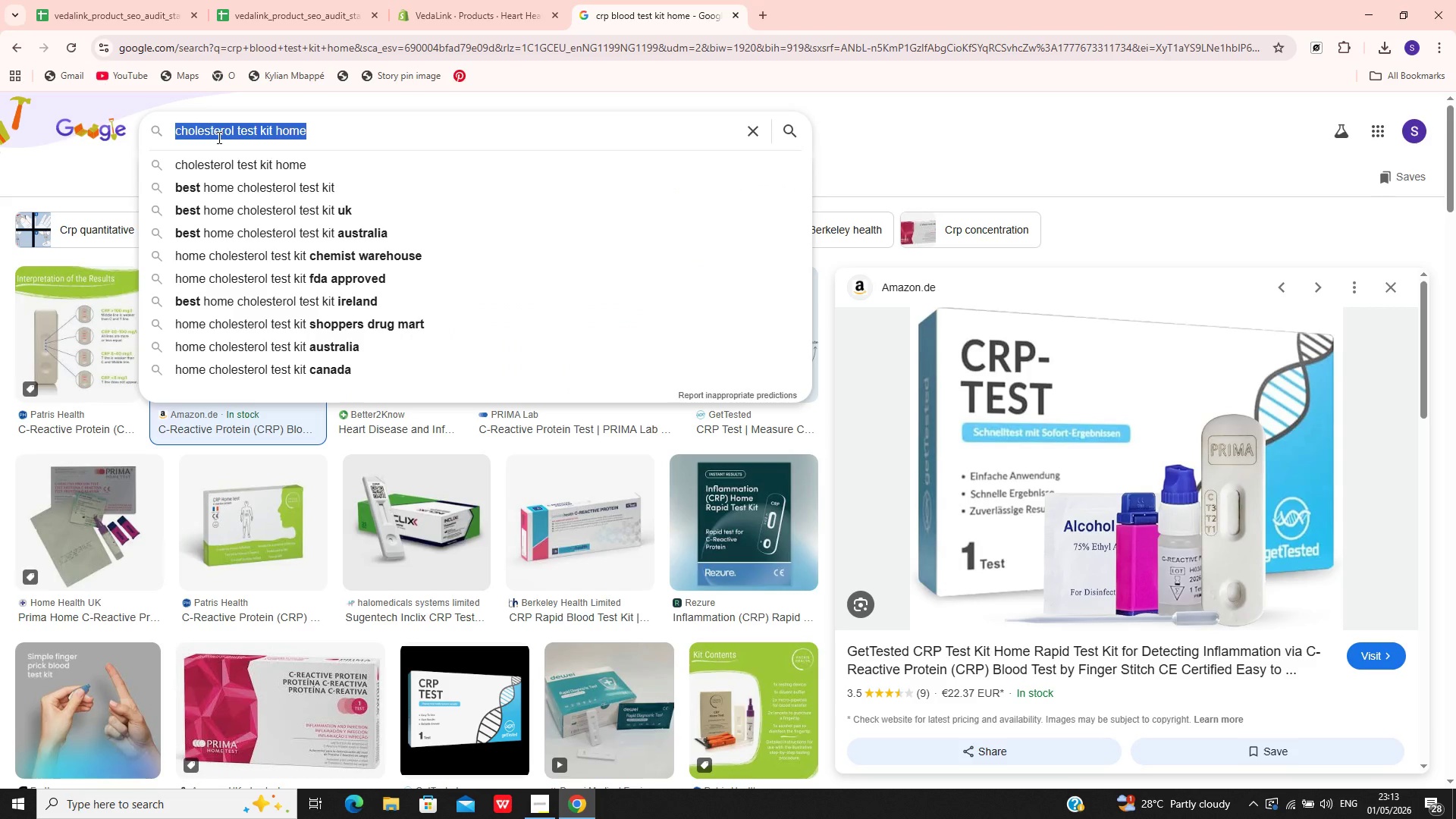 
key(Control+C)
 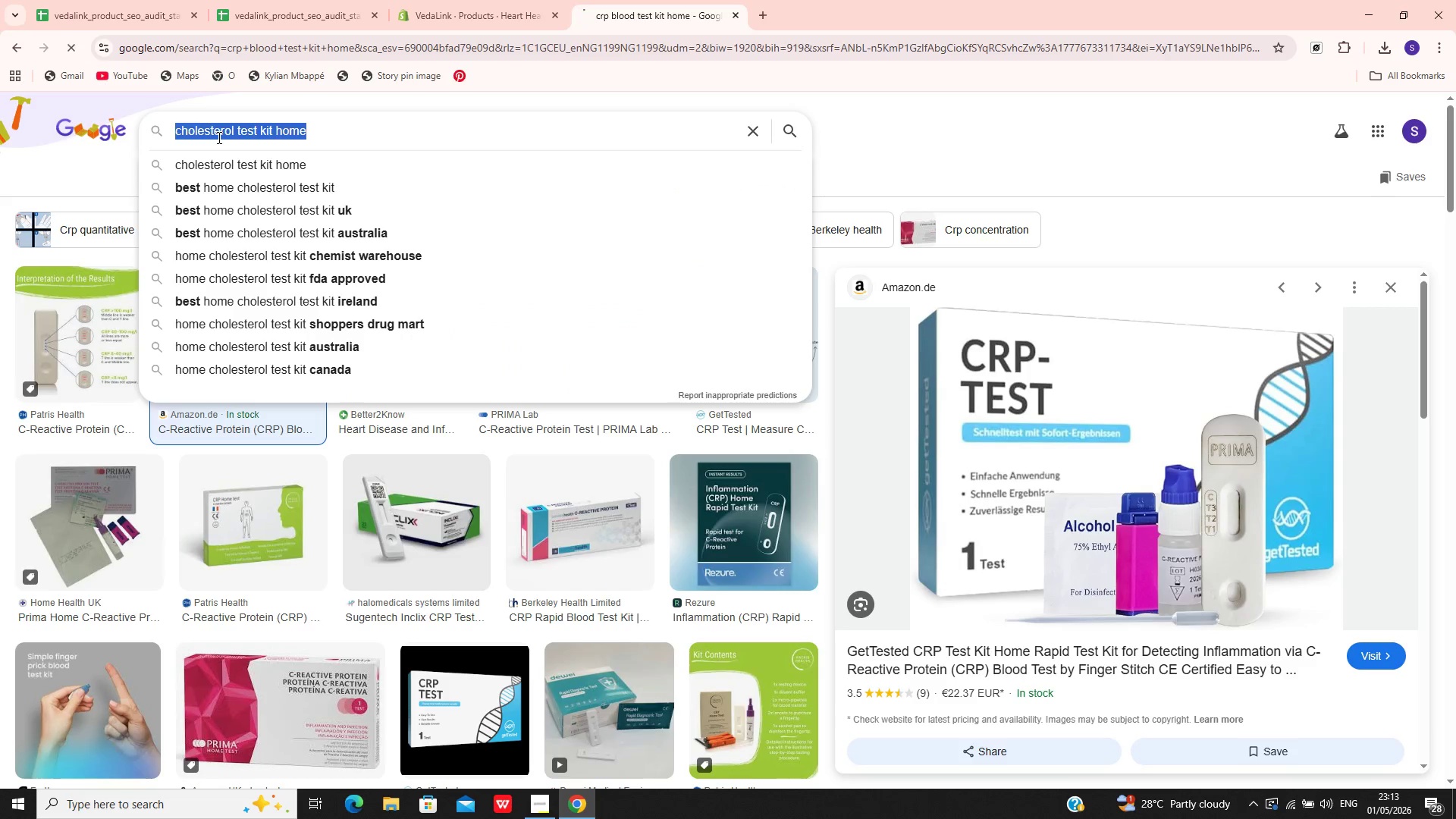 
key(Control+Enter)
 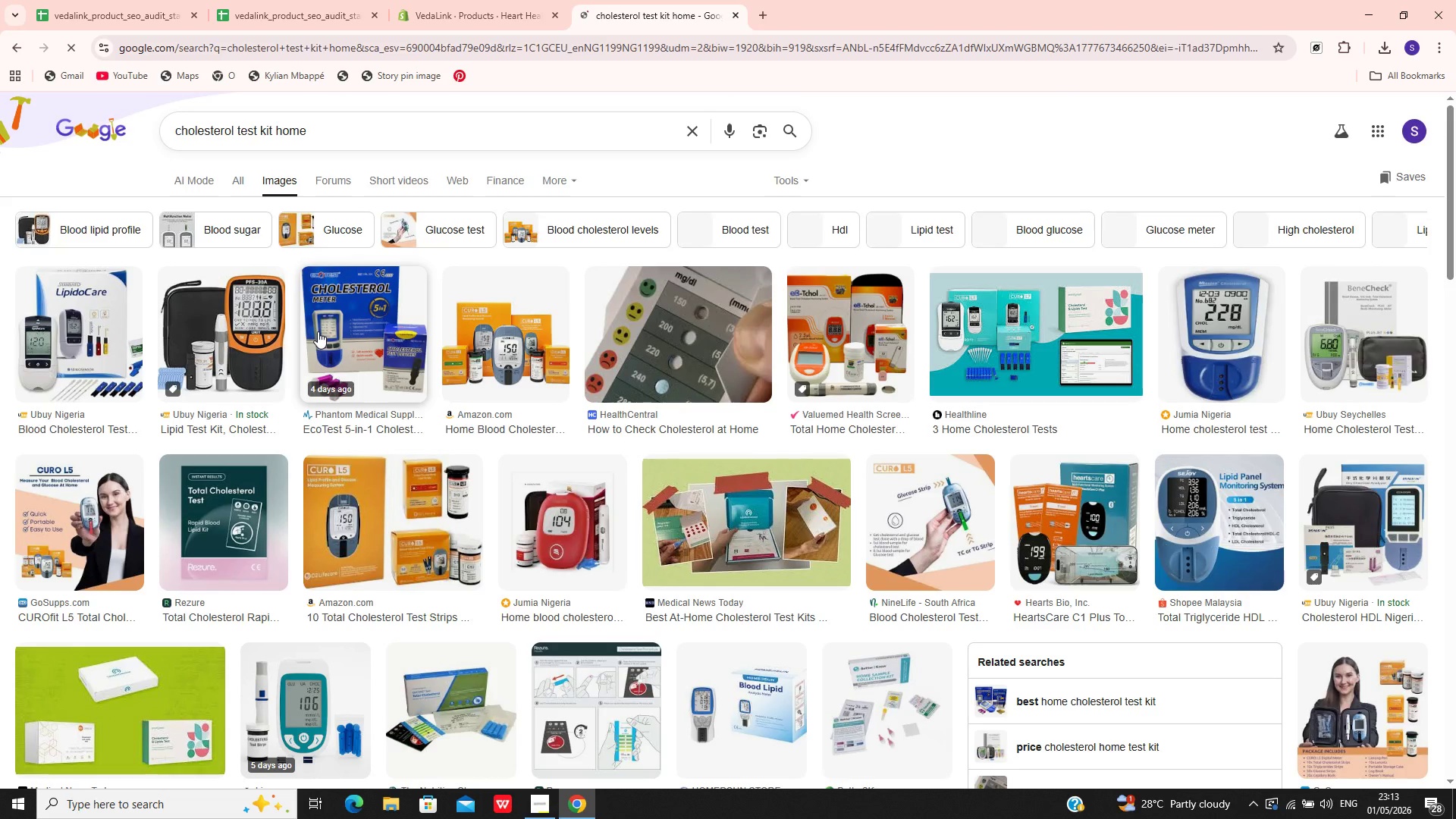 
left_click([331, 316])
 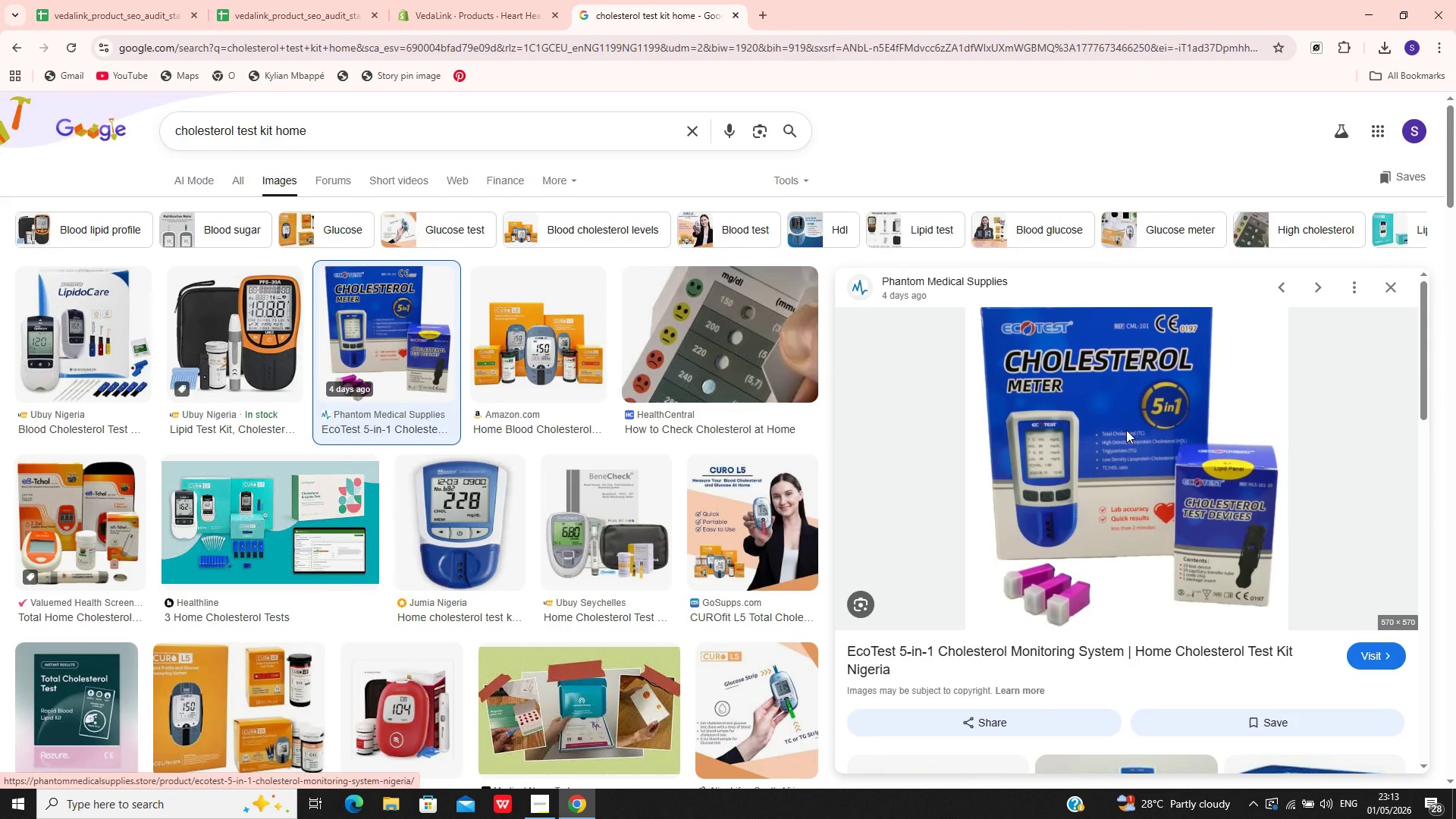 
left_click([1126, 430])
 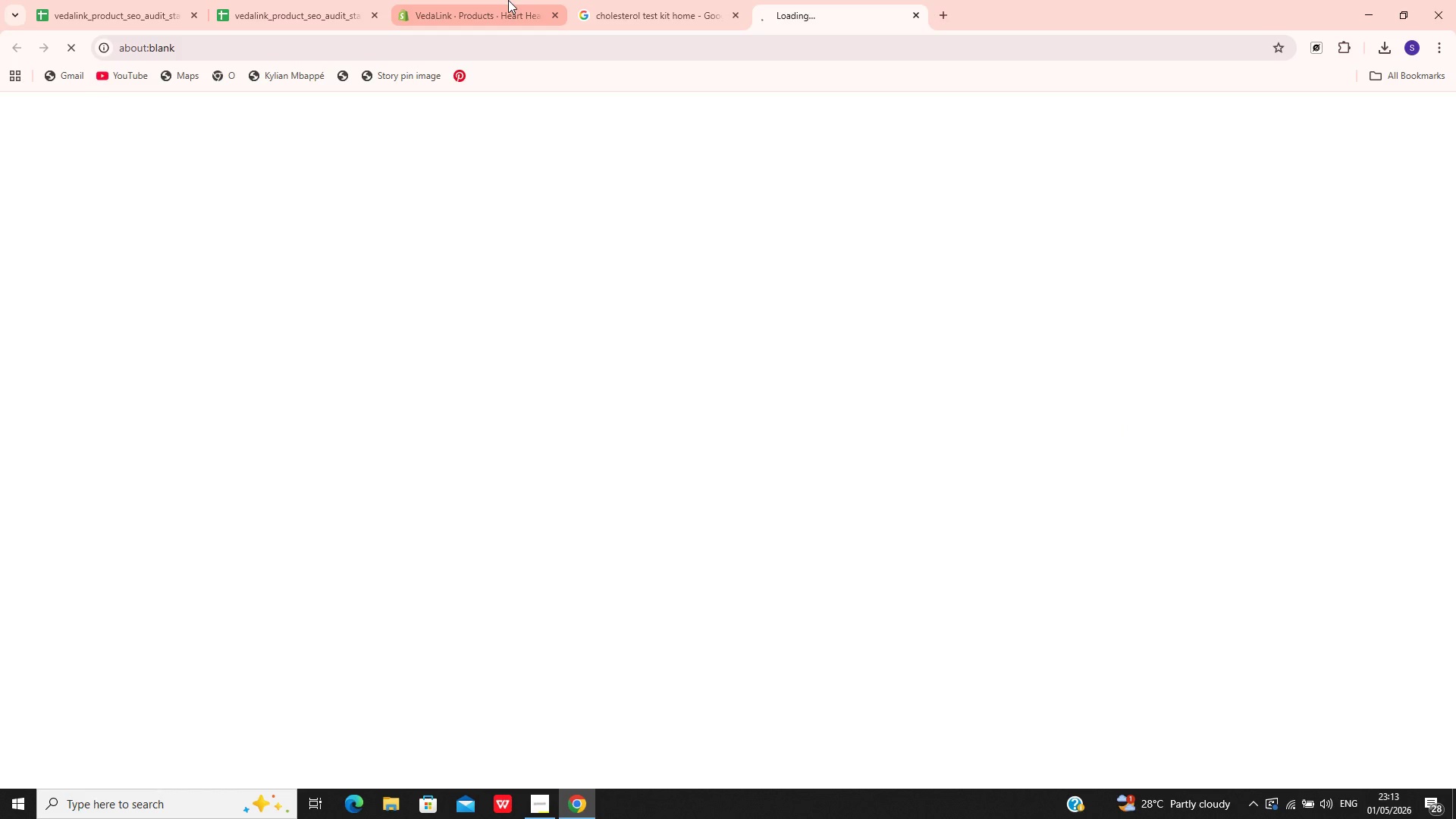 
left_click([606, 0])
 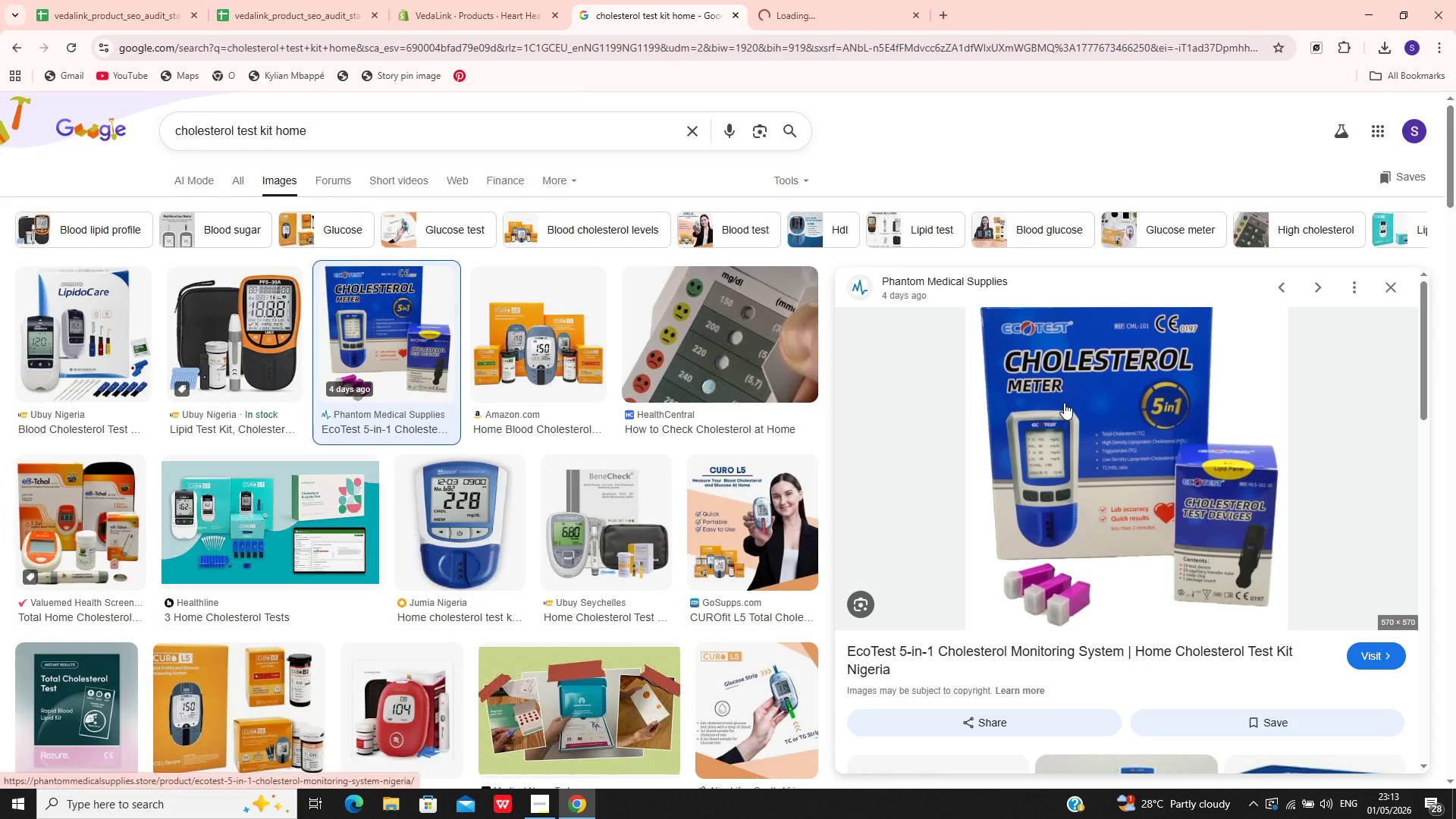 
right_click([1064, 403])
 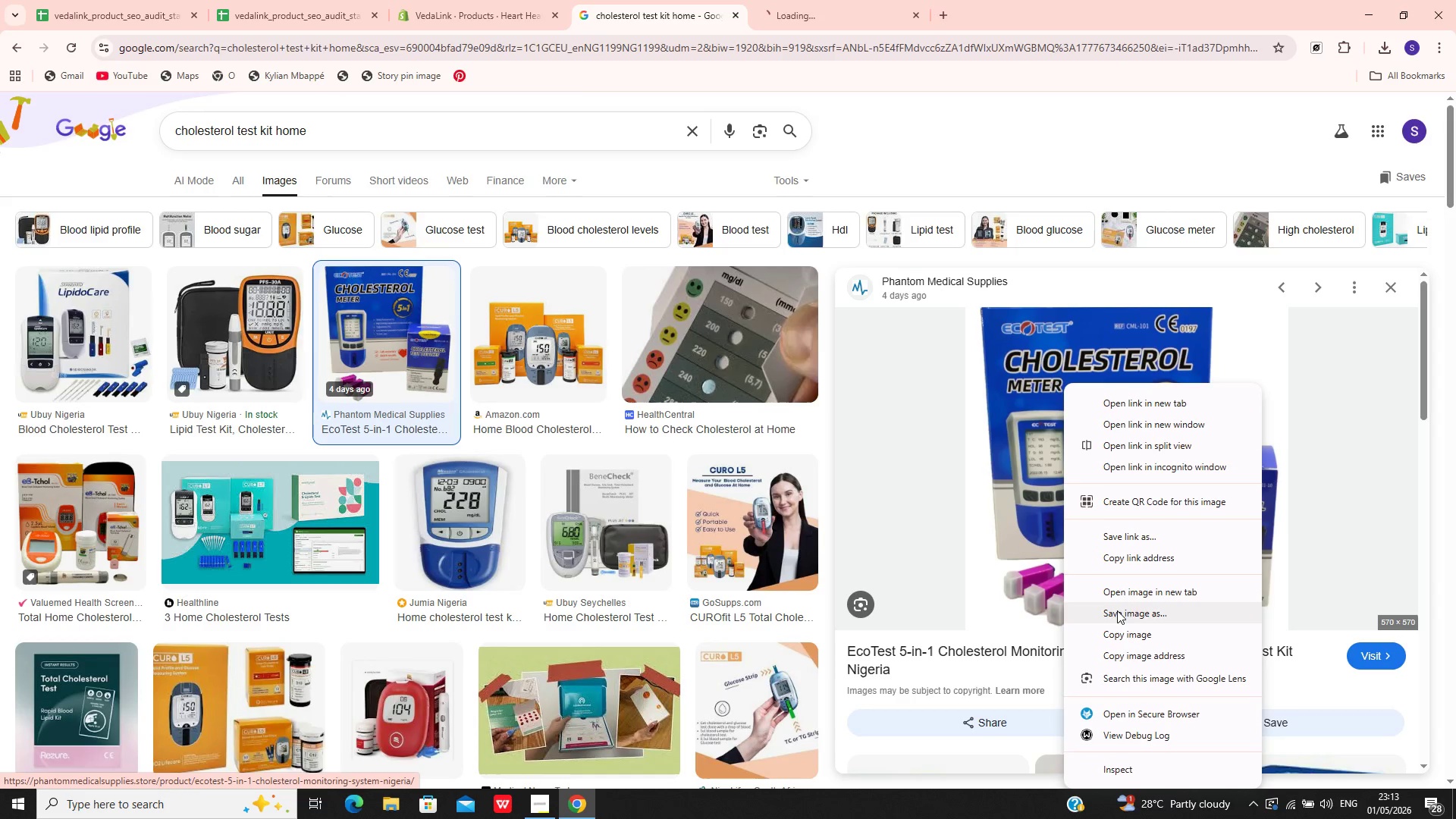 
left_click([1117, 612])
 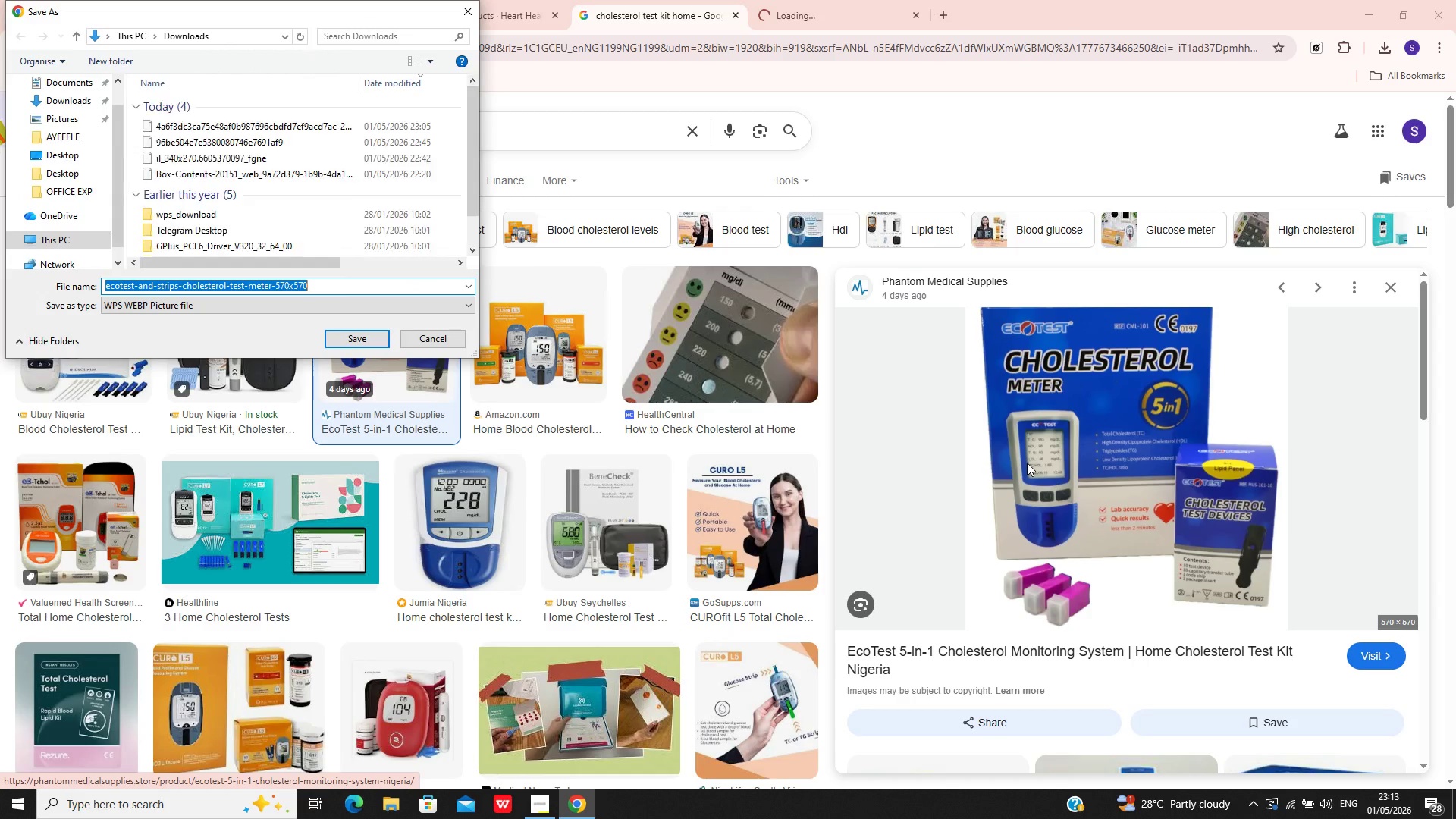 
key(Enter)
 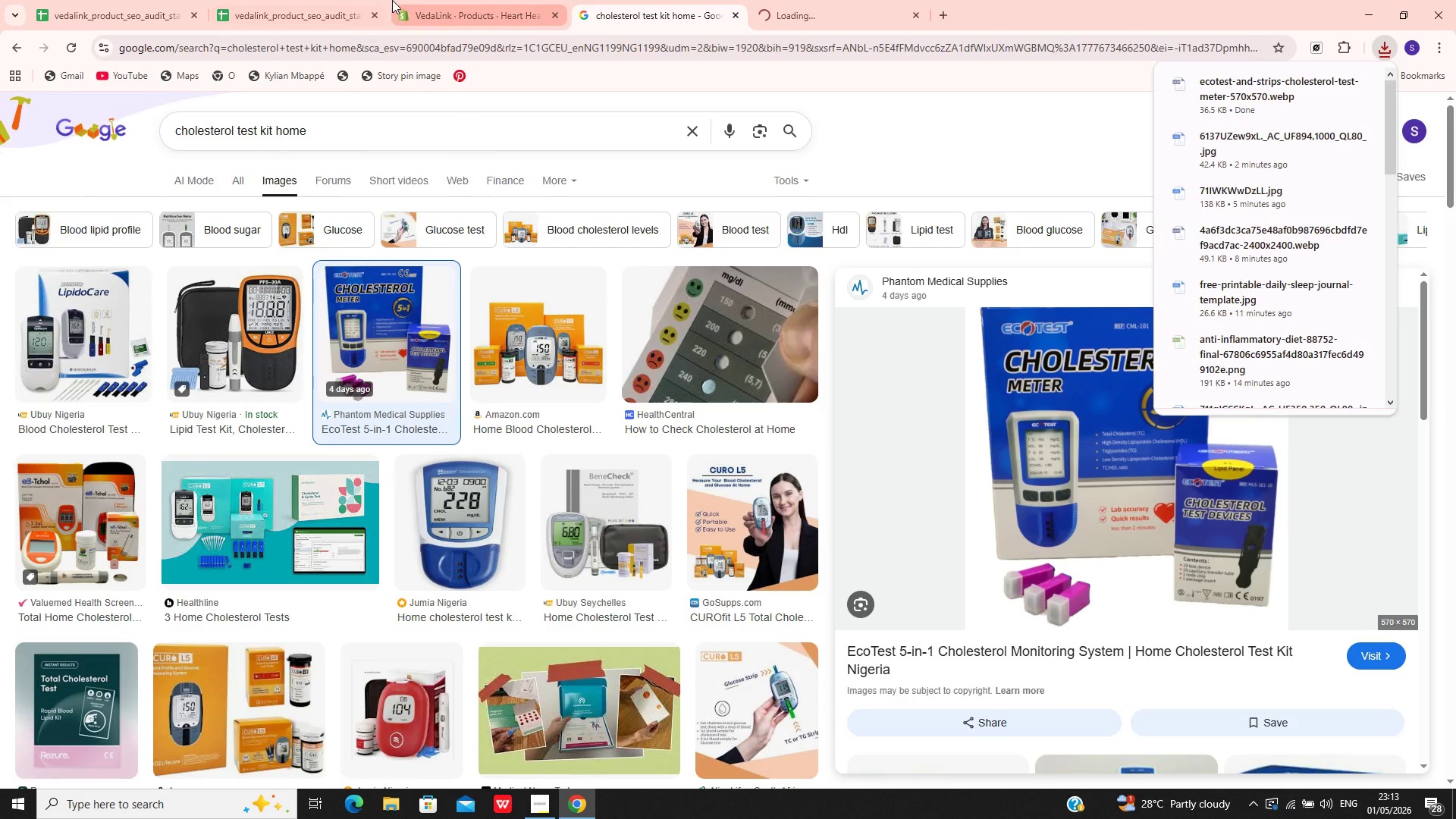 
left_click([427, 9])
 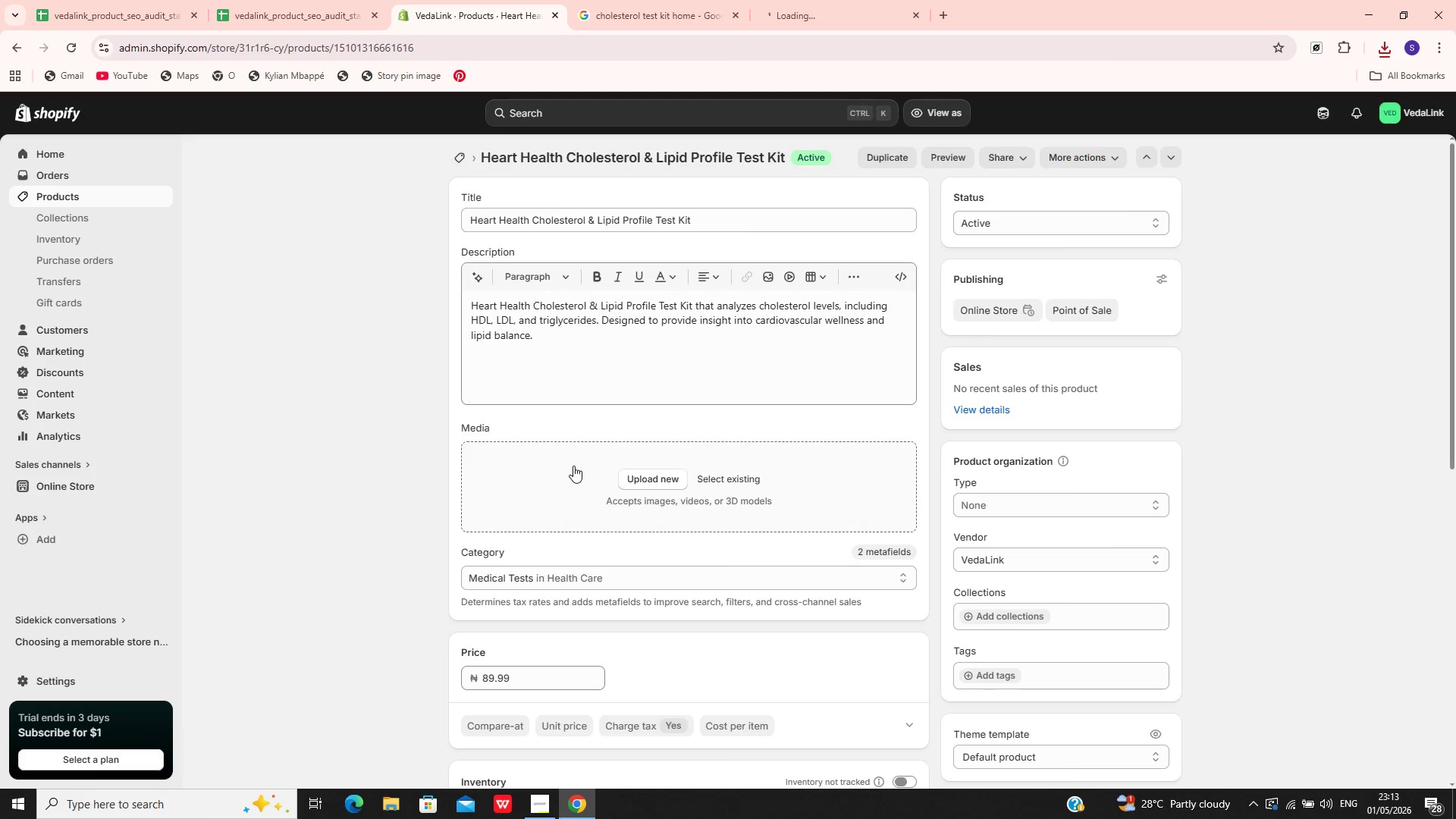 
left_click([573, 466])
 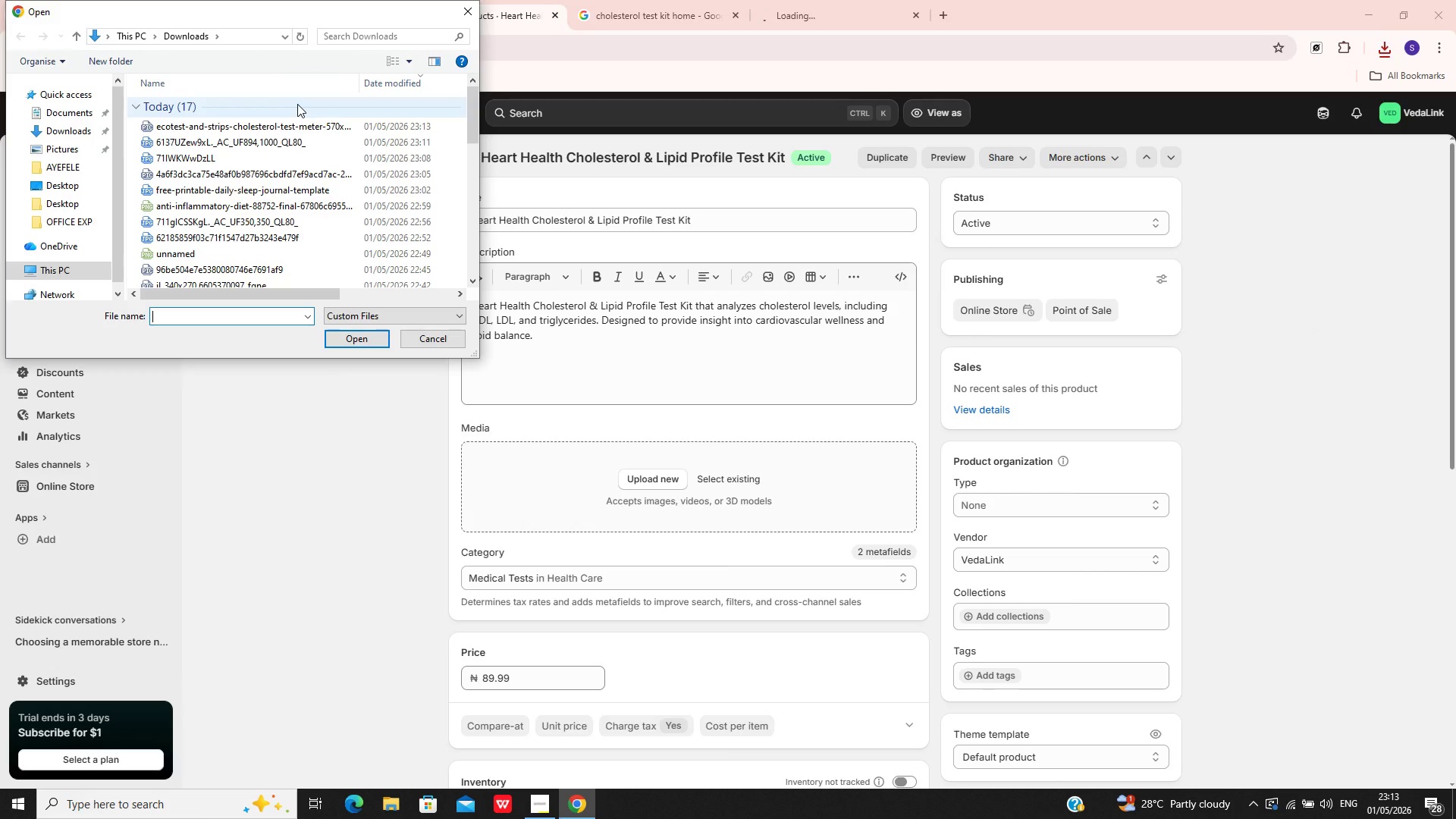 
left_click([299, 130])
 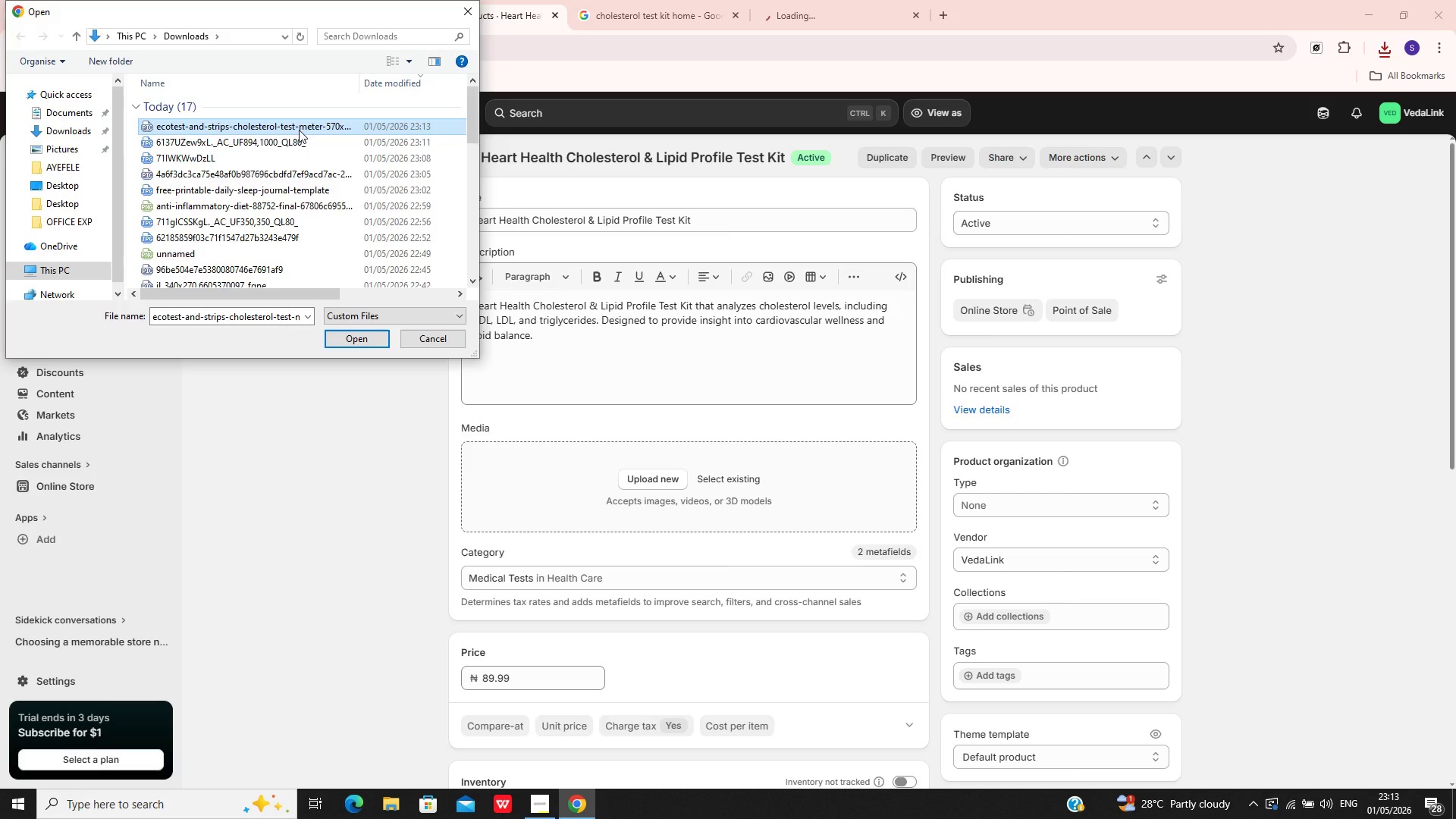 
key(Enter)
 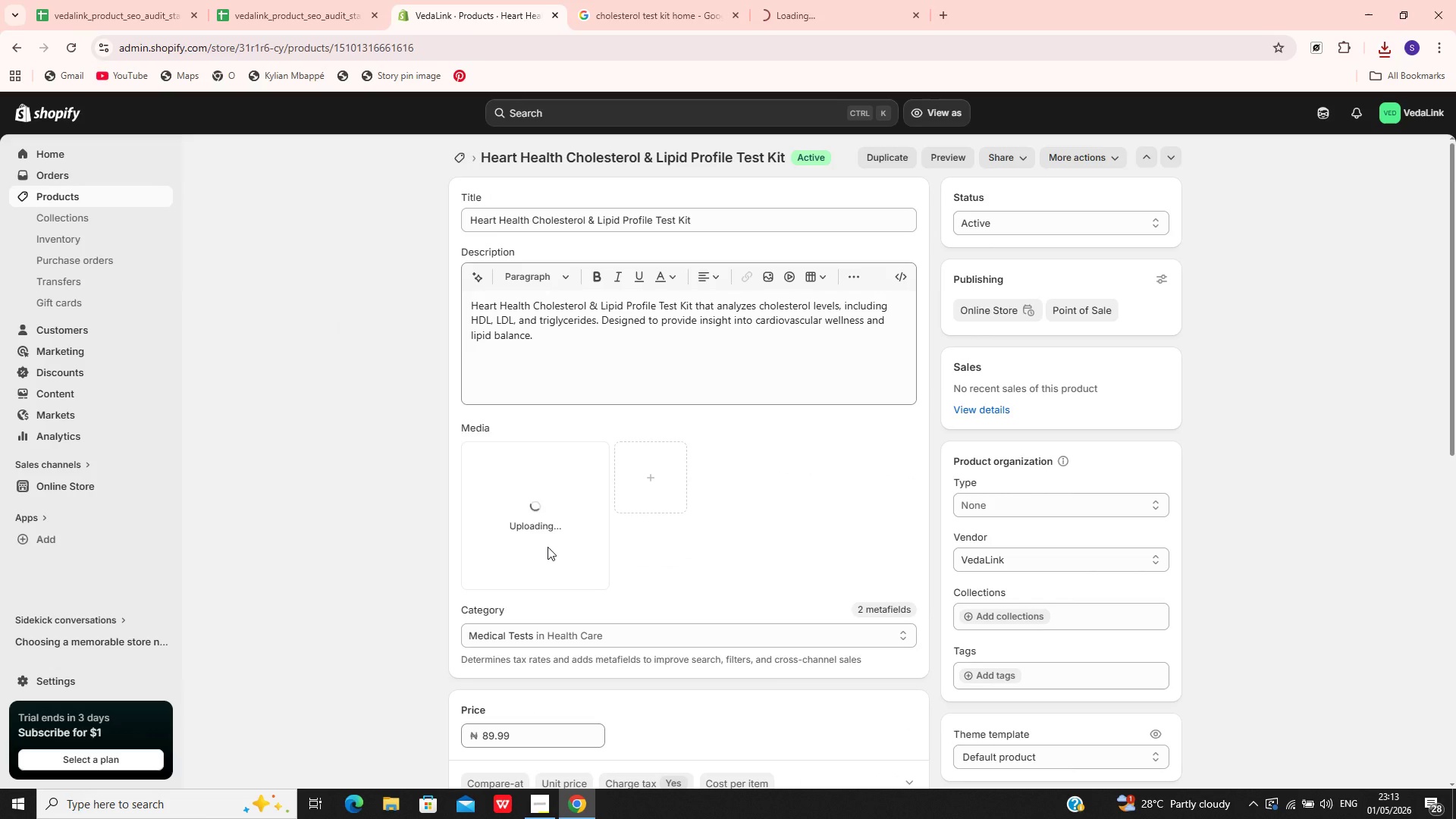 
left_click([548, 548])
 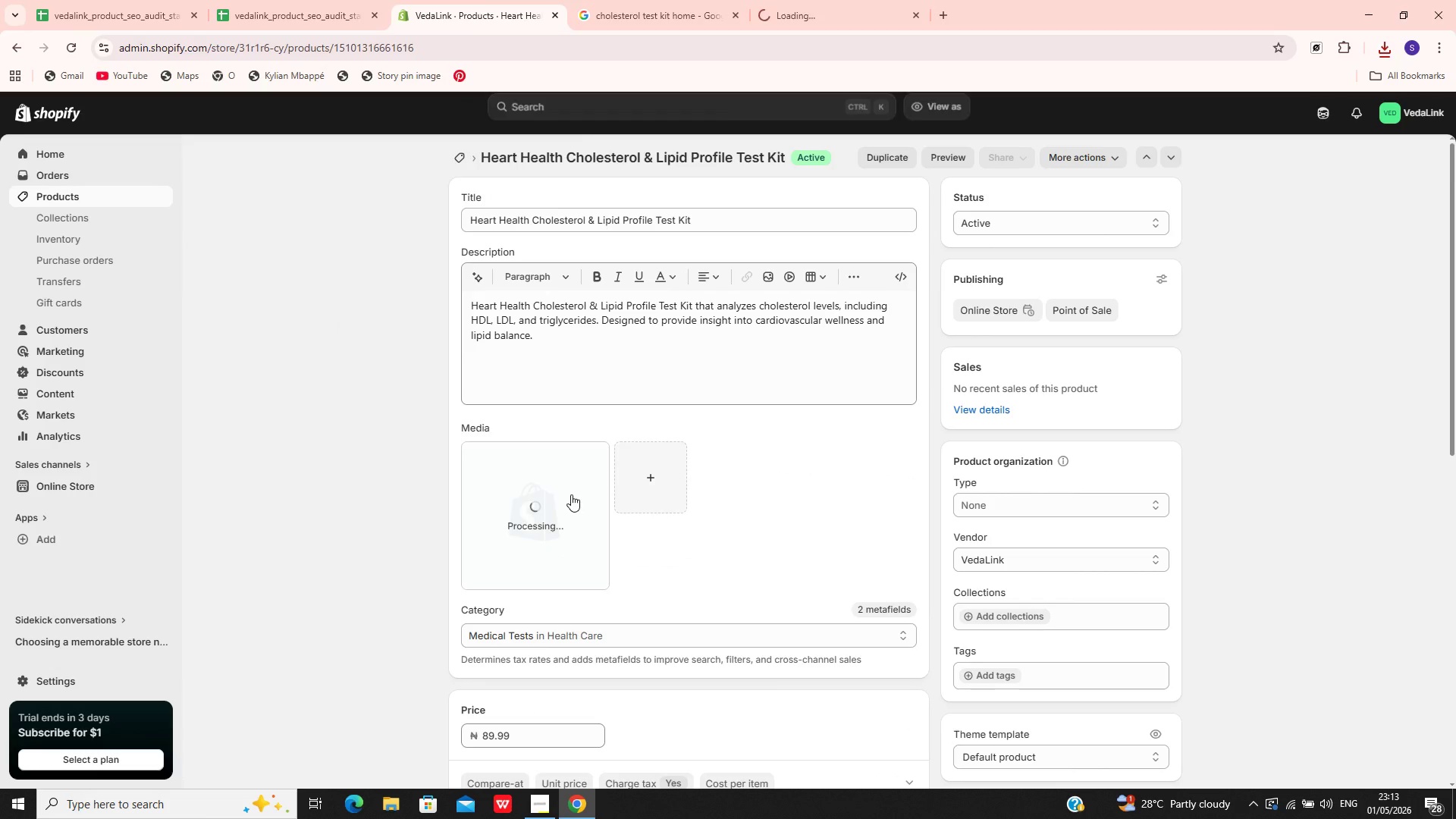 
left_click_drag(start_coordinate=[571, 494], to_coordinate=[555, 500])
 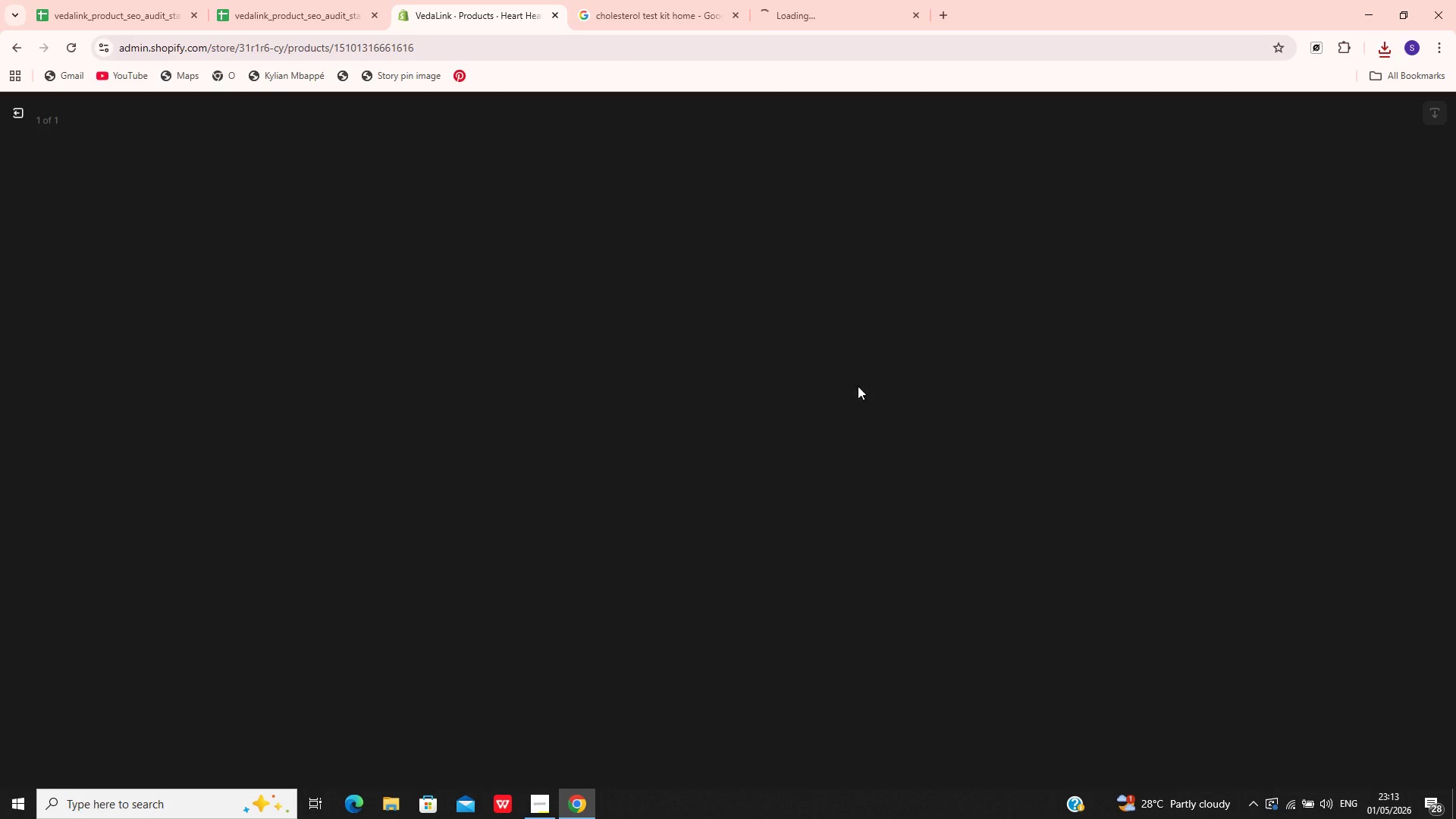 
left_click([555, 500])
 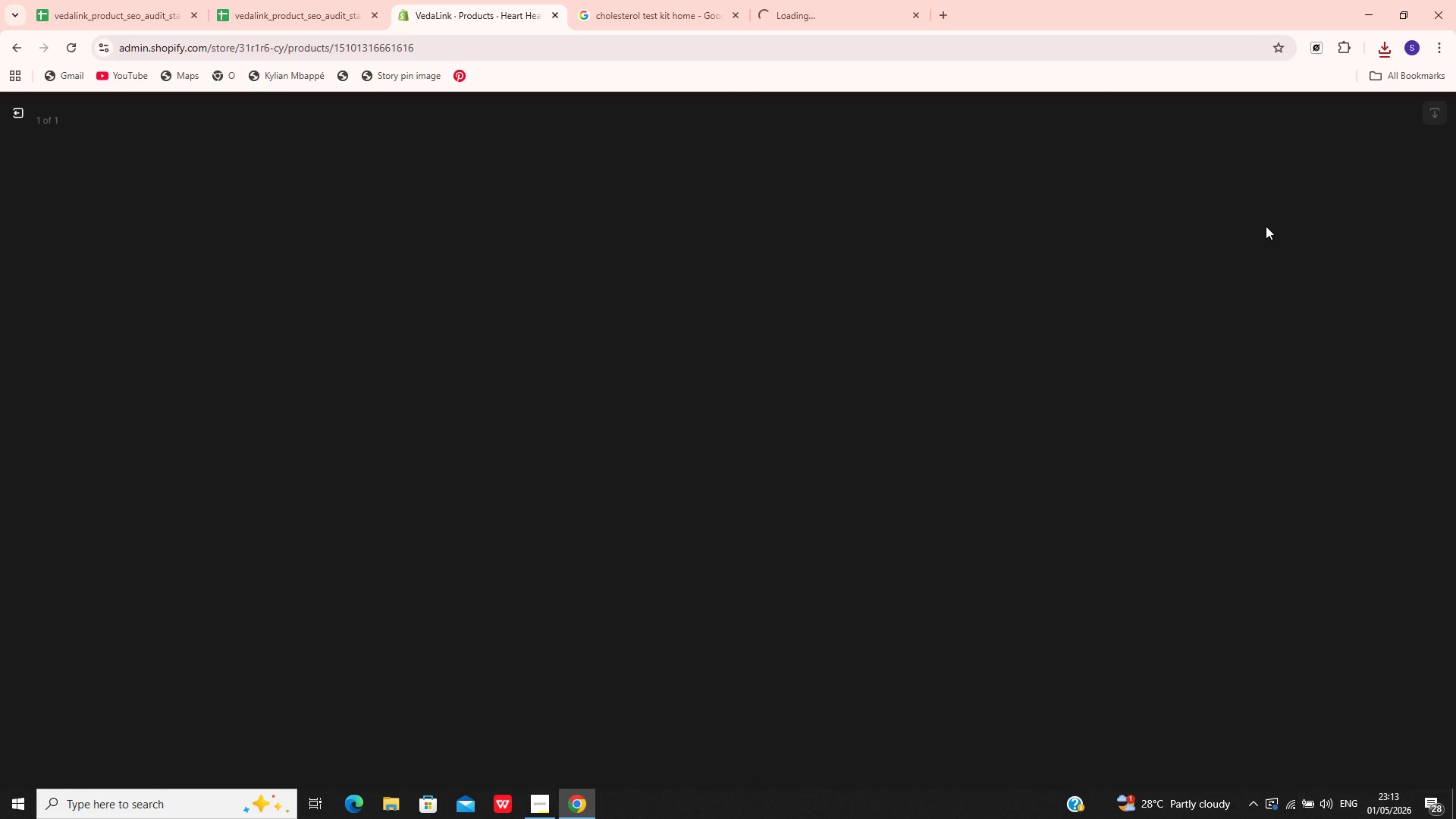 
mouse_move([1323, 231])
 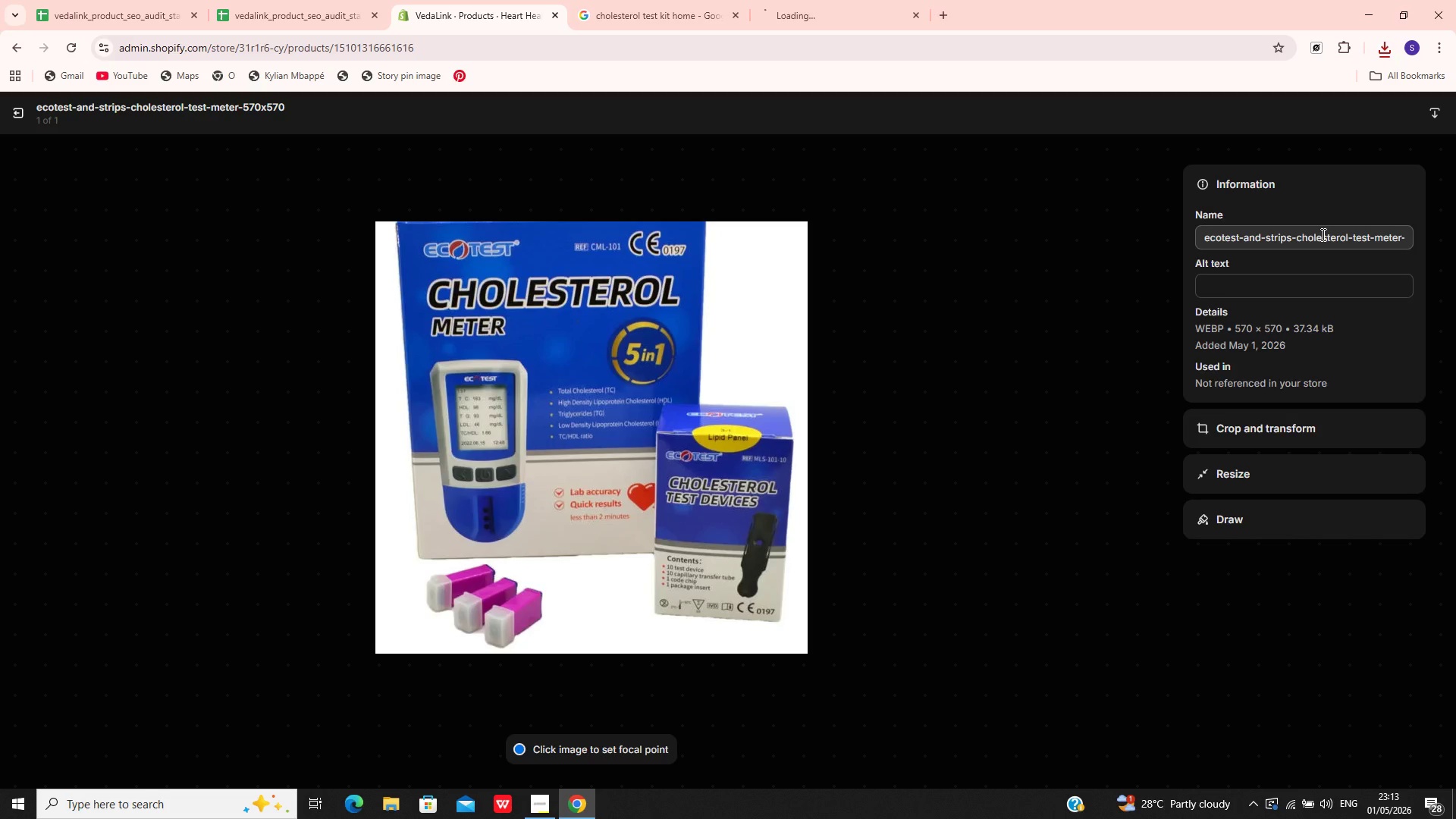 
left_click([1322, 234])
 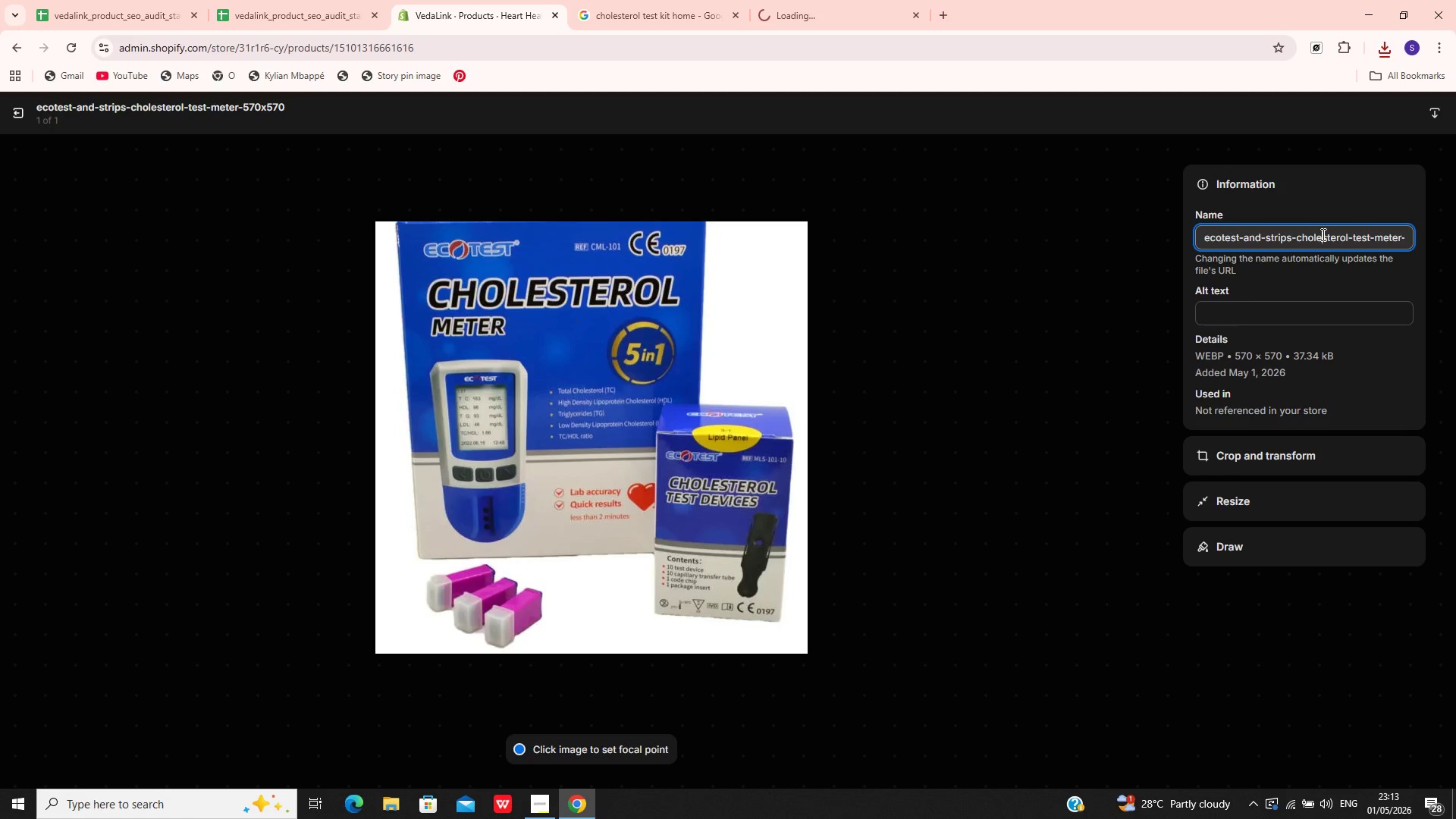 
key(Control+A)
 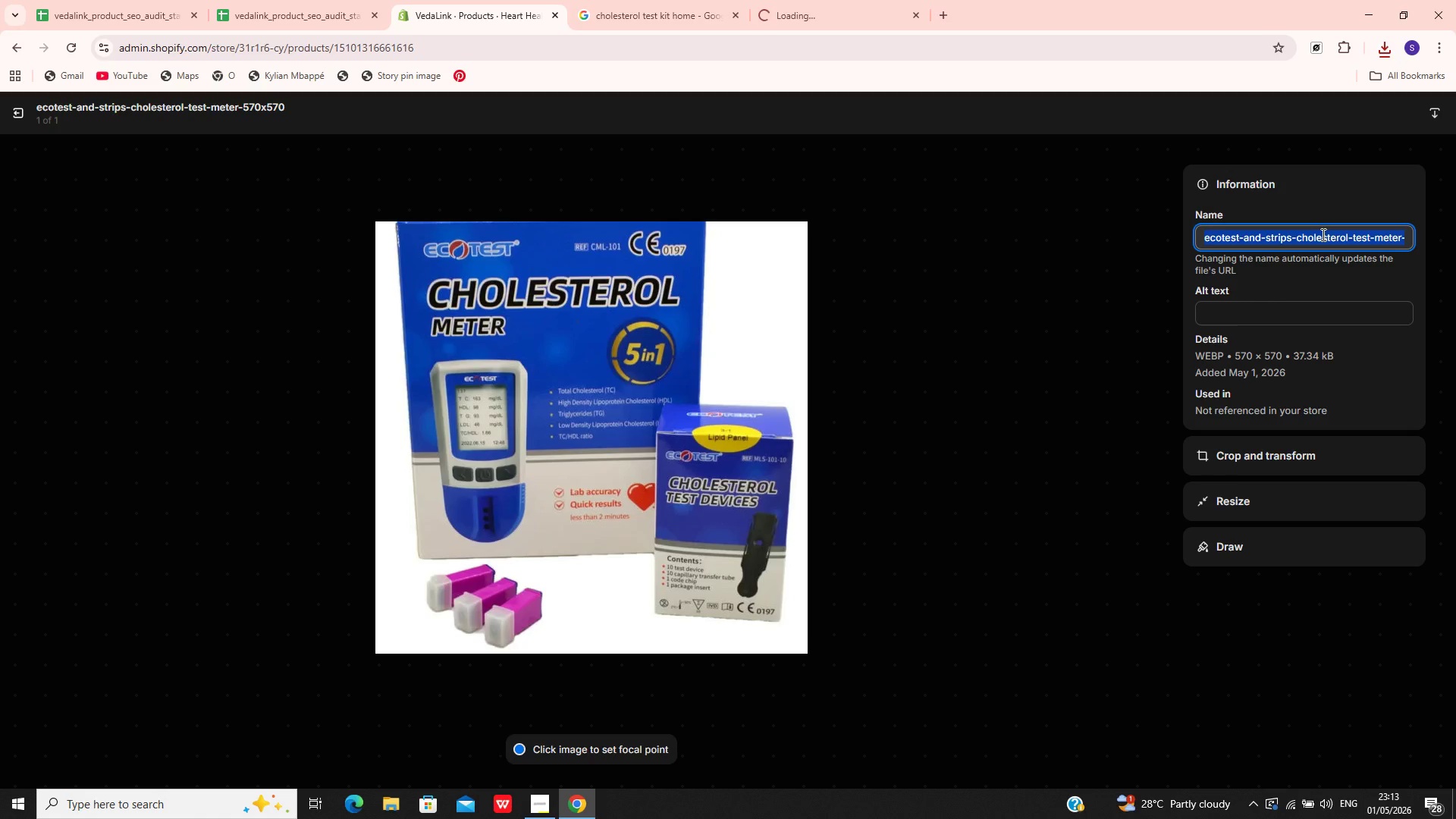 
key(Control+V)
 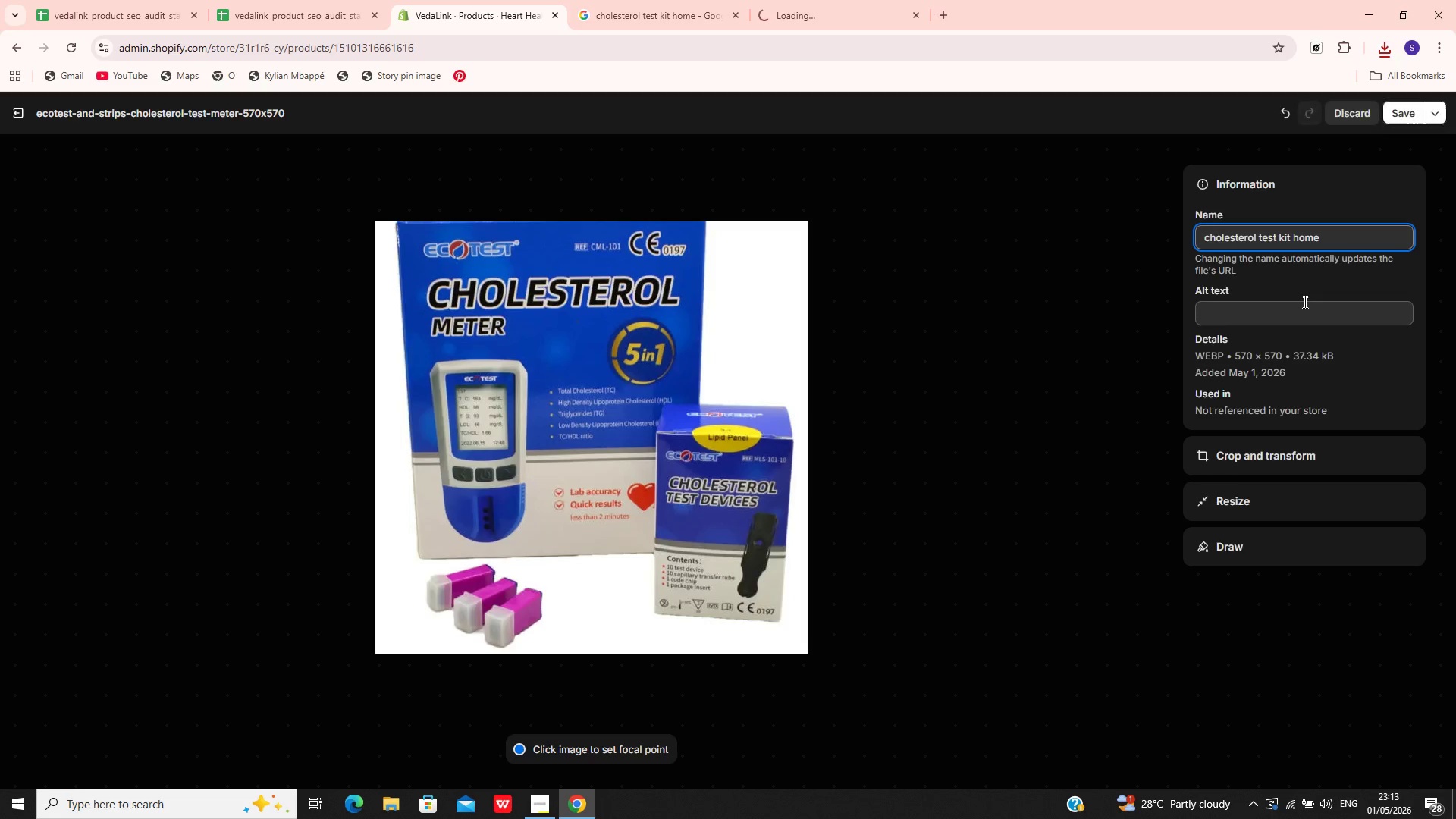 
left_click([1304, 302])
 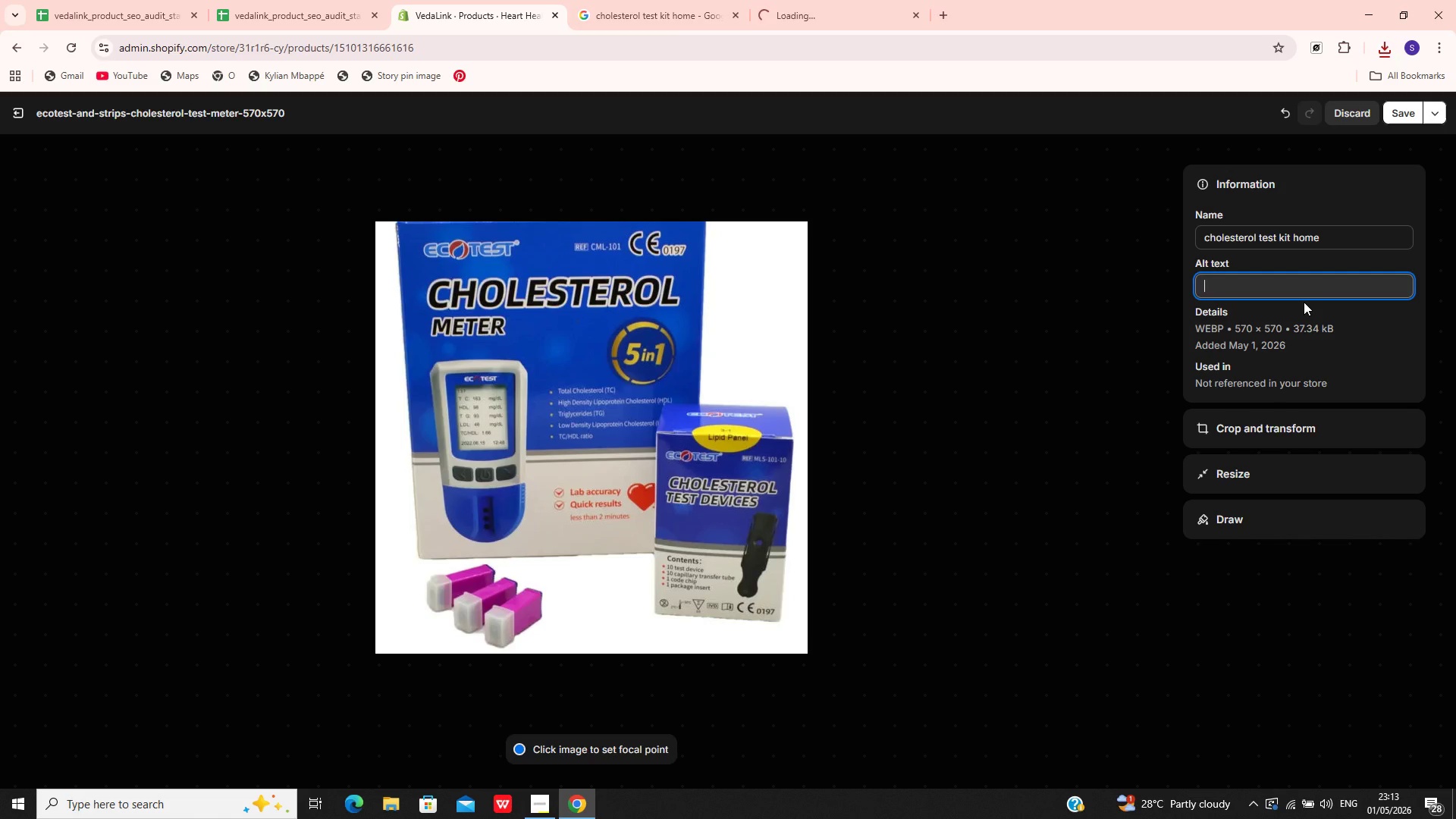 
type(cholesterol and lipid )
 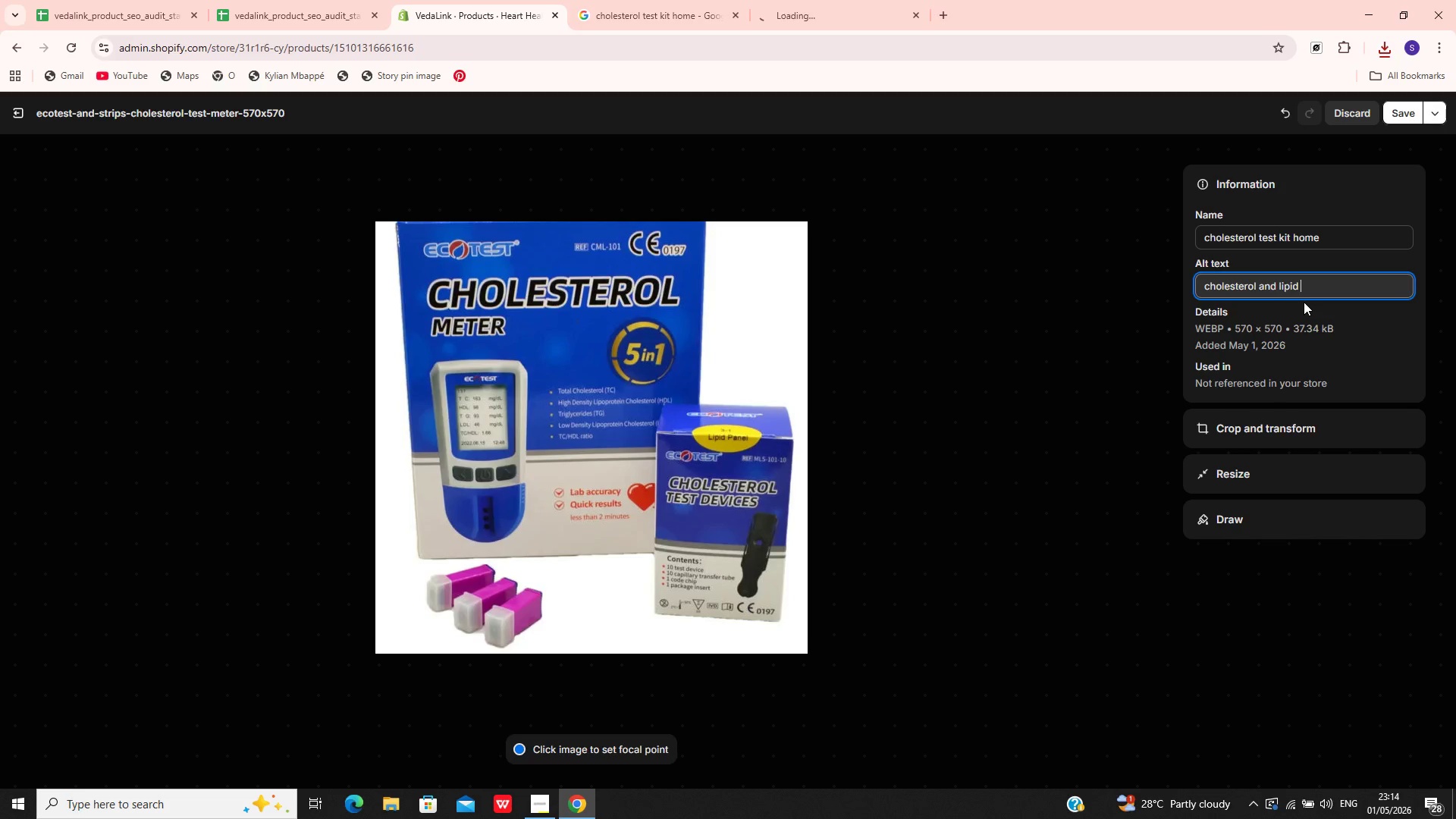 
type(profile tes)
 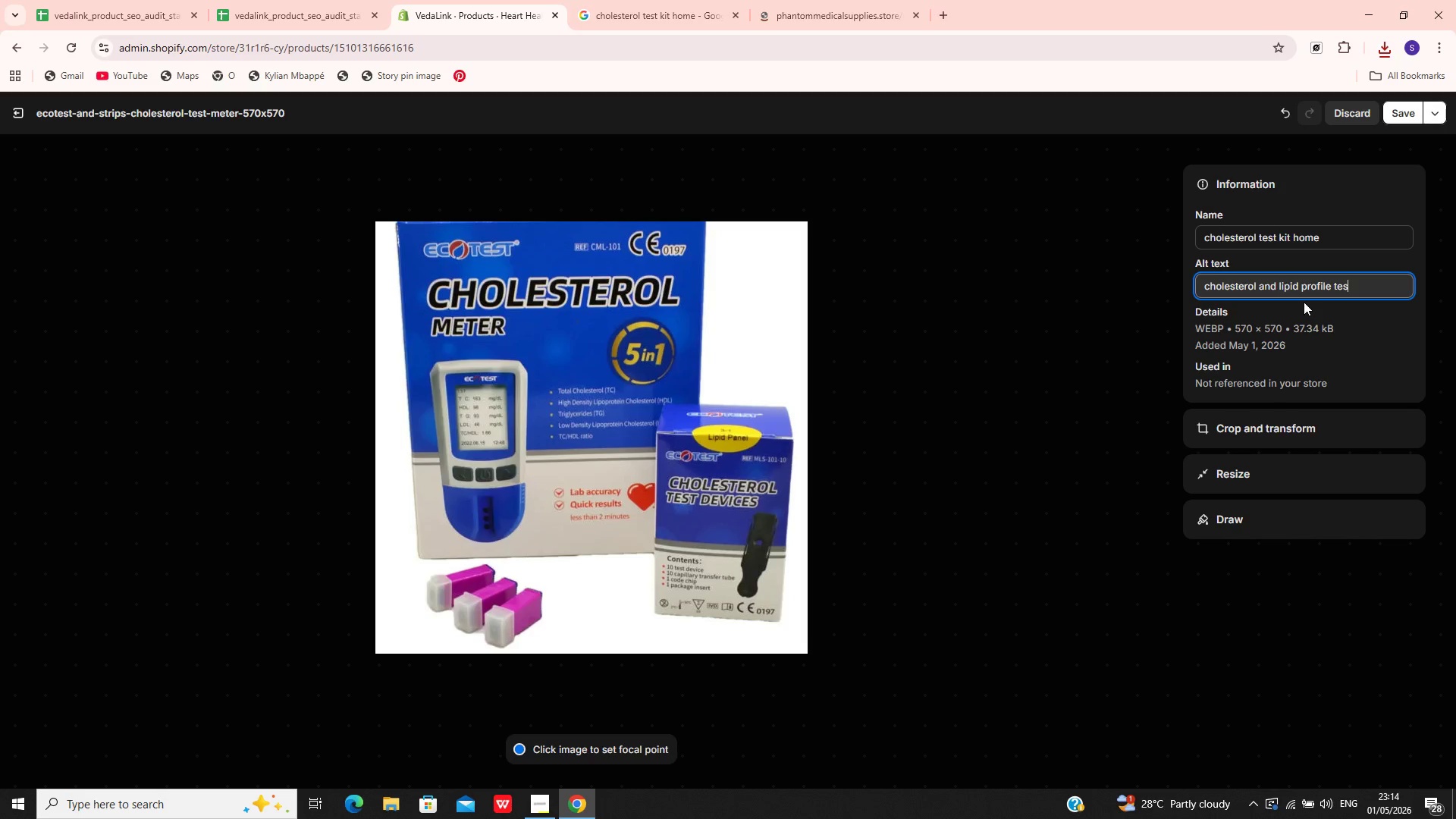 
type(t kit for heart health monitoring at home)
 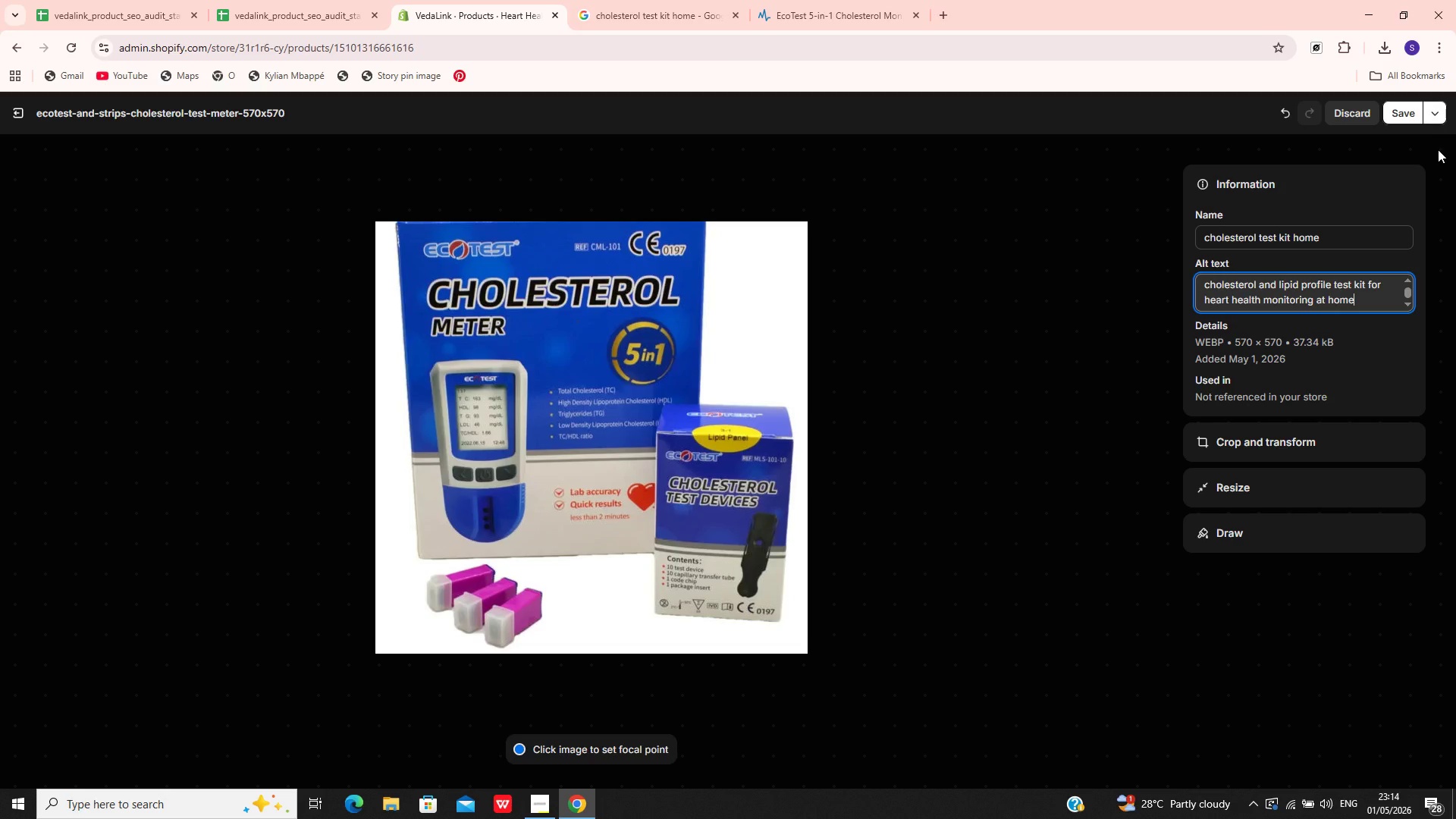 
left_click([1405, 121])
 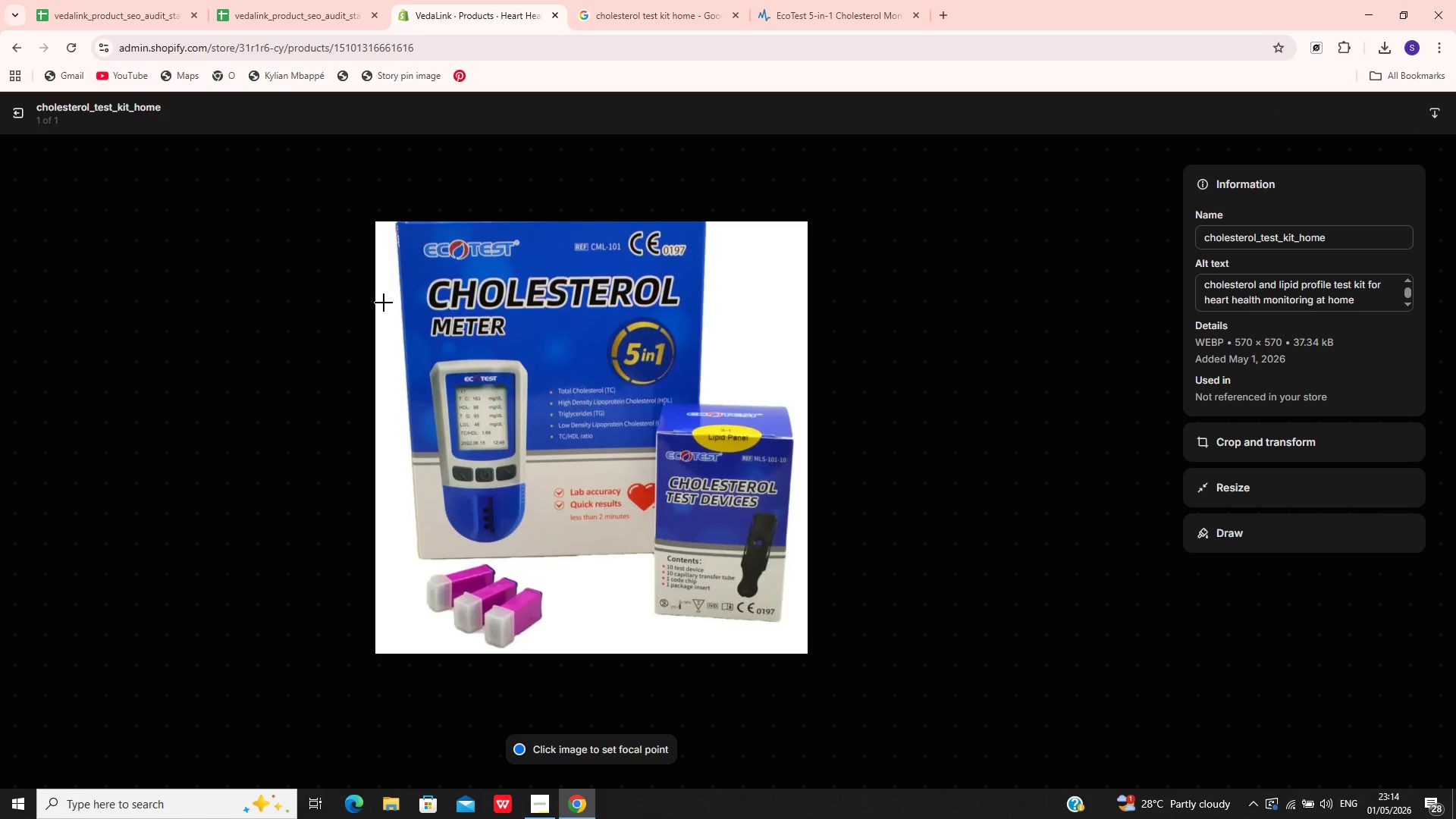 
wait(6.31)
 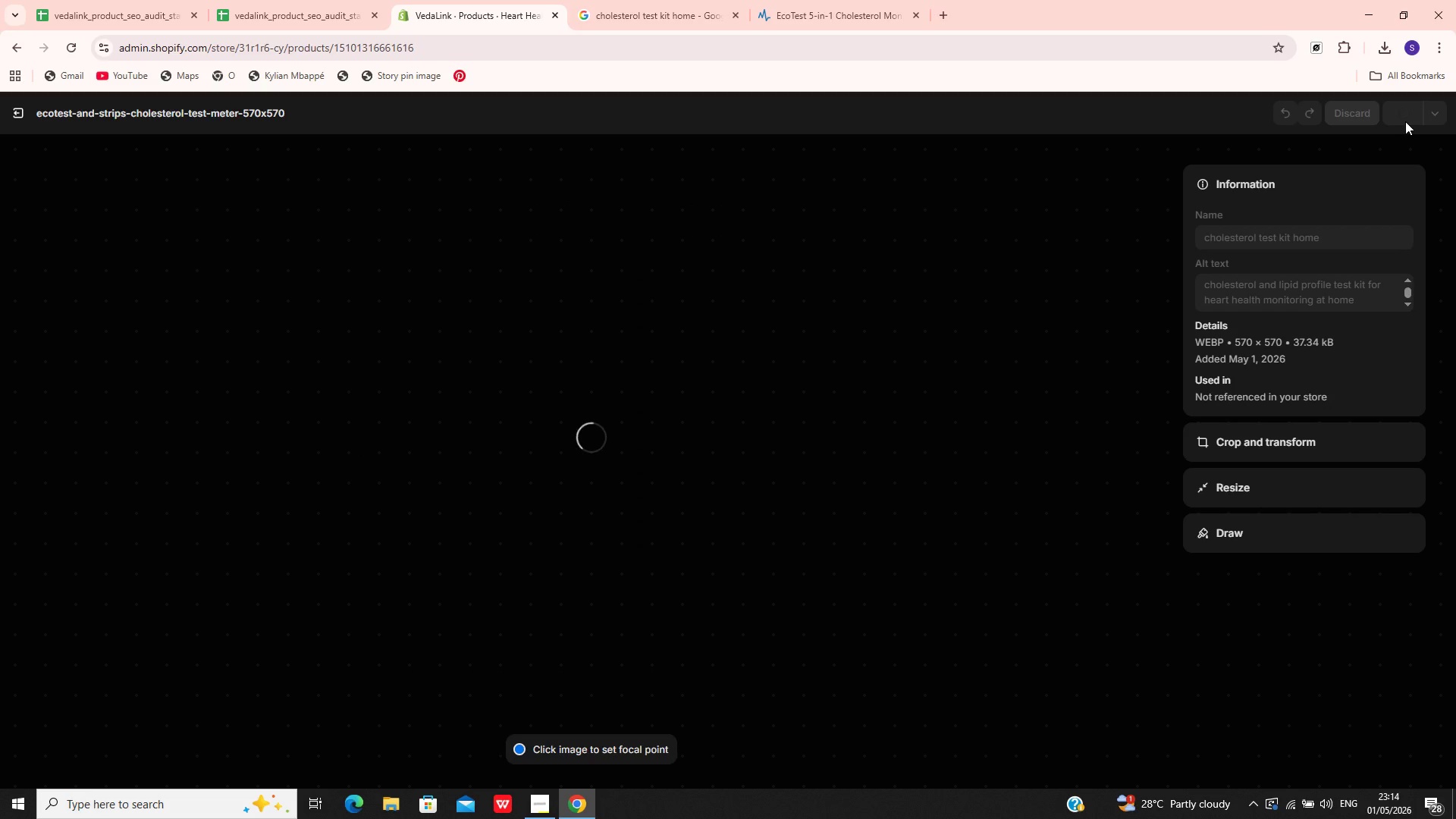 
left_click([24, 113])
 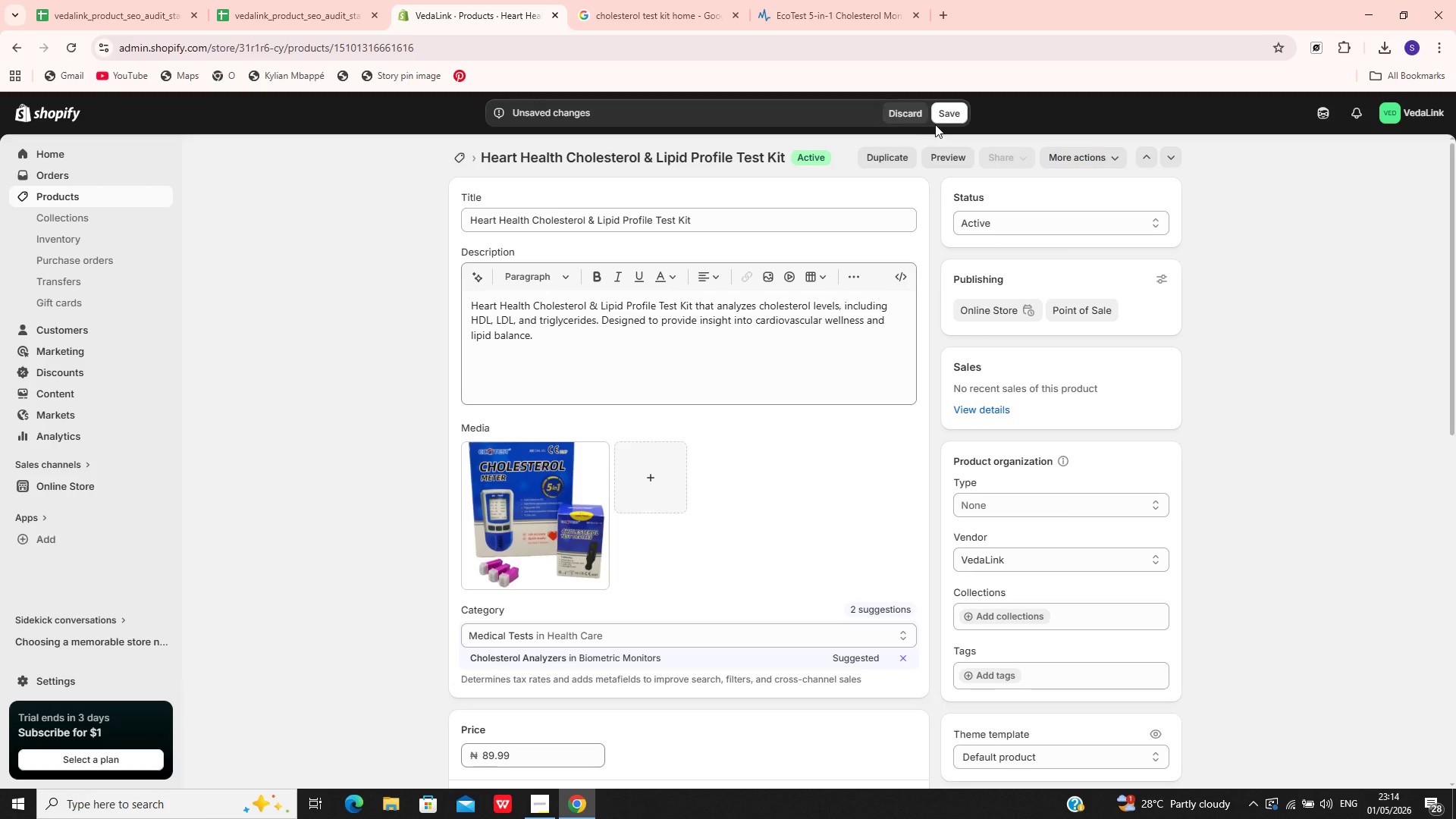 
left_click([938, 118])
 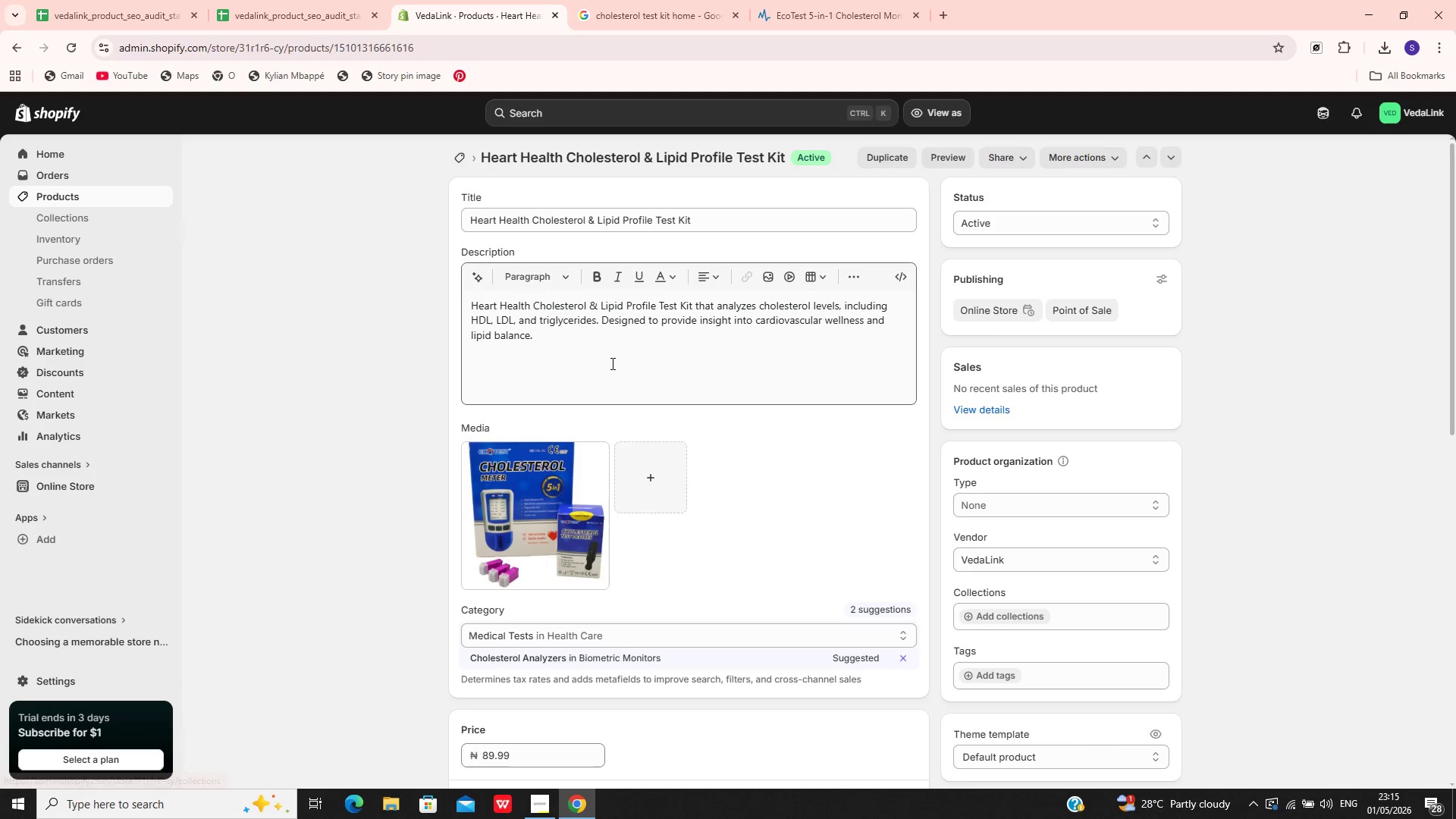 
wait(15.47)
 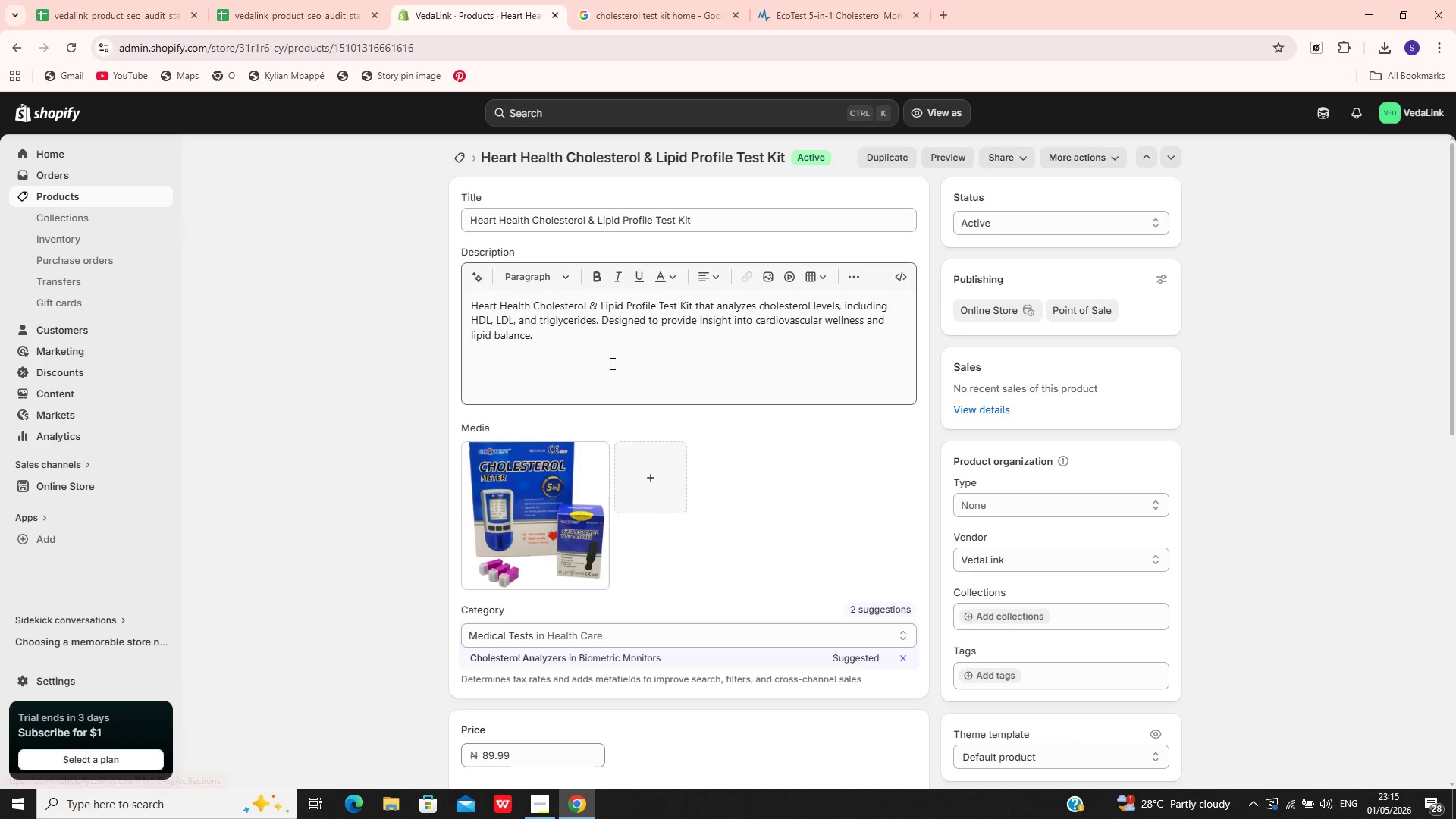 
left_click([83, 193])
 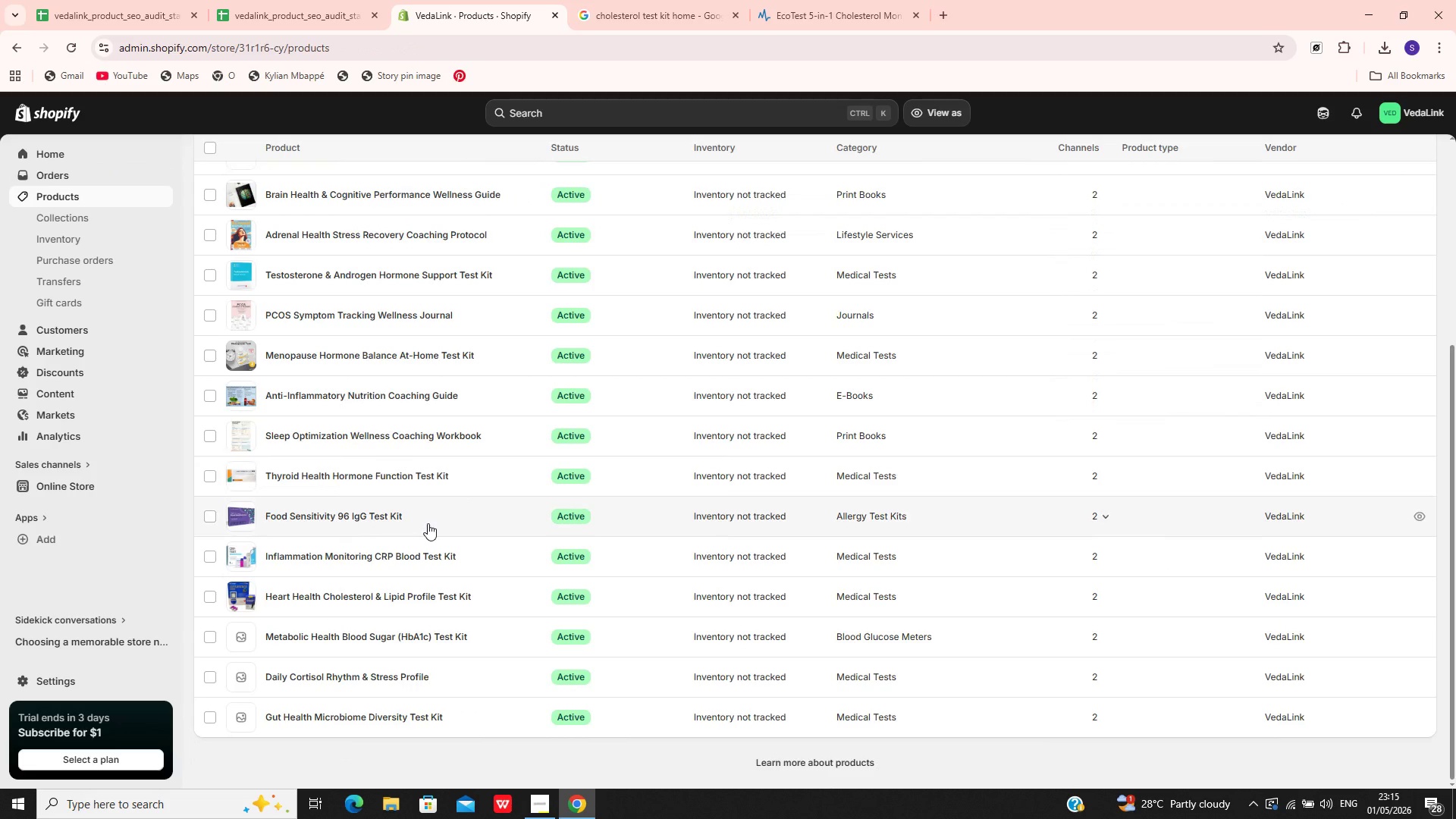 
left_click([321, 642])
 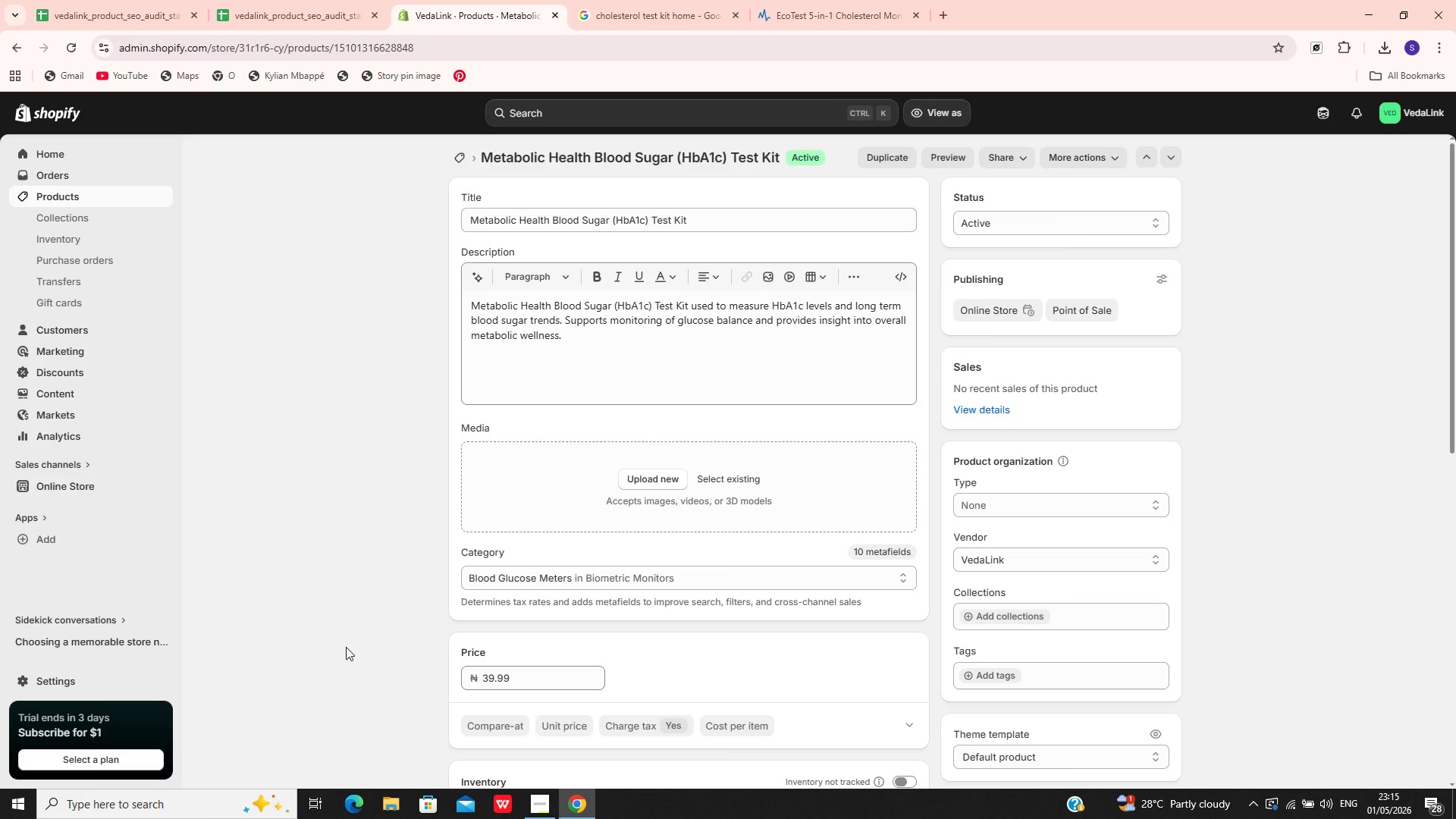 
wait(13.21)
 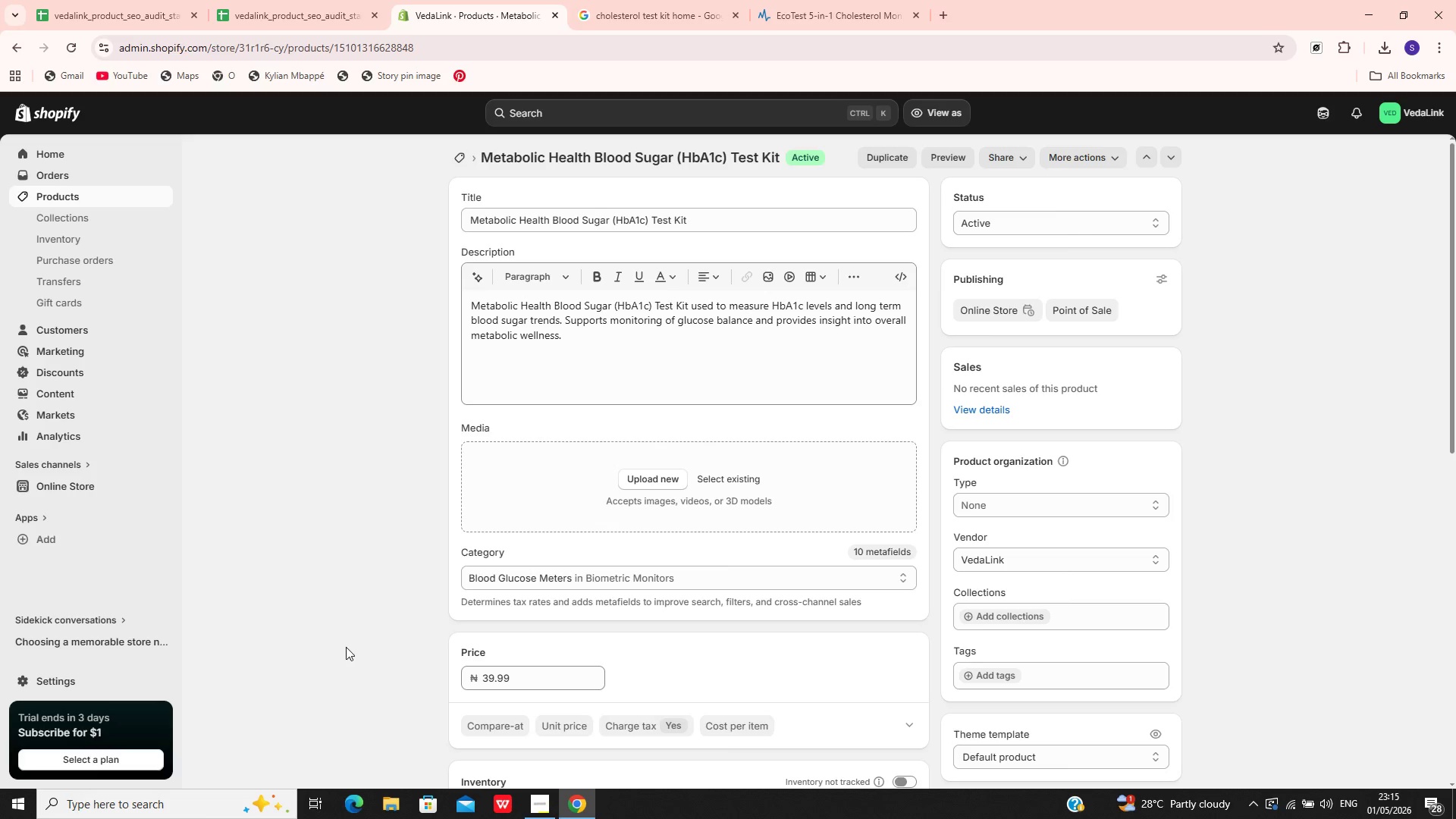 
mouse_move([661, 510])
 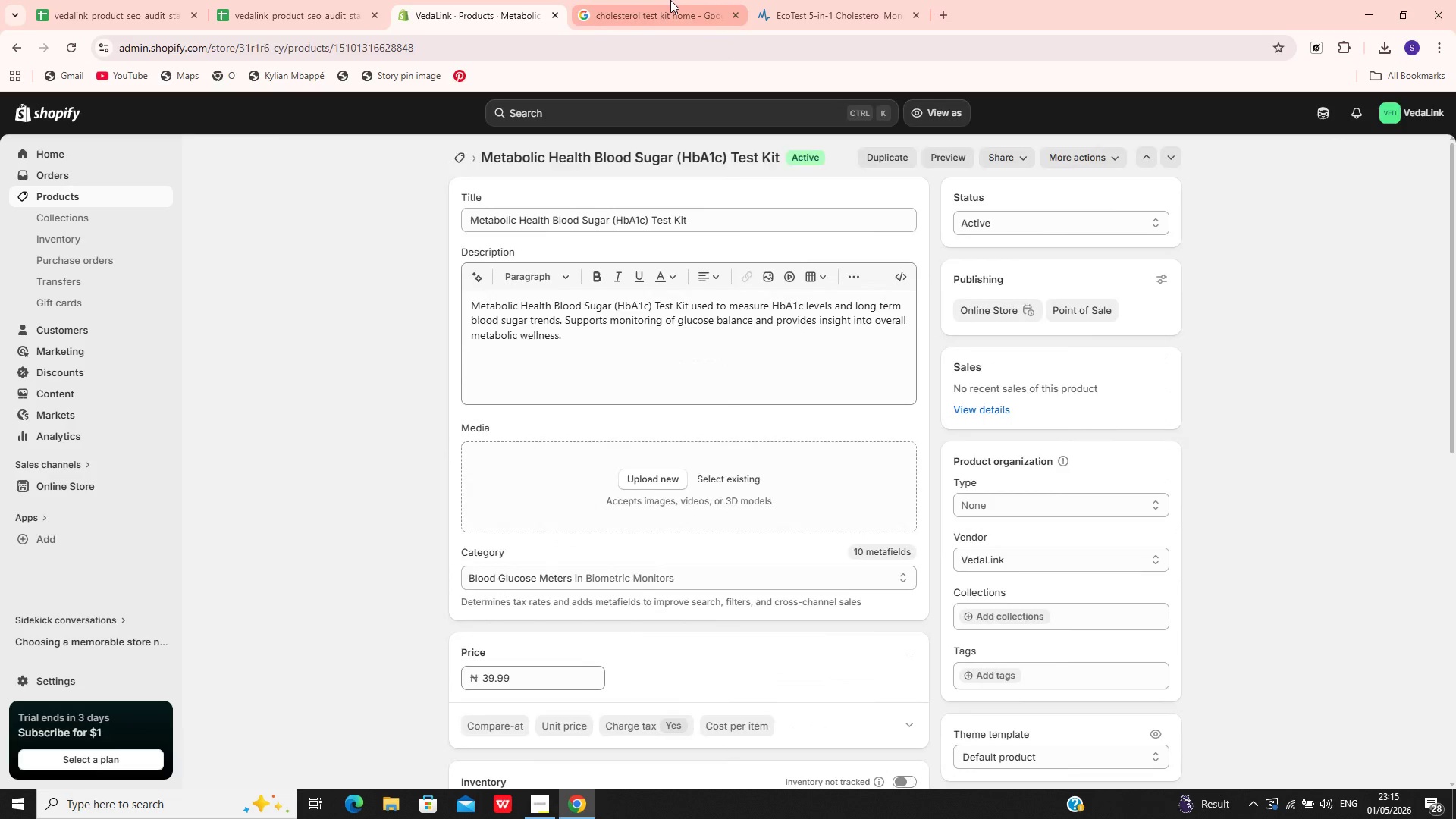 
left_click([670, 0])
 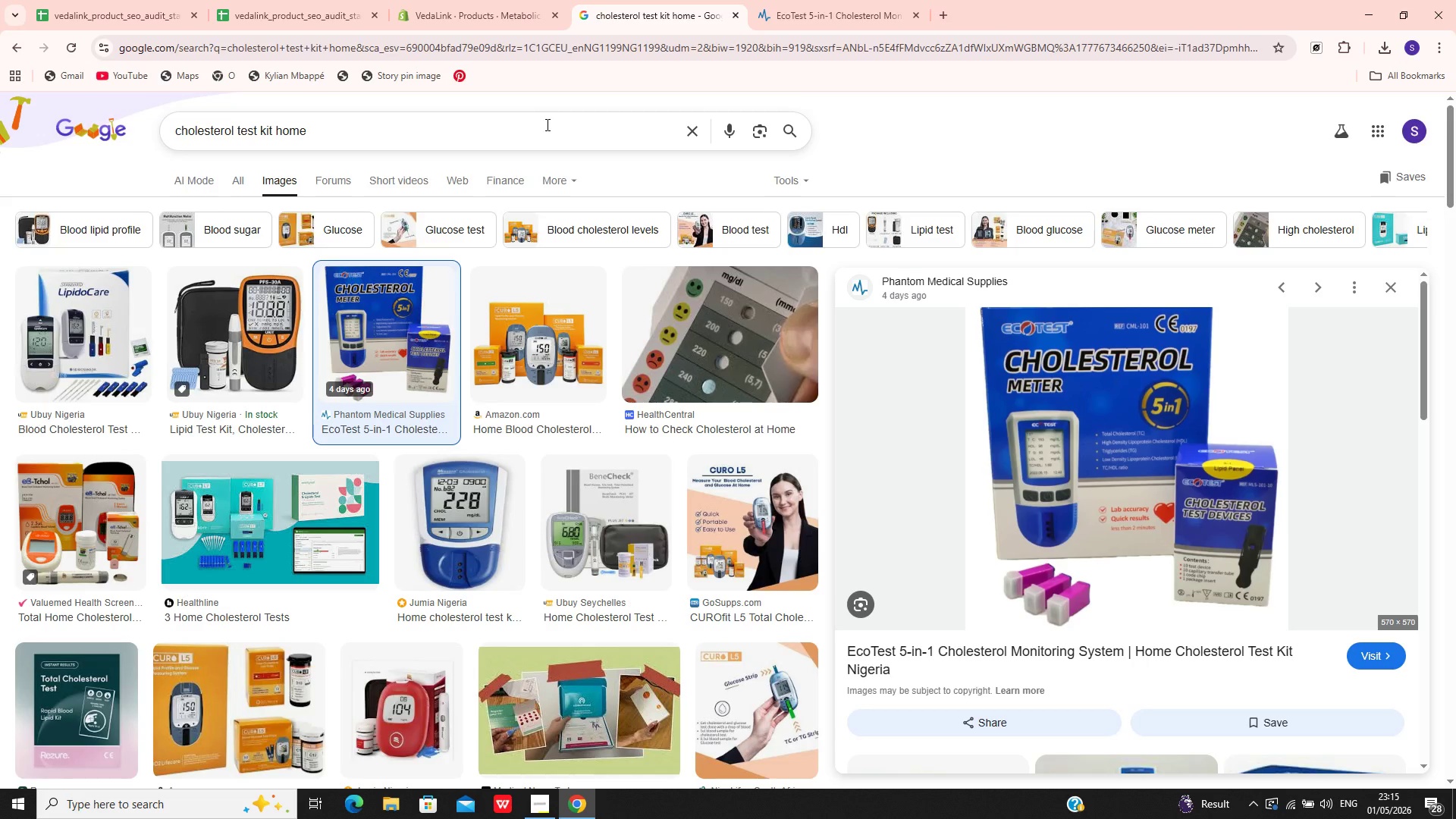 
left_click([546, 124])
 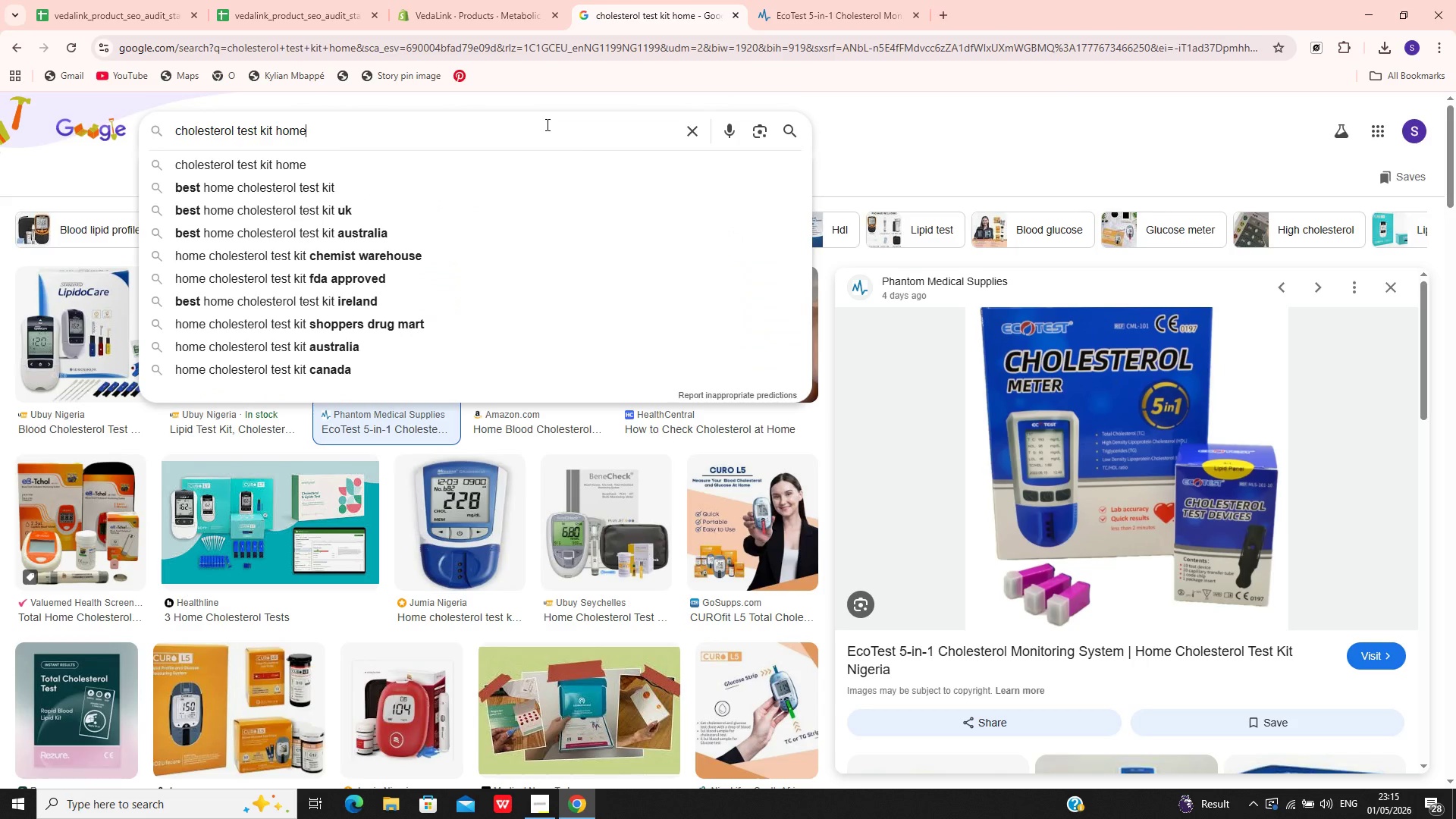 
key(Control+A)
 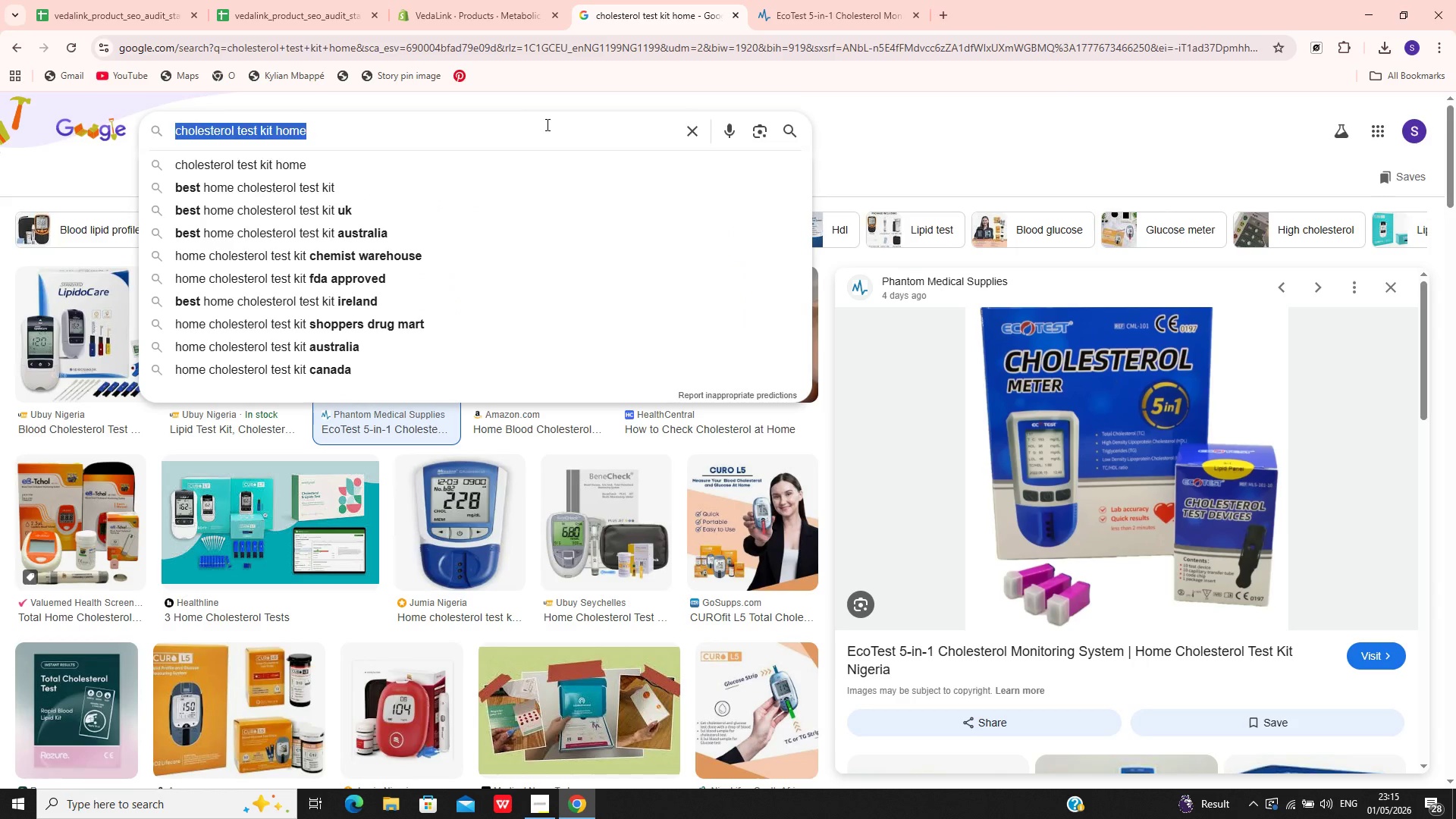 
type(finger prik blood test )
 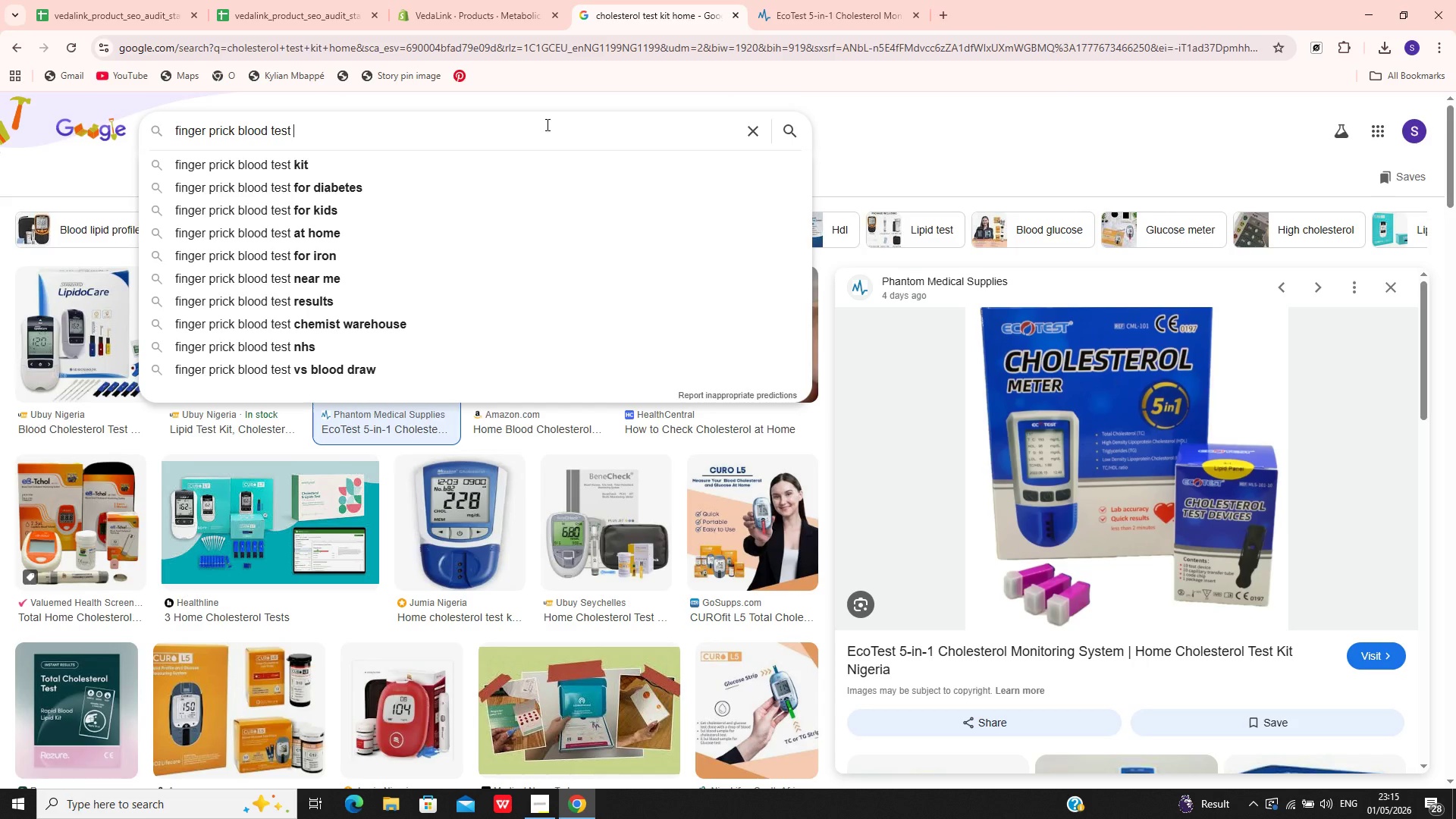 
wait(5.77)
 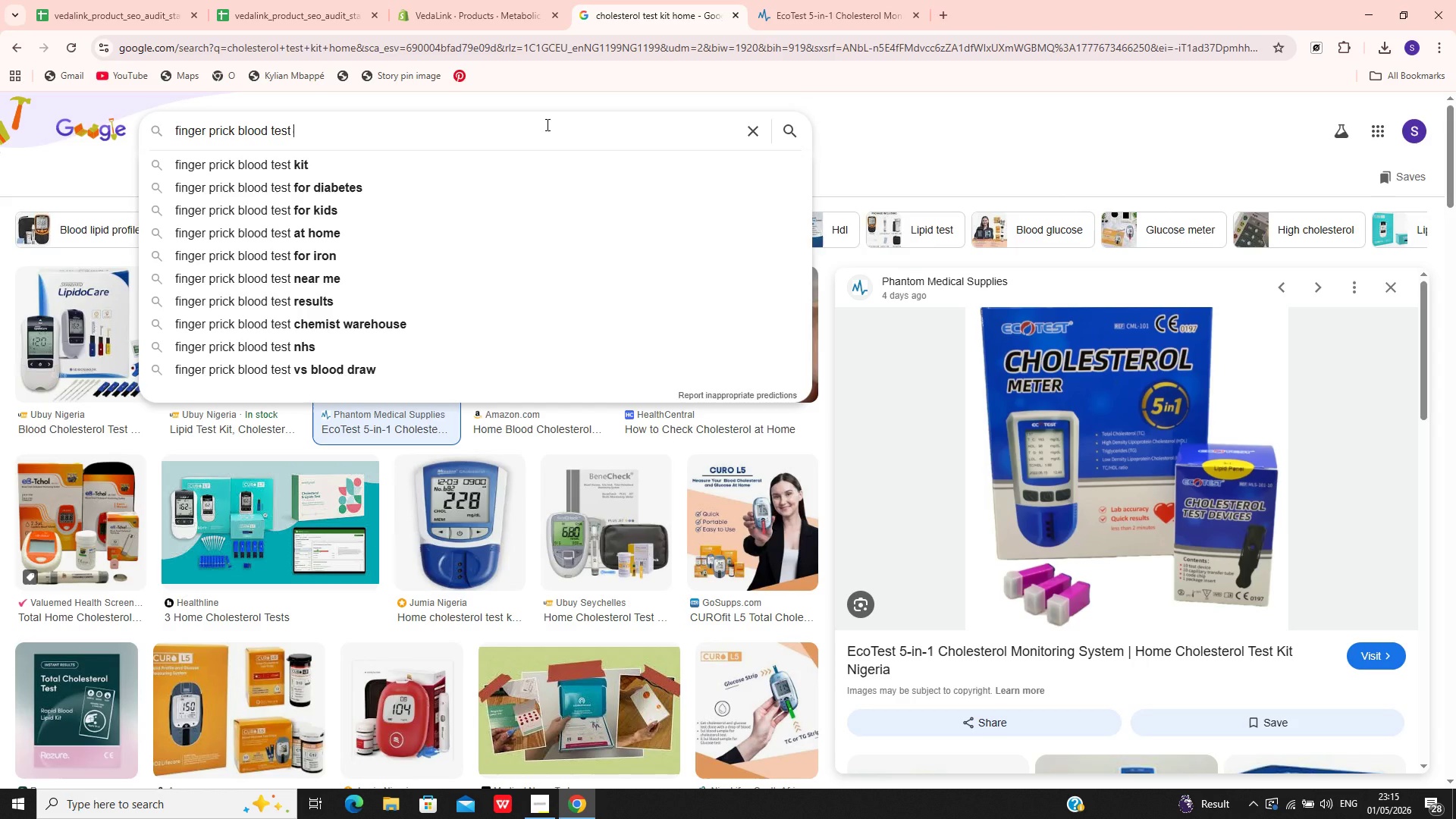 
type(glucose)
 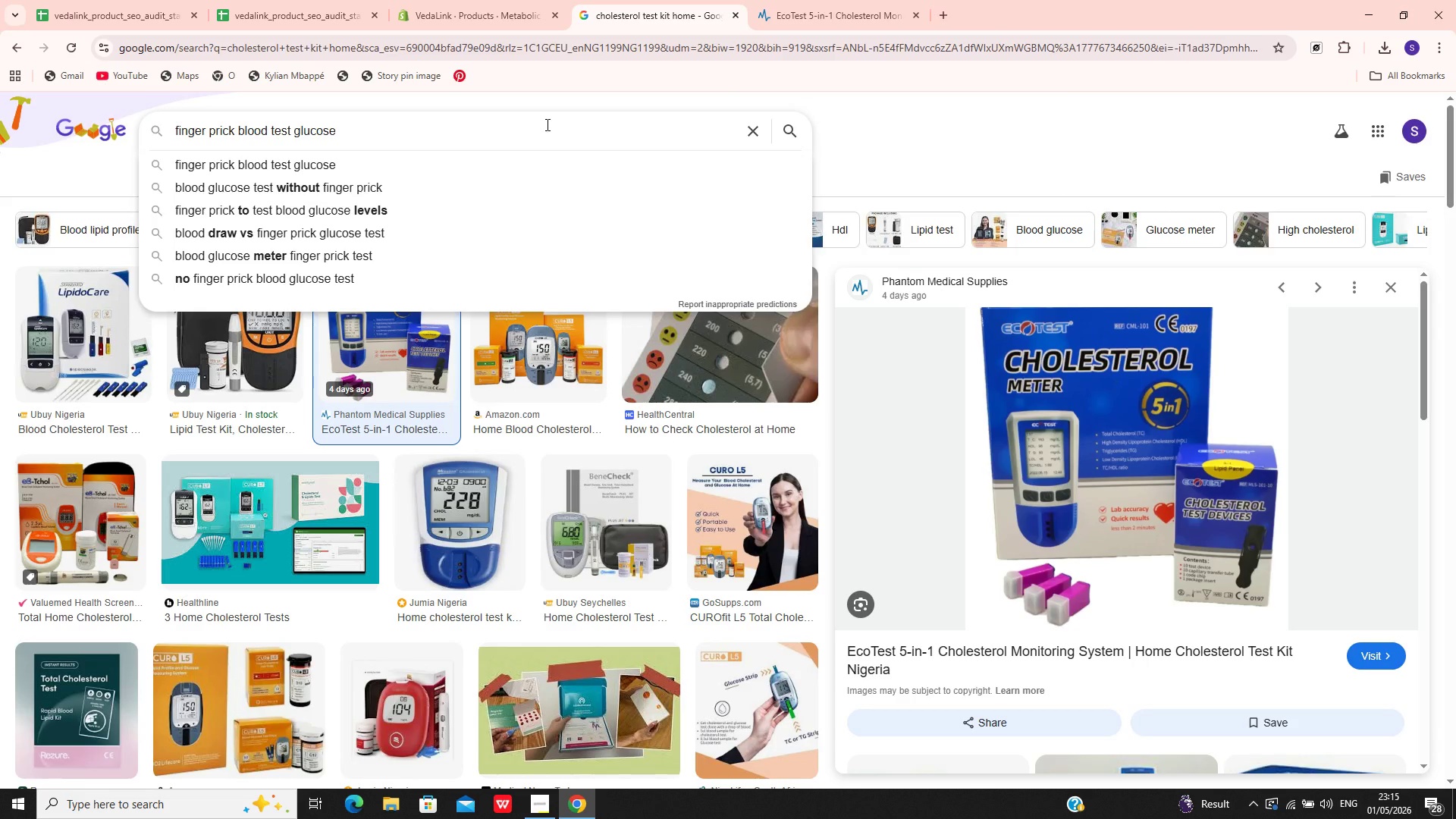 
key(Enter)
 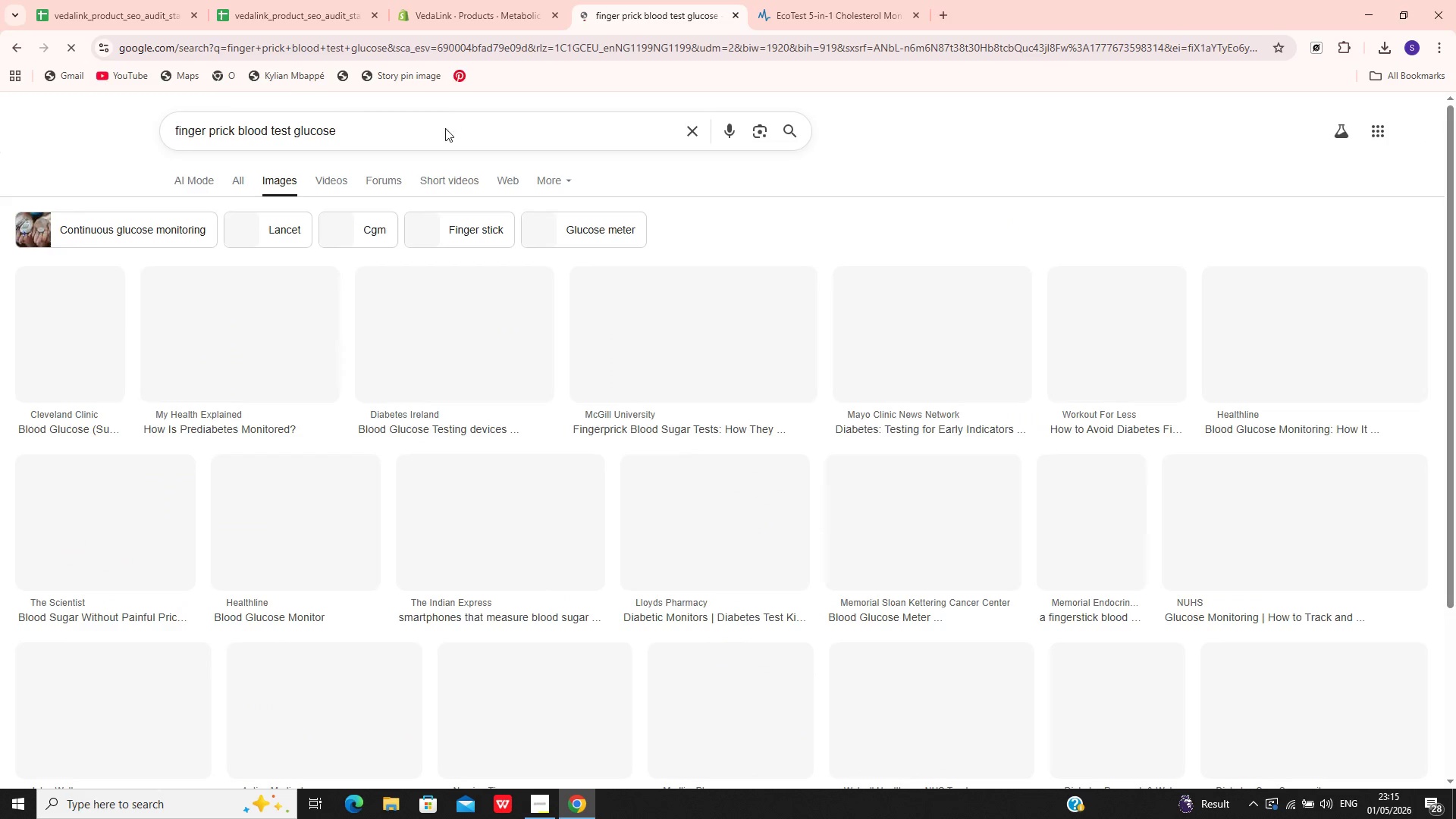 
left_click([440, 128])
 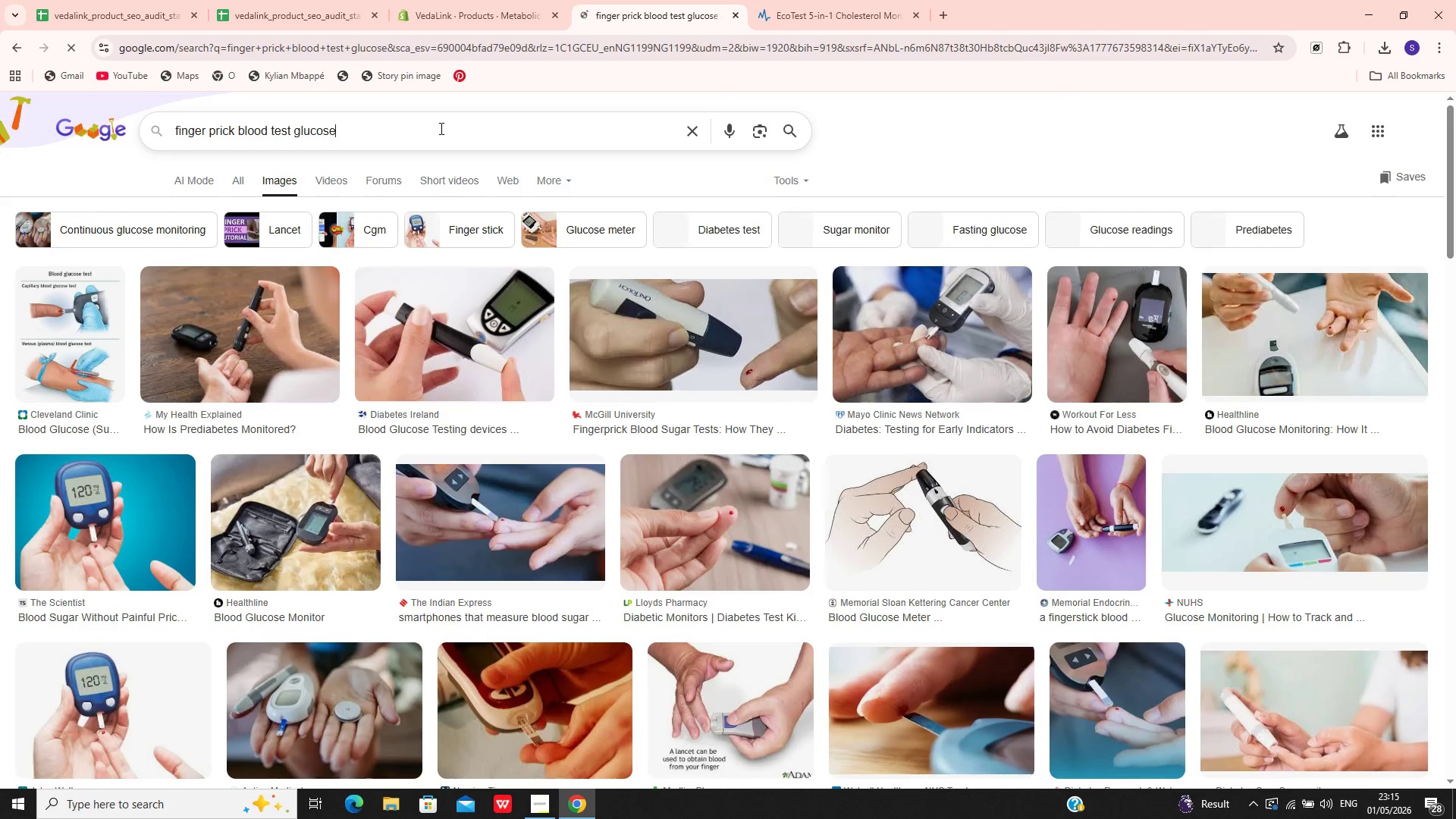 
key(Control+A)
 